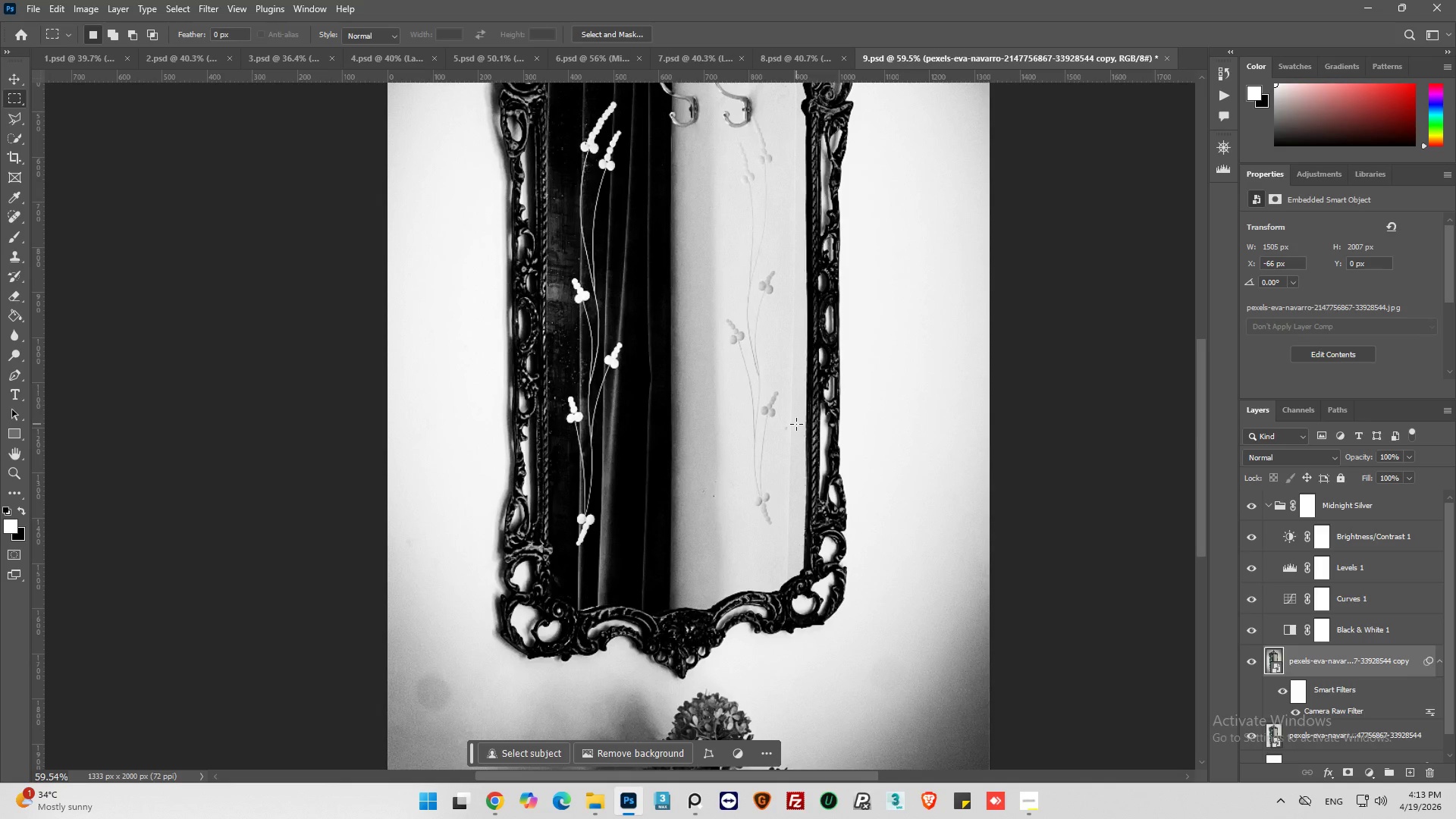 
hold_key(key=AltLeft, duration=0.39)
 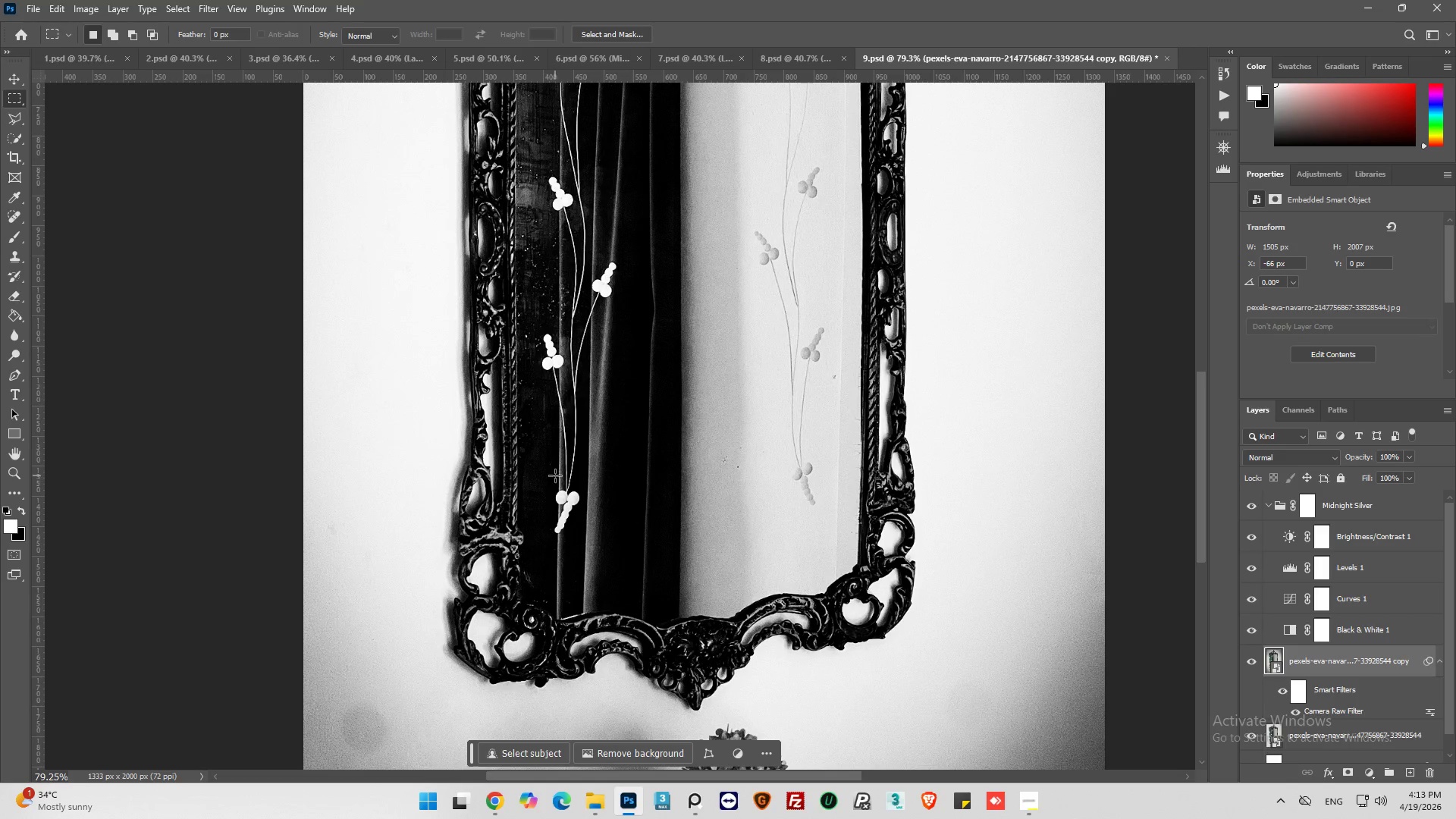 
hold_key(key=AltLeft, duration=0.53)
 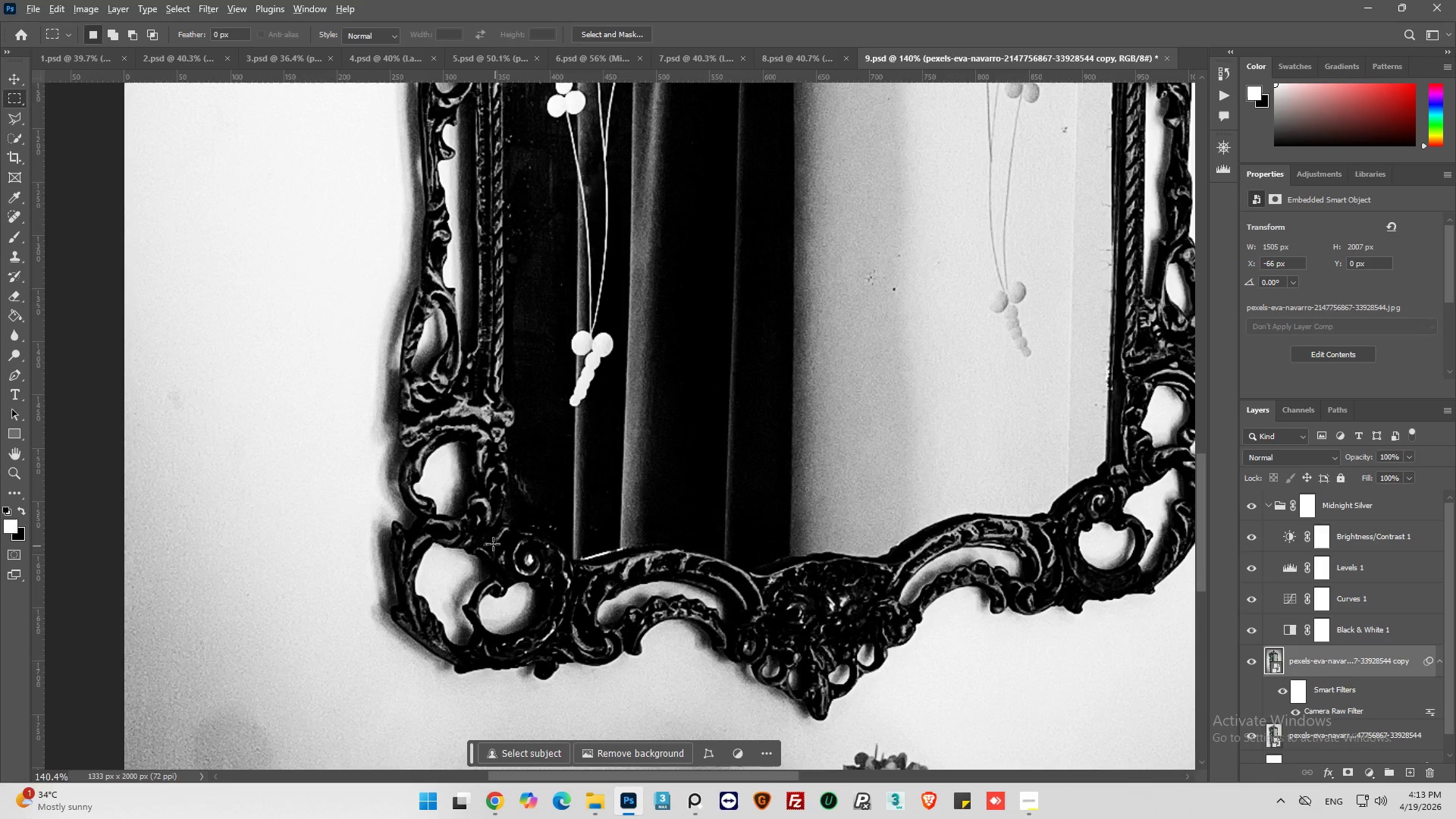 
scroll: coordinate [560, 494], scroll_direction: none, amount: 0.0
 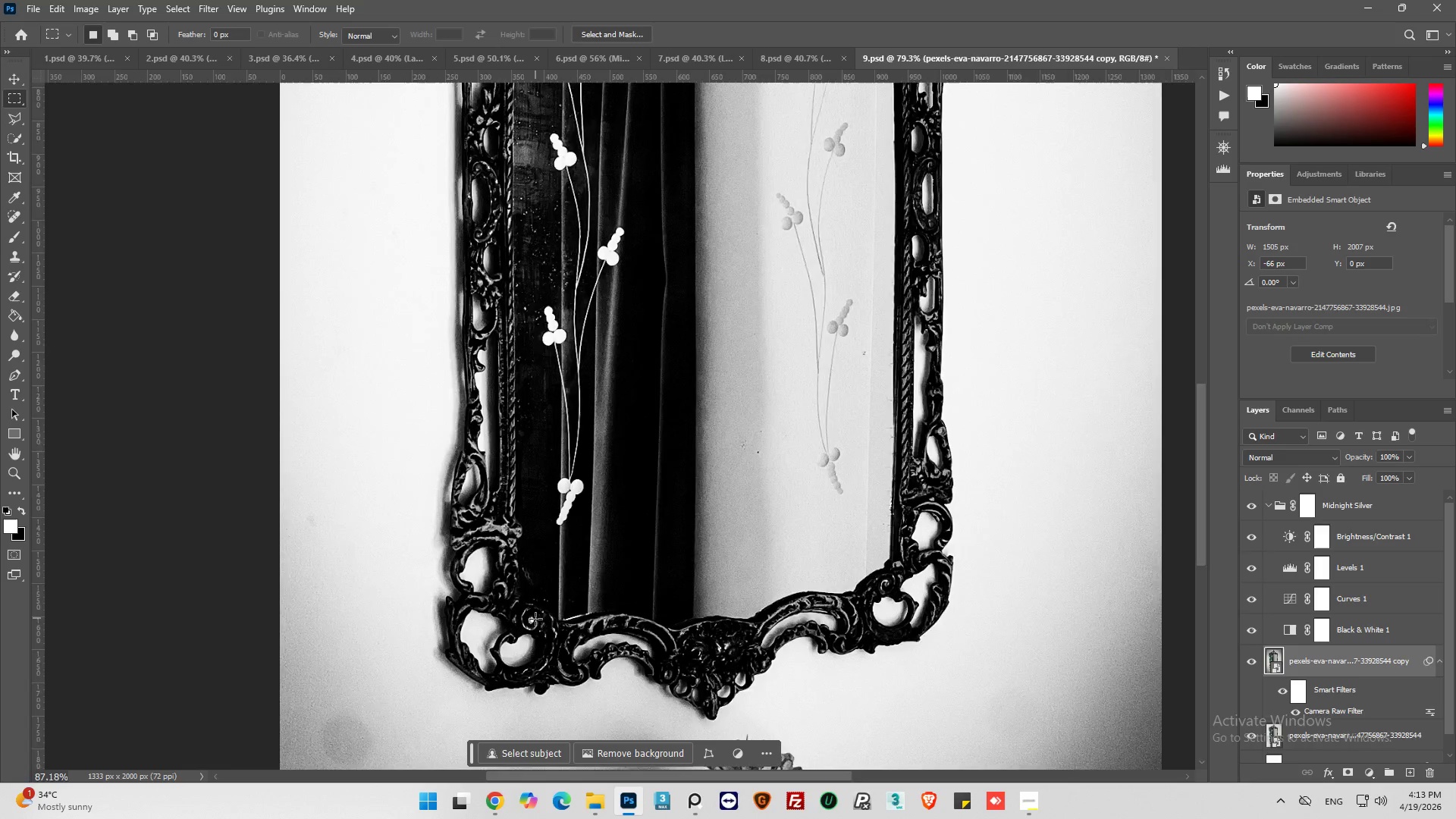 
hold_key(key=AltLeft, duration=0.47)
 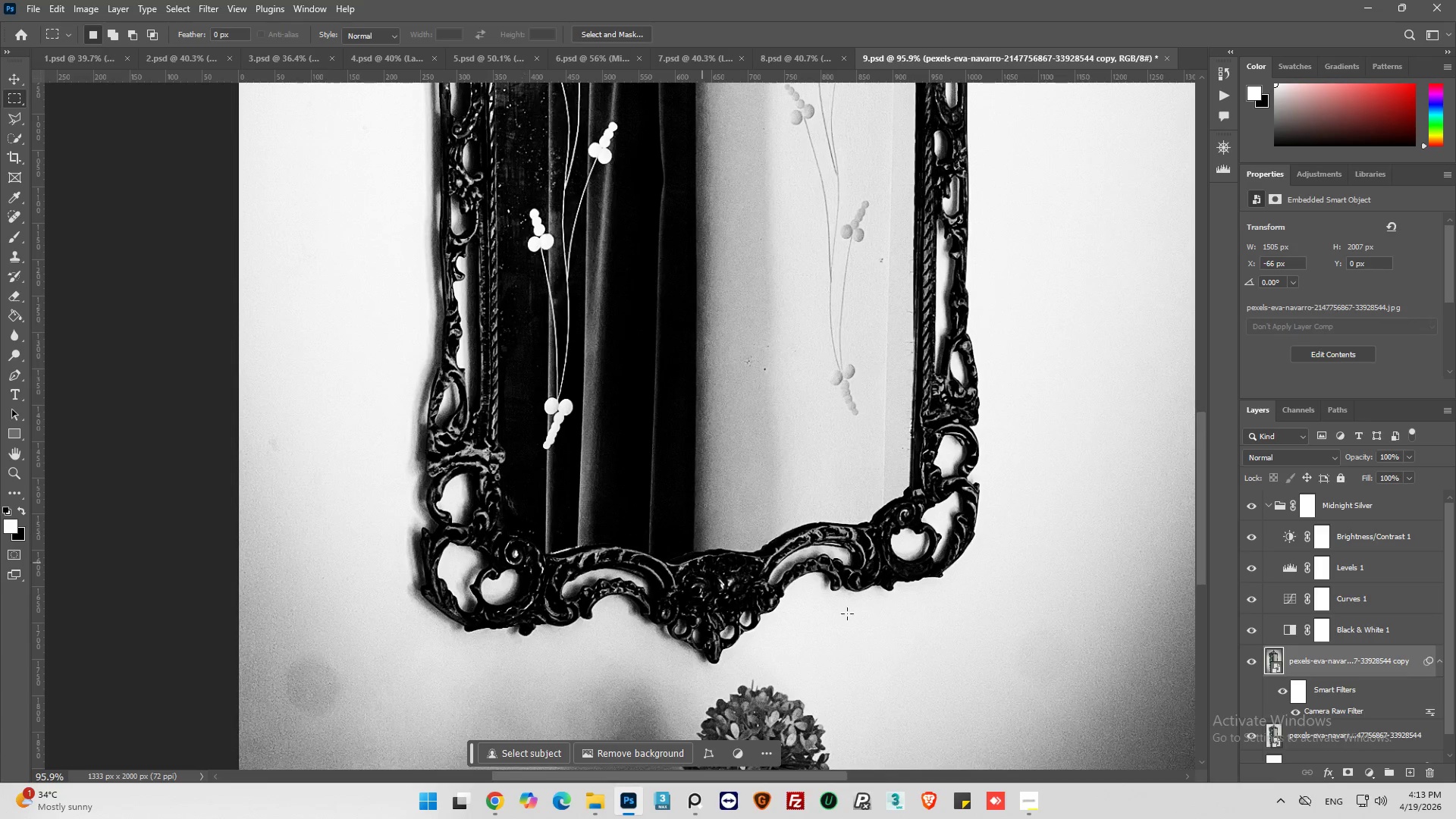 
hold_key(key=AltLeft, duration=0.45)
 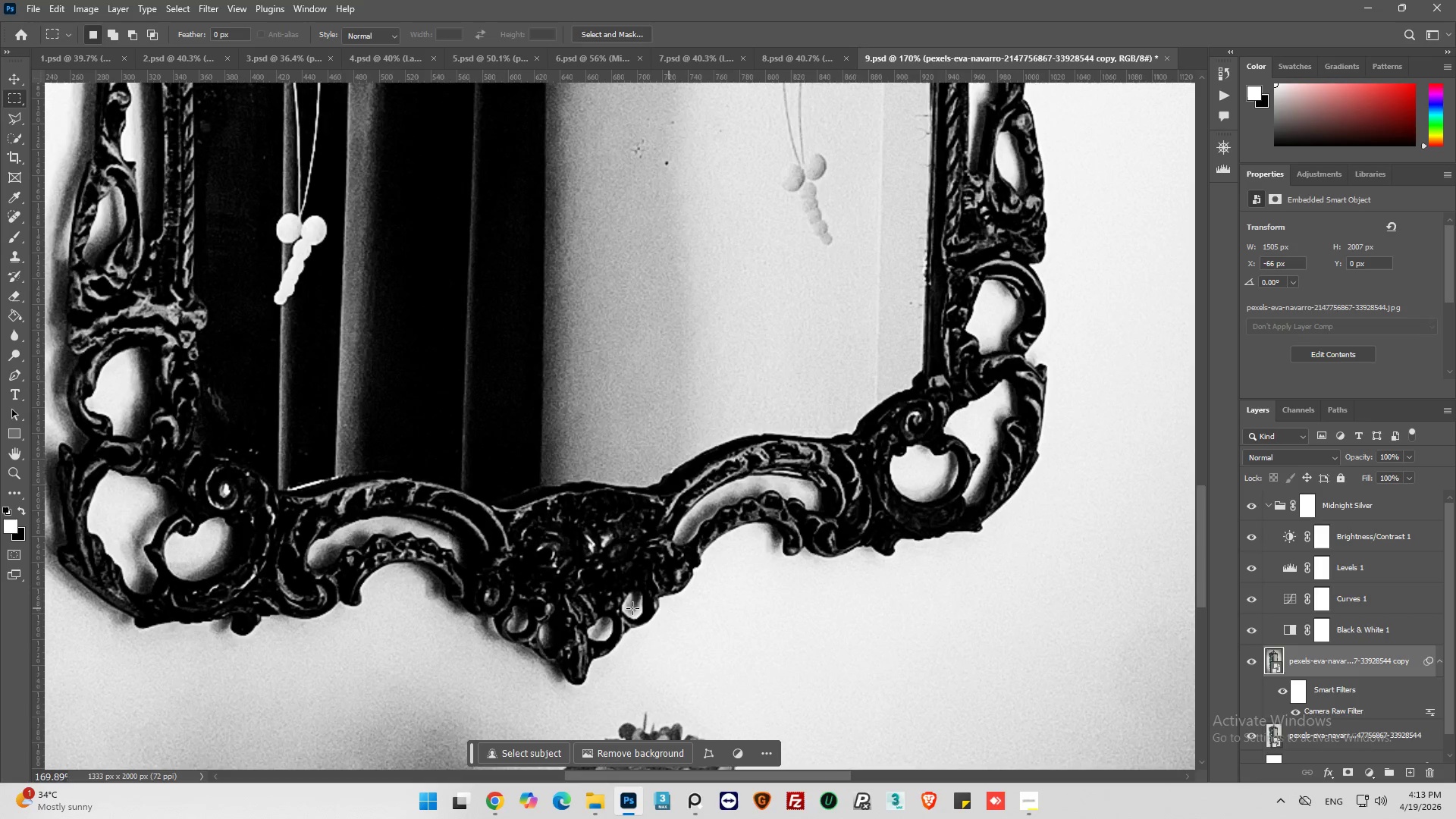 
hold_key(key=AltLeft, duration=0.33)
 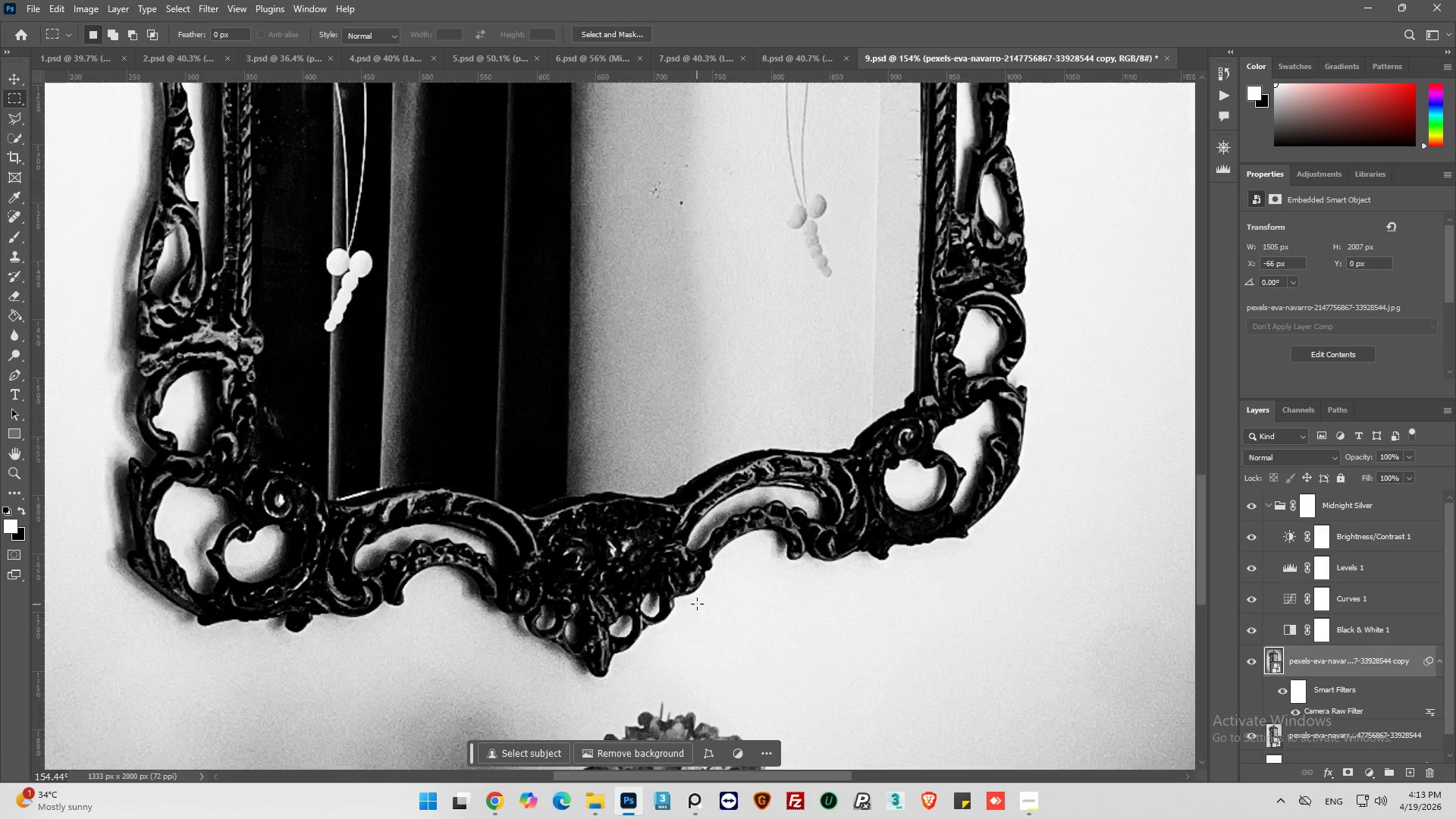 
scroll: coordinate [888, 634], scroll_direction: up, amount: 3.0
 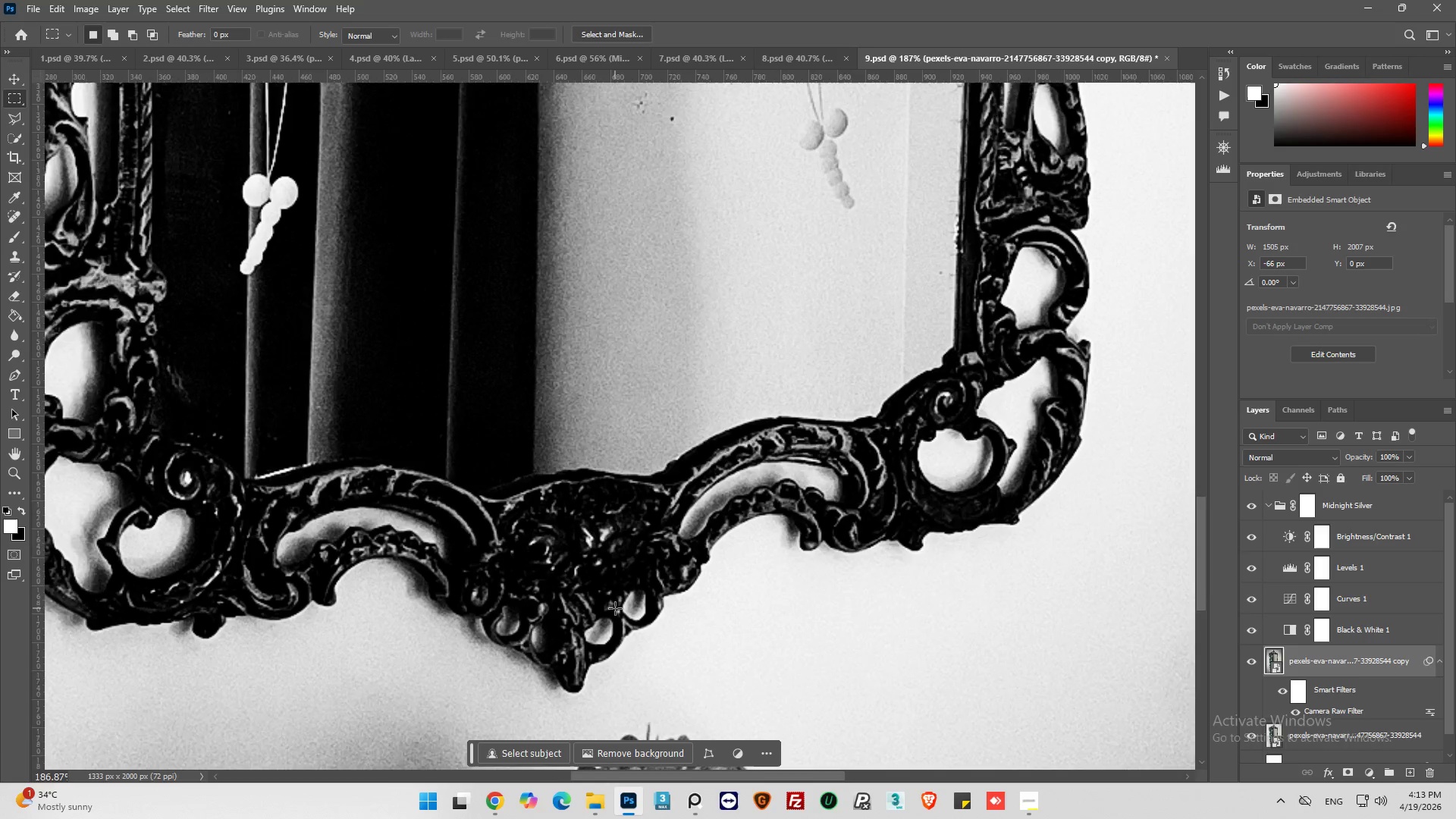 
hold_key(key=AltLeft, duration=0.42)
 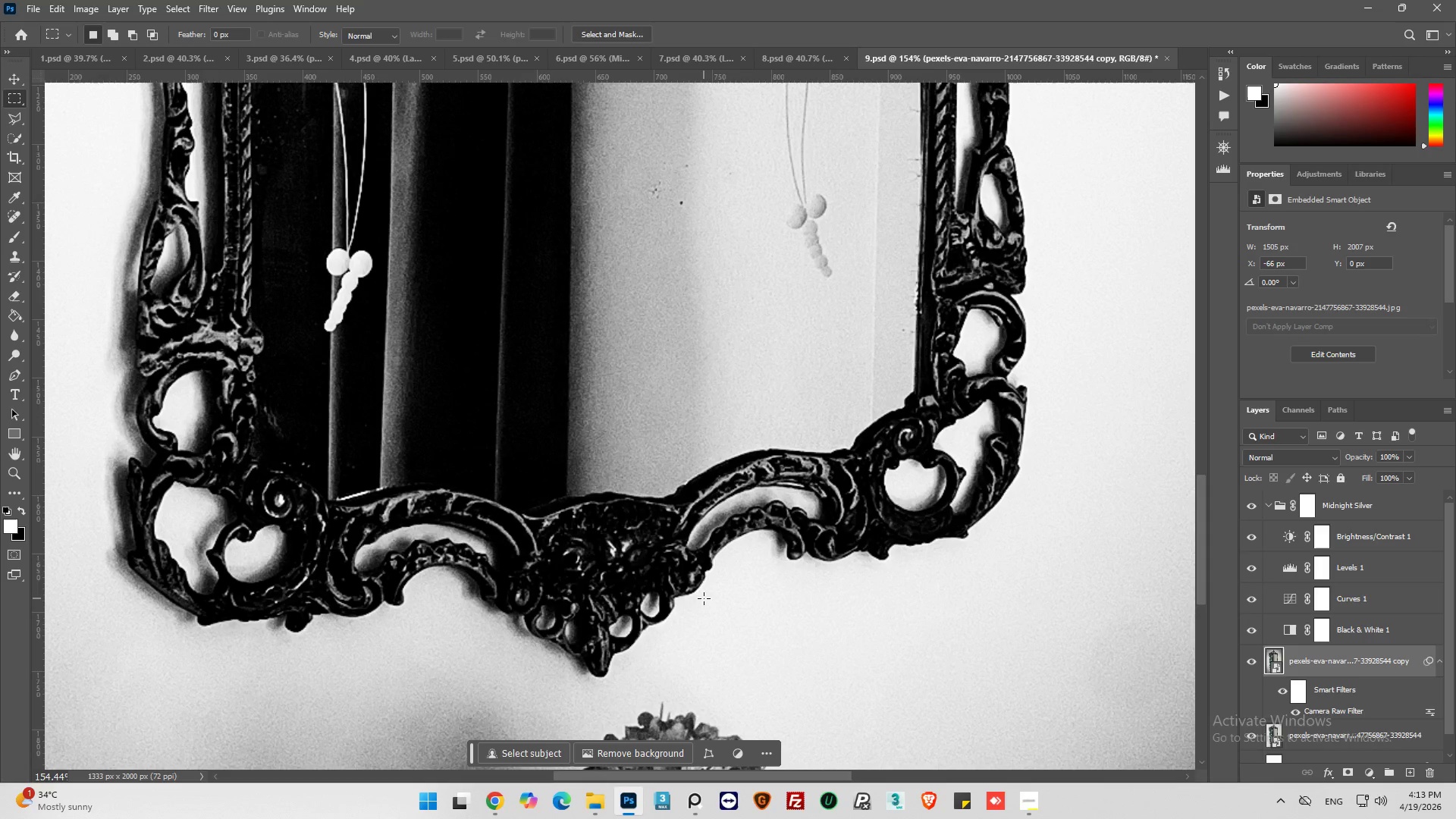 
scroll: coordinate [615, 608], scroll_direction: up, amount: 2.0
 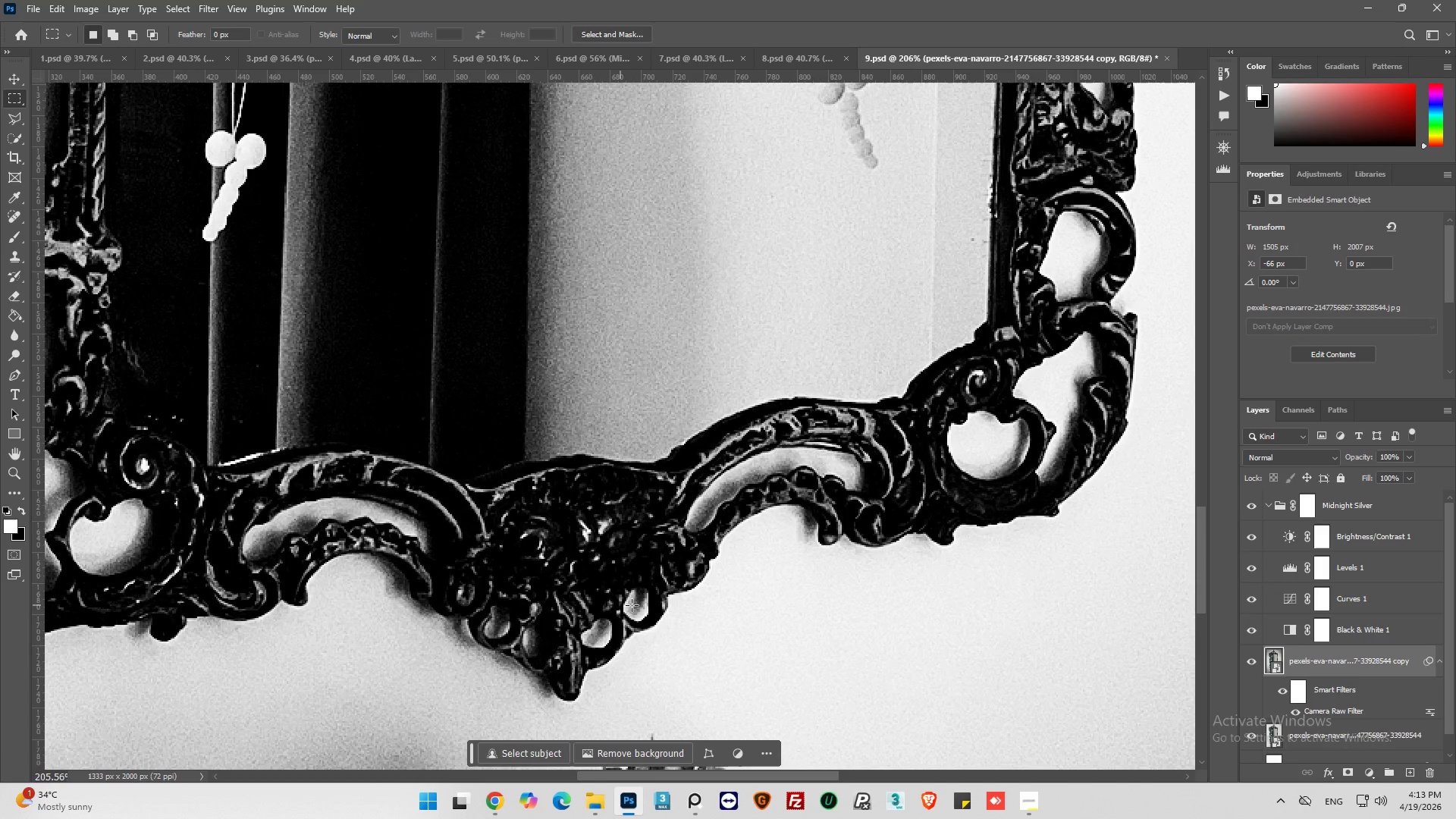 
scroll: coordinate [696, 605], scroll_direction: down, amount: 3.0
 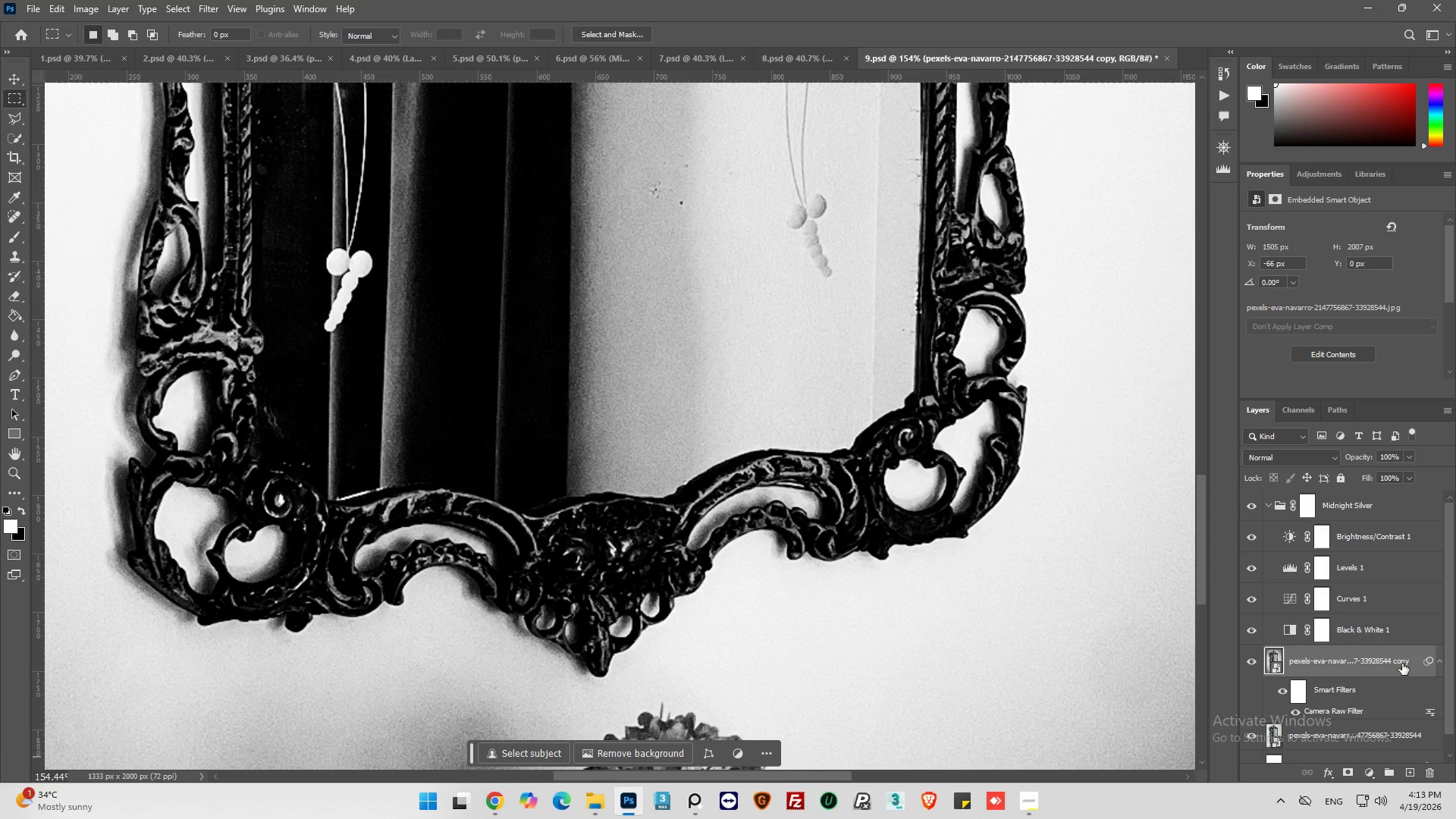 
wait(5.72)
 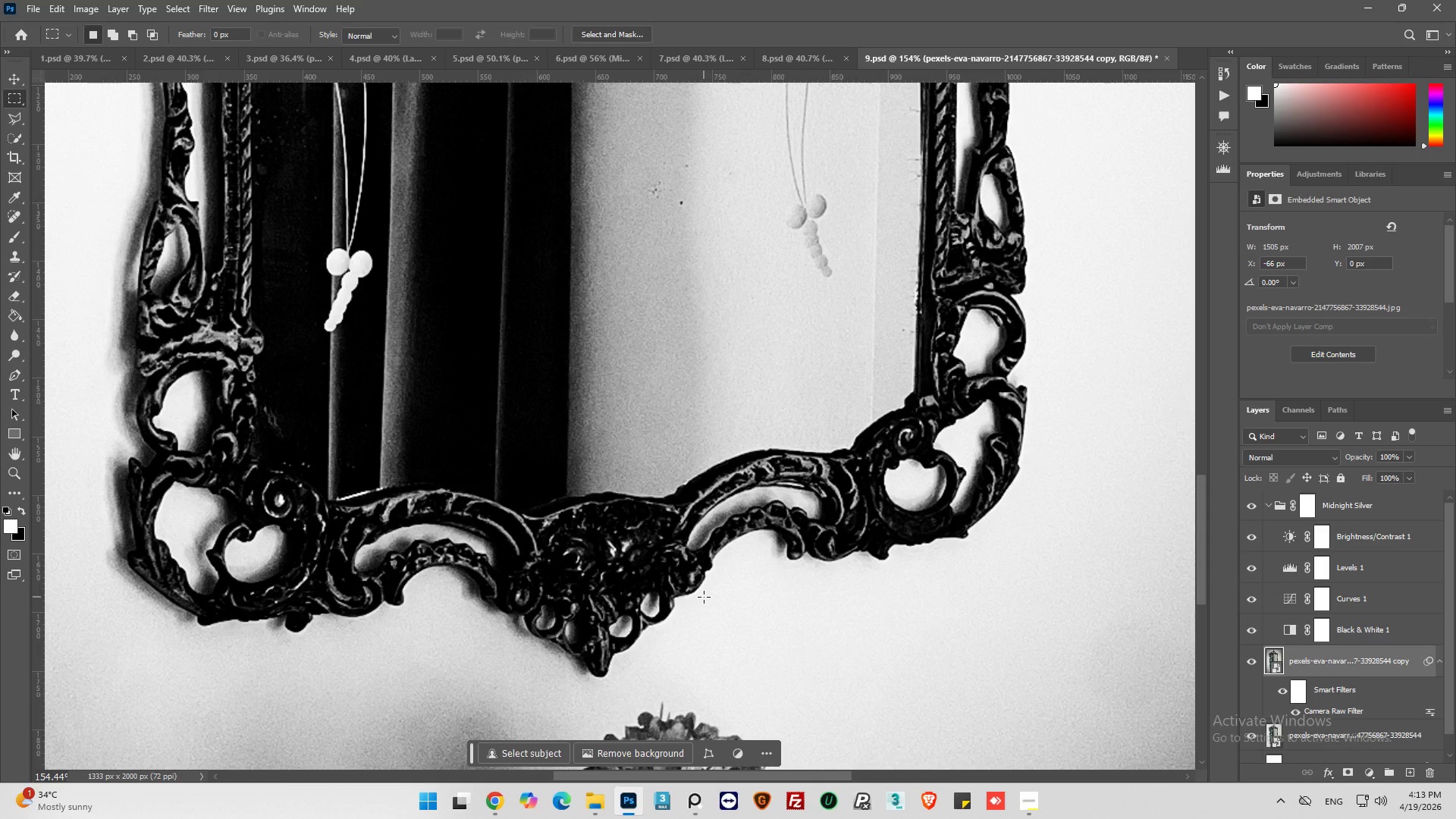 
left_click([1279, 692])
 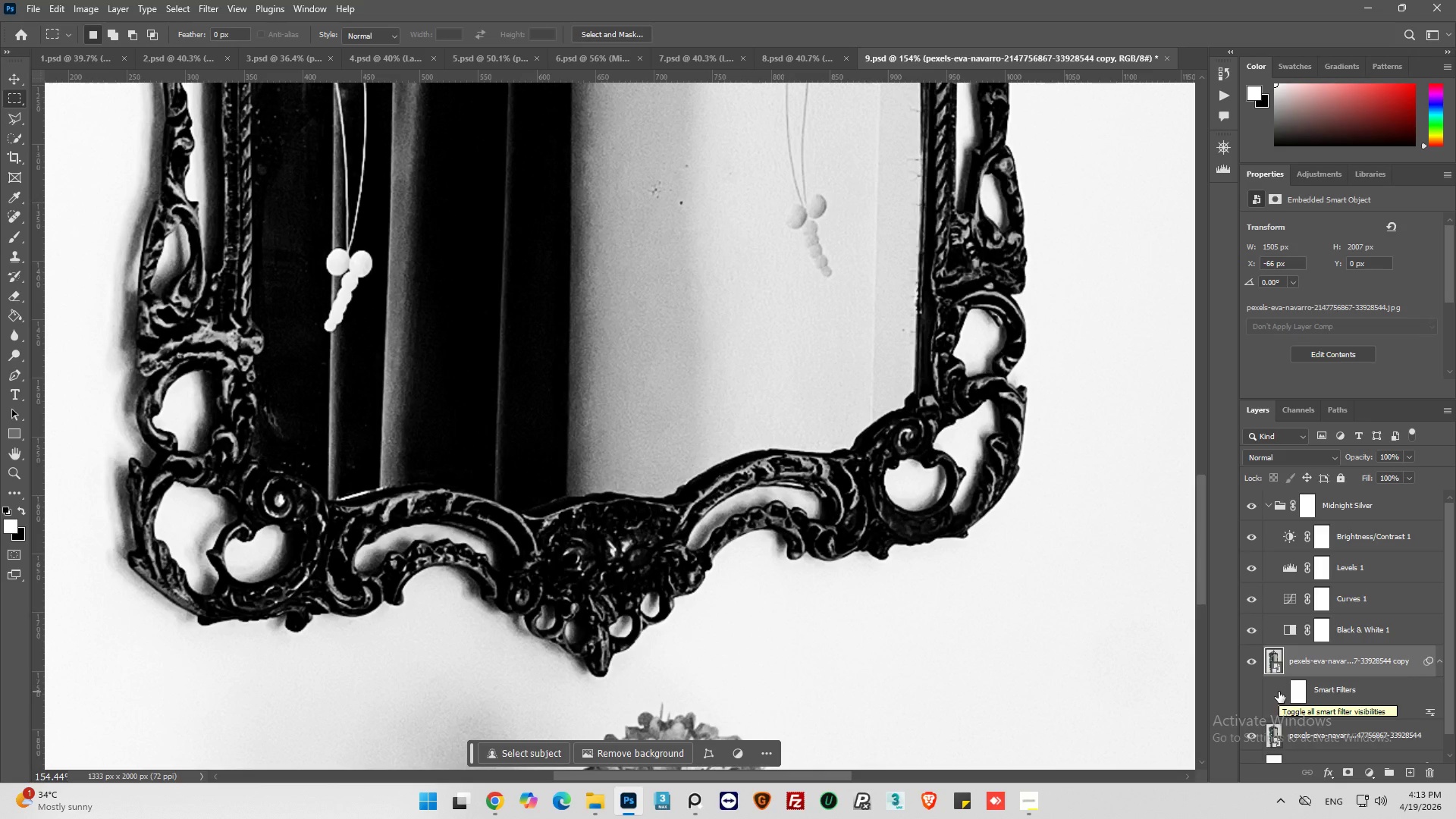 
left_click([1279, 692])
 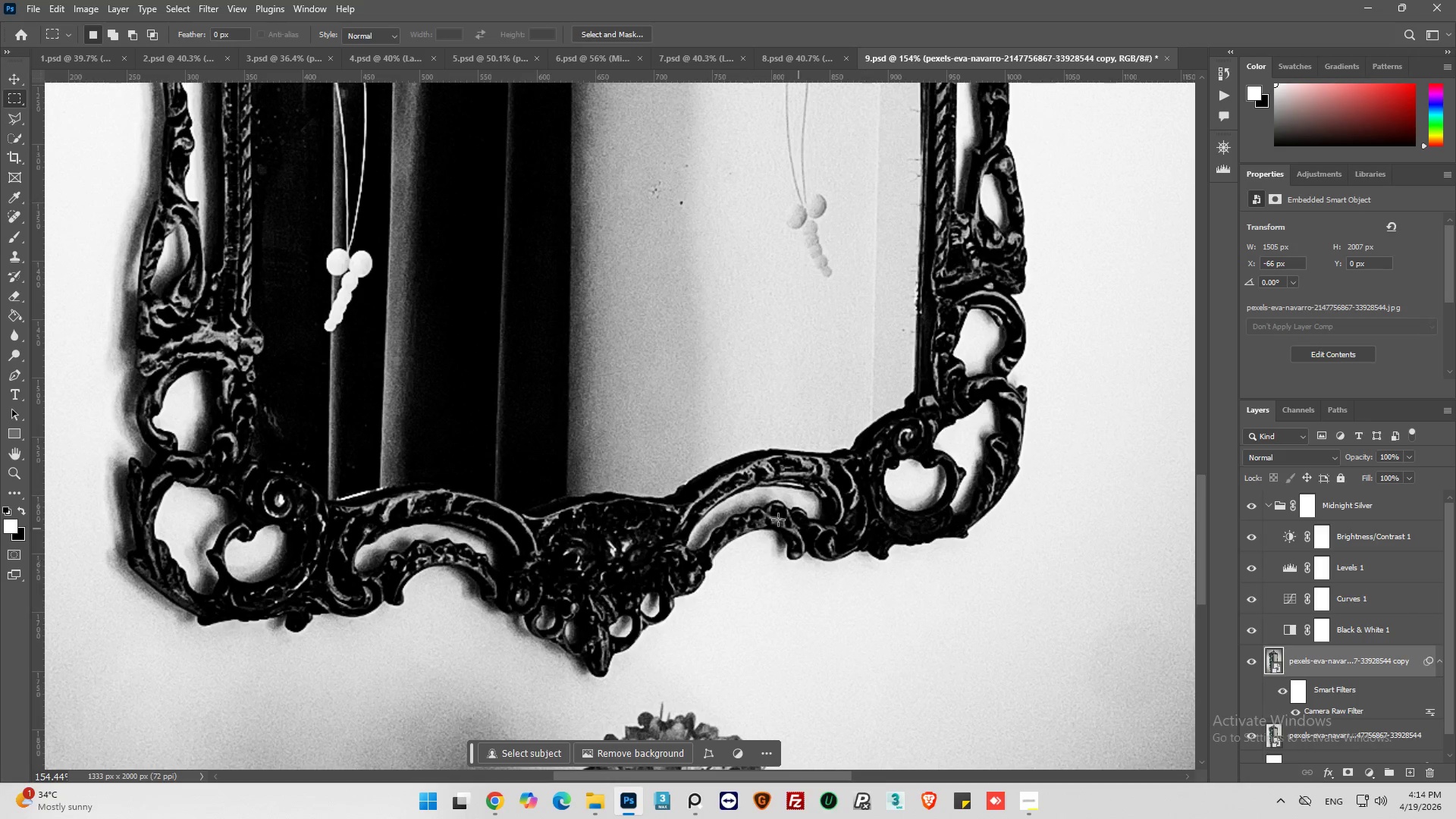 
key(Alt+AltLeft)
 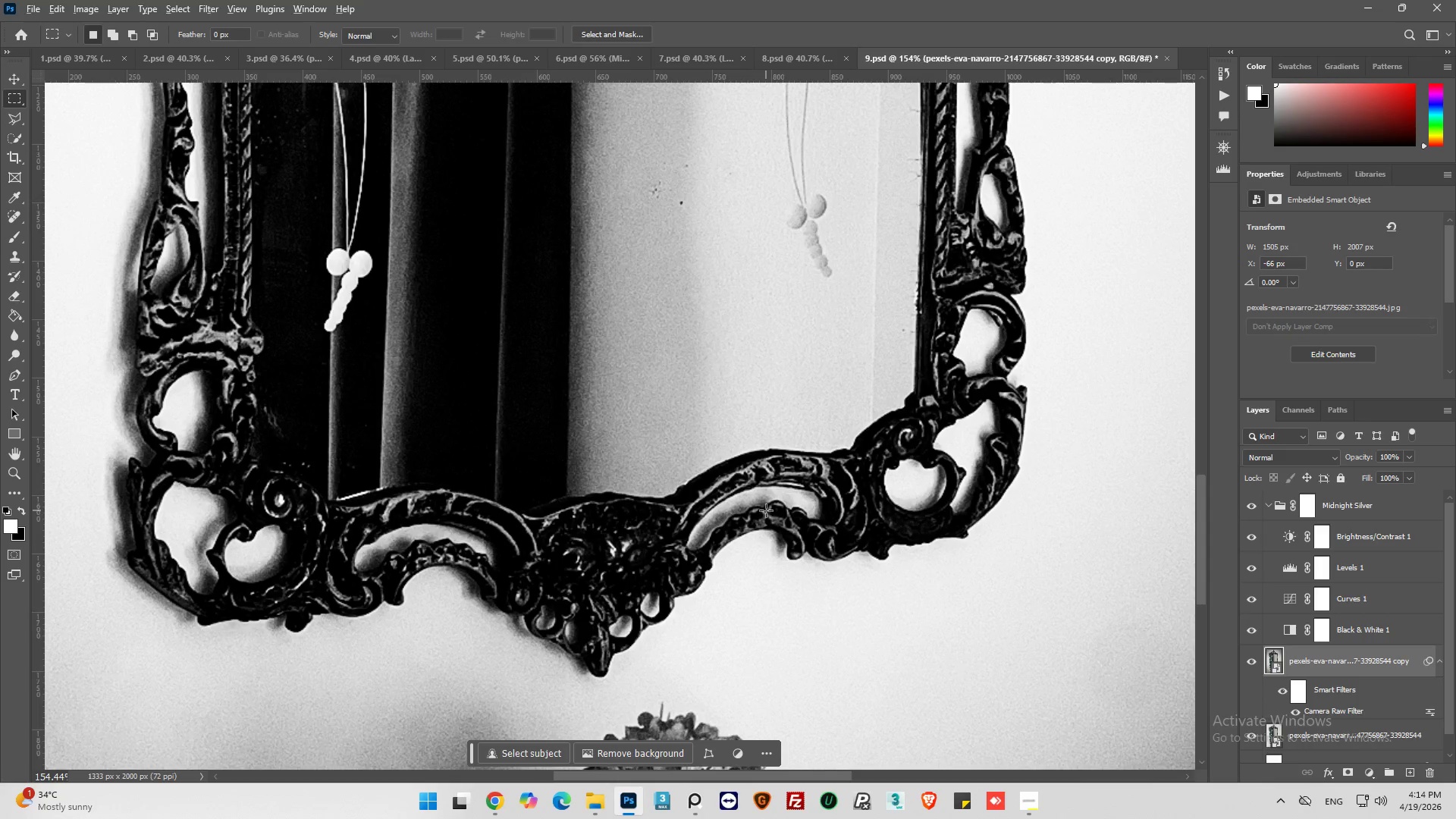 
scroll: coordinate [769, 509], scroll_direction: up, amount: 11.0
 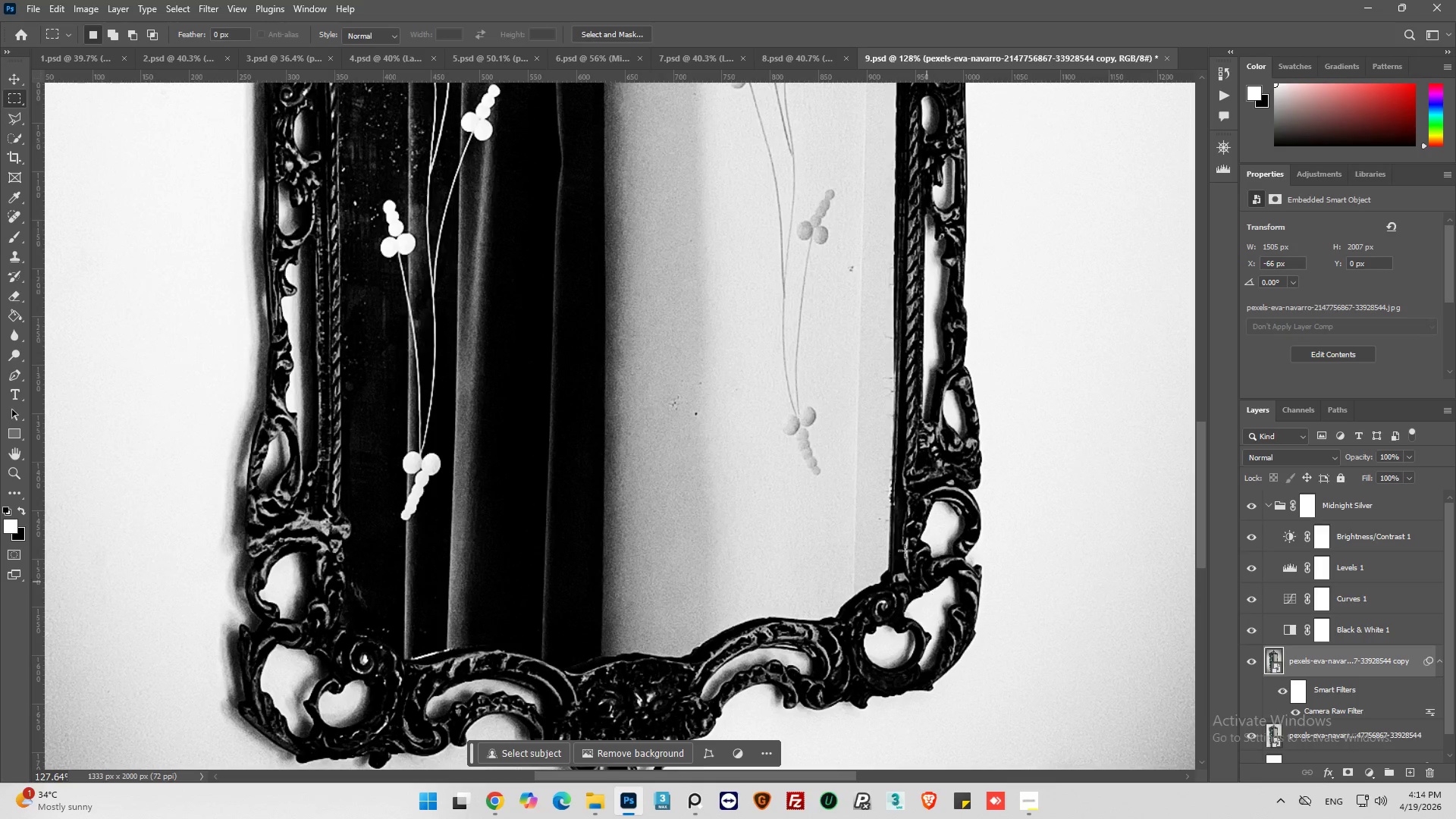 
hold_key(key=AltLeft, duration=0.41)
scroll: coordinate [833, 492], scroll_direction: up, amount: 47.0
 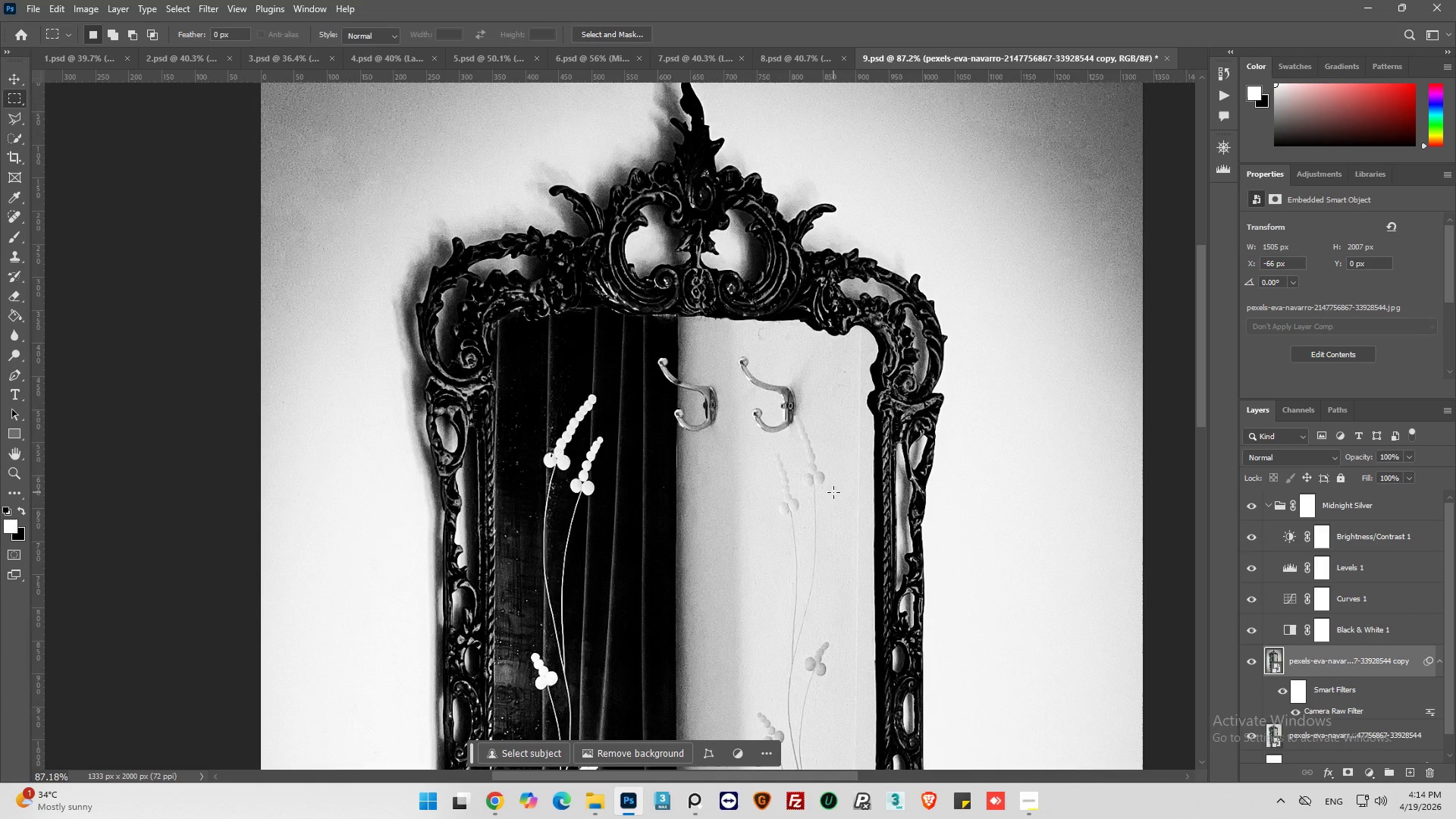 
scroll: coordinate [833, 492], scroll_direction: down, amount: 2.0
 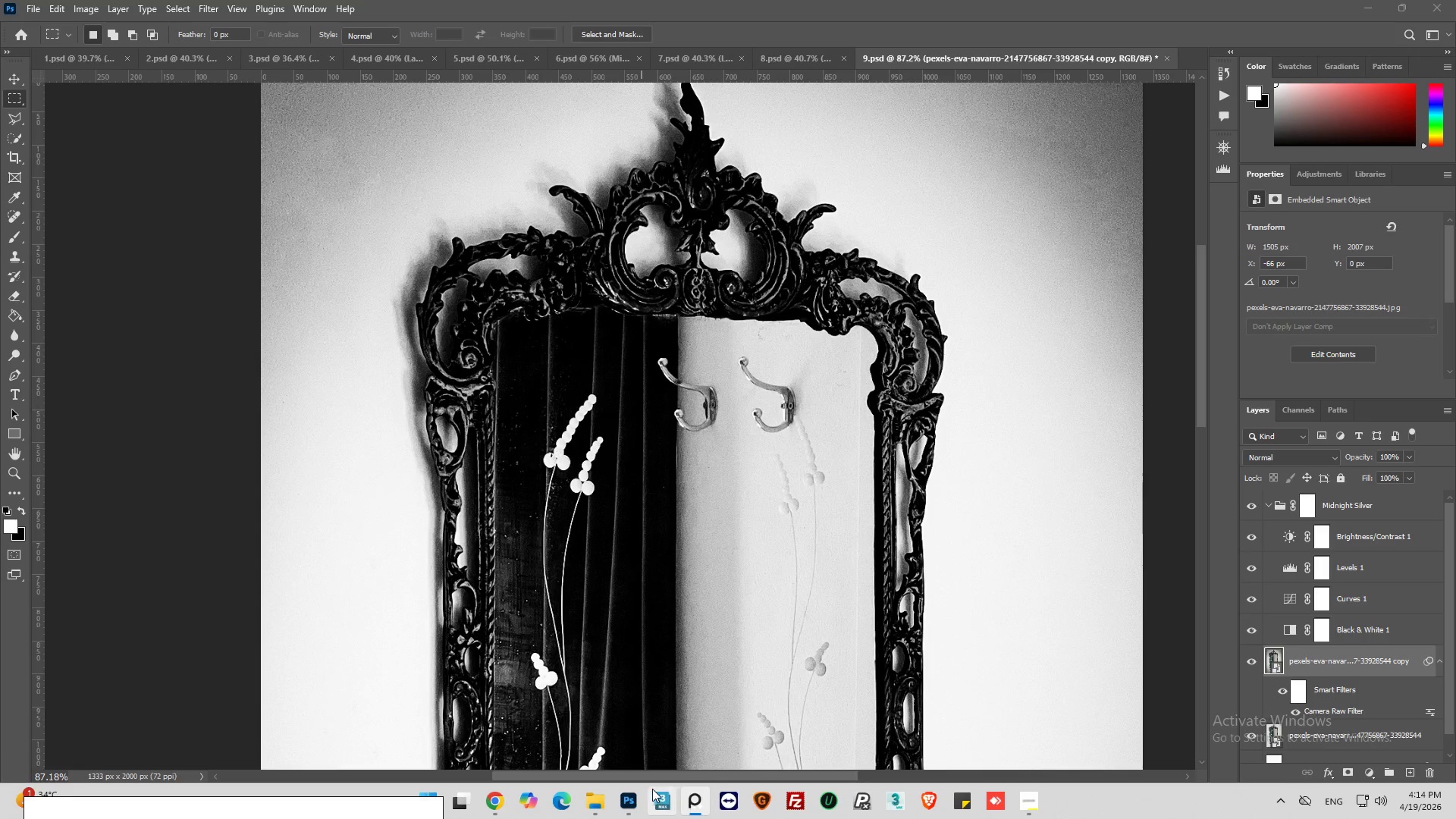 
left_click_drag(start_coordinate=[237, 802], to_coordinate=[486, 373])
 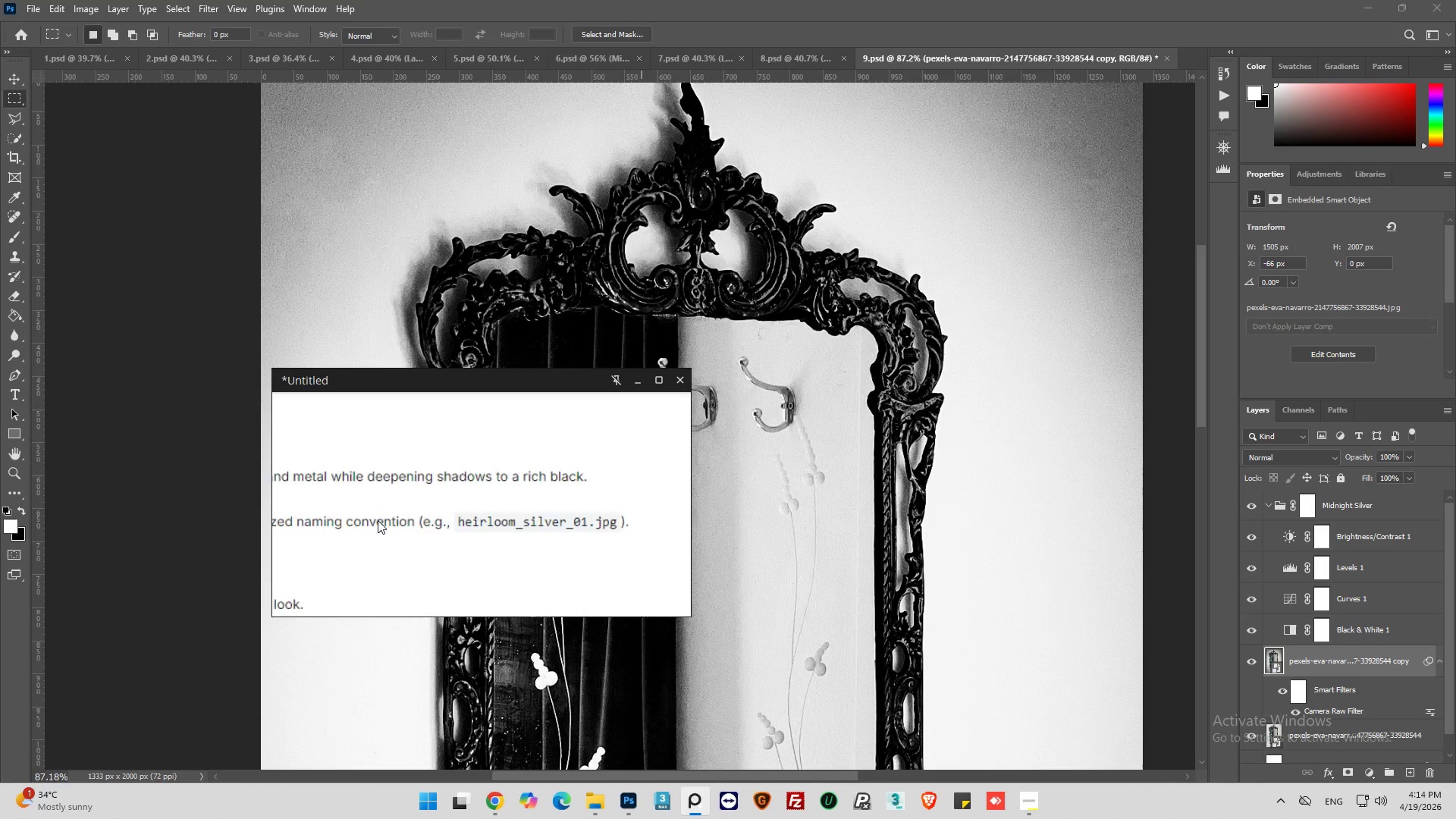 
scroll: coordinate [378, 520], scroll_direction: down, amount: 4.0
 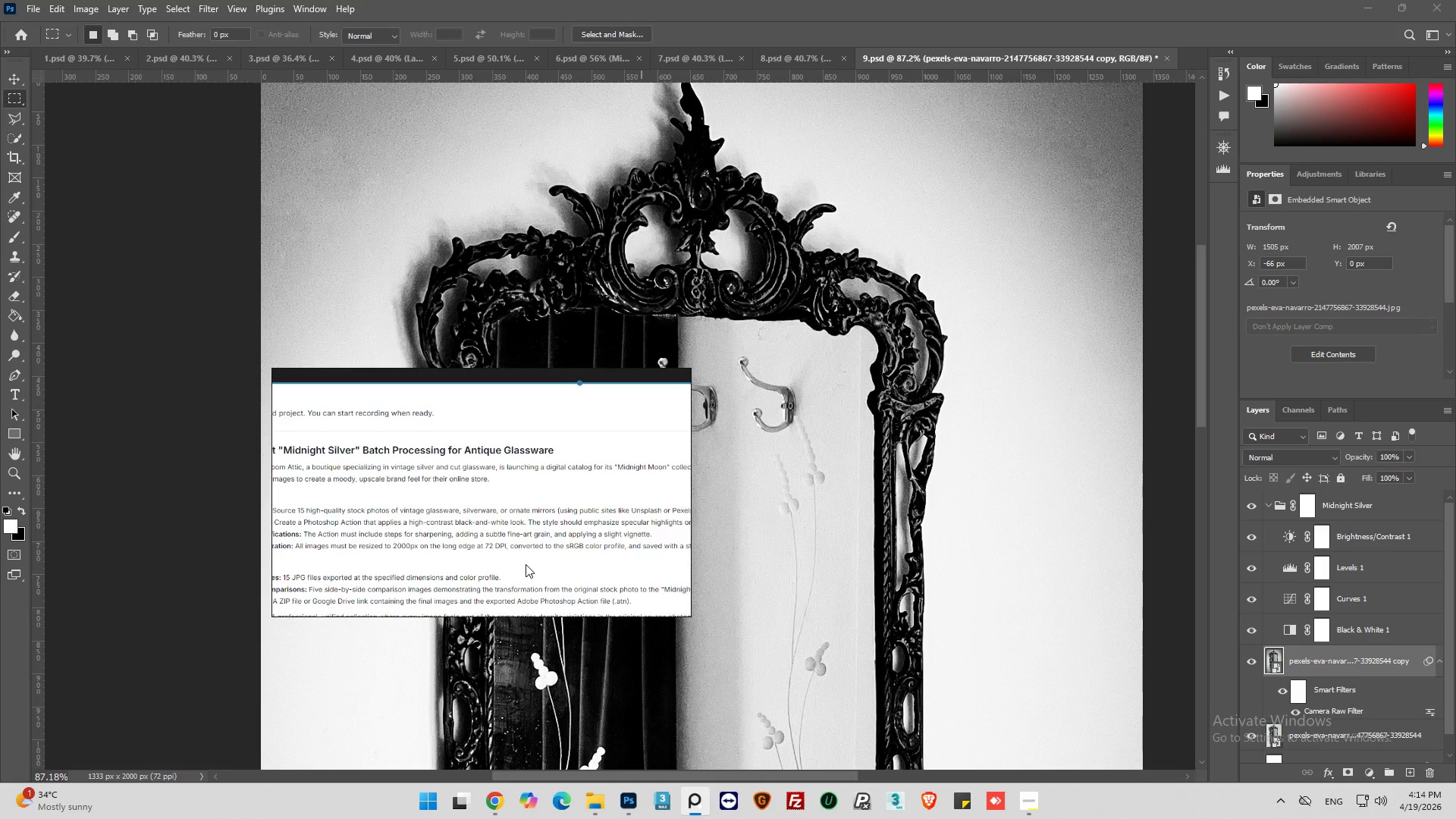 
wait(16.71)
 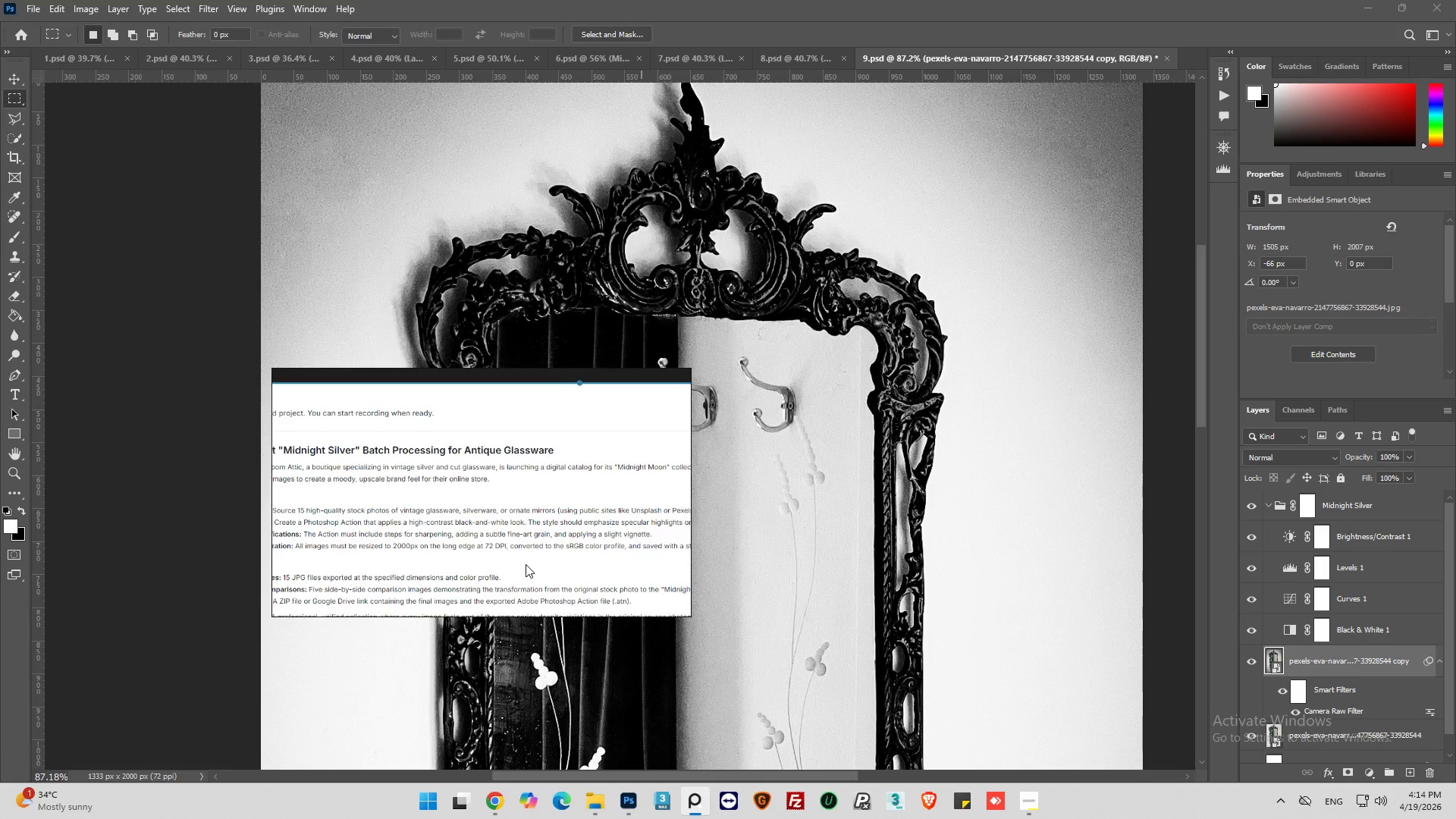 
left_click([639, 379])
 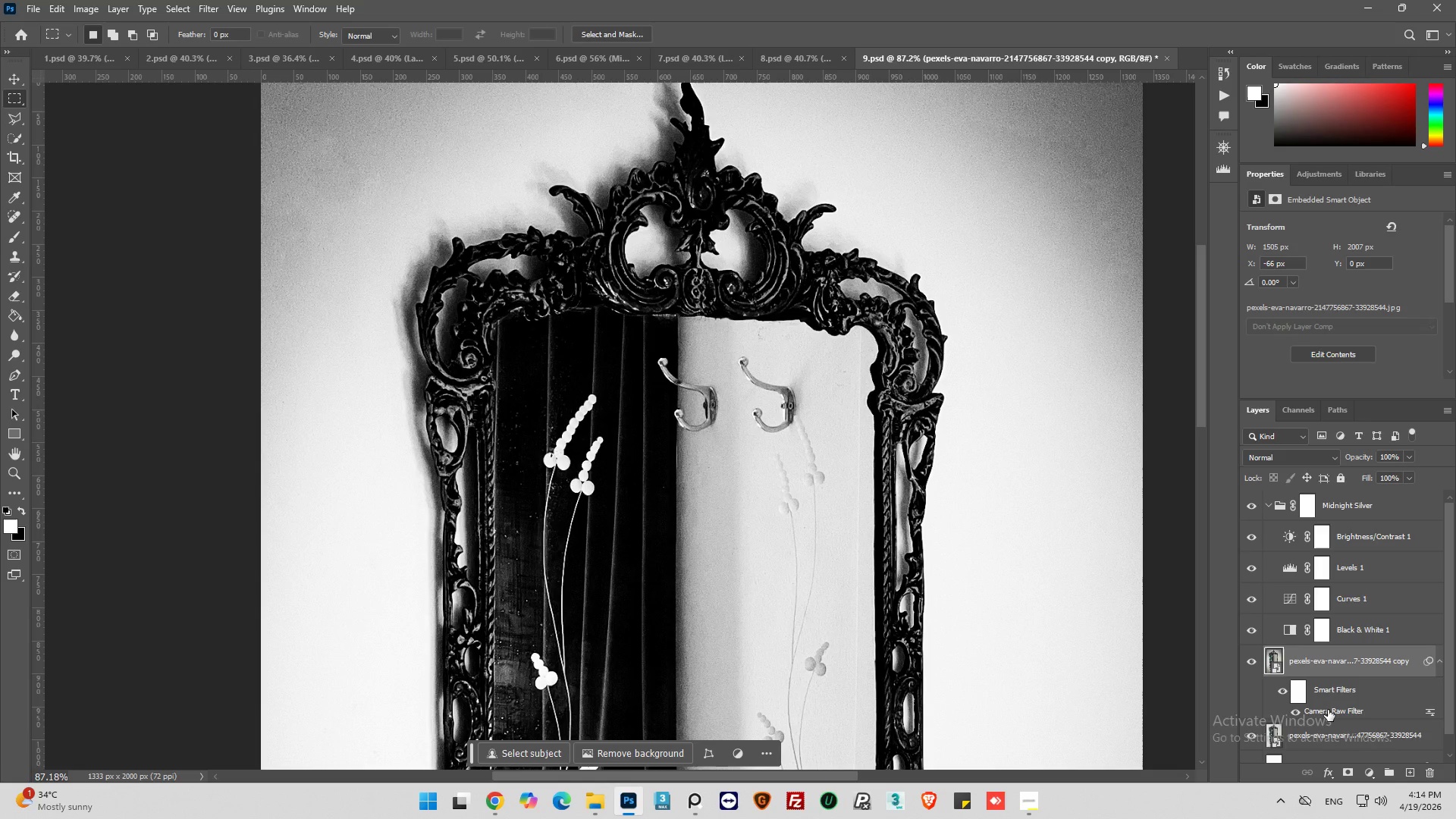 
double_click([1328, 710])
 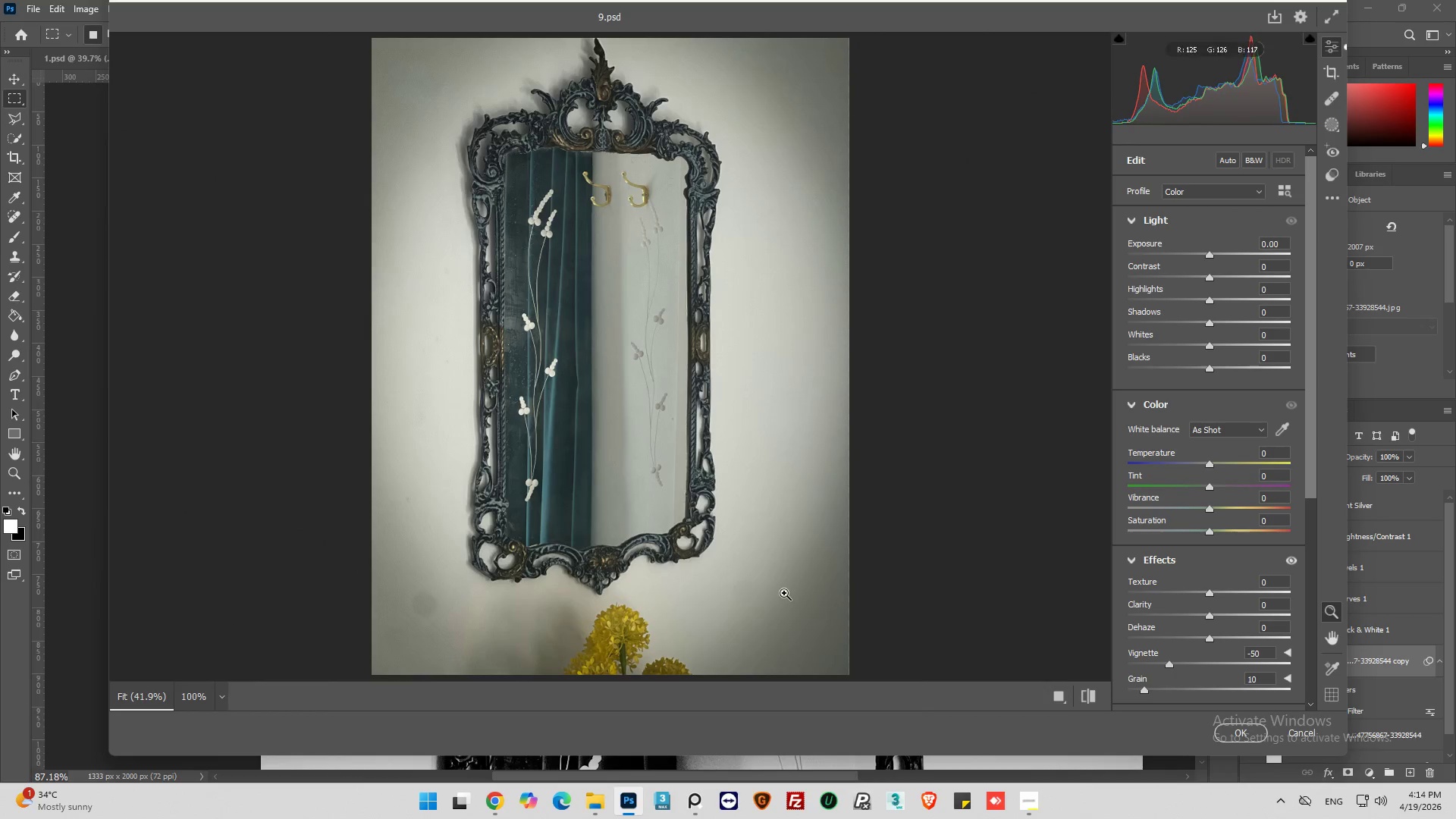 
hold_key(key=AltLeft, duration=0.7)
hold_key(key=AltLeft, duration=0.56)
hold_key(key=AltLeft, duration=0.56)
scroll: coordinate [787, 600], scroll_direction: up, amount: 15.0
 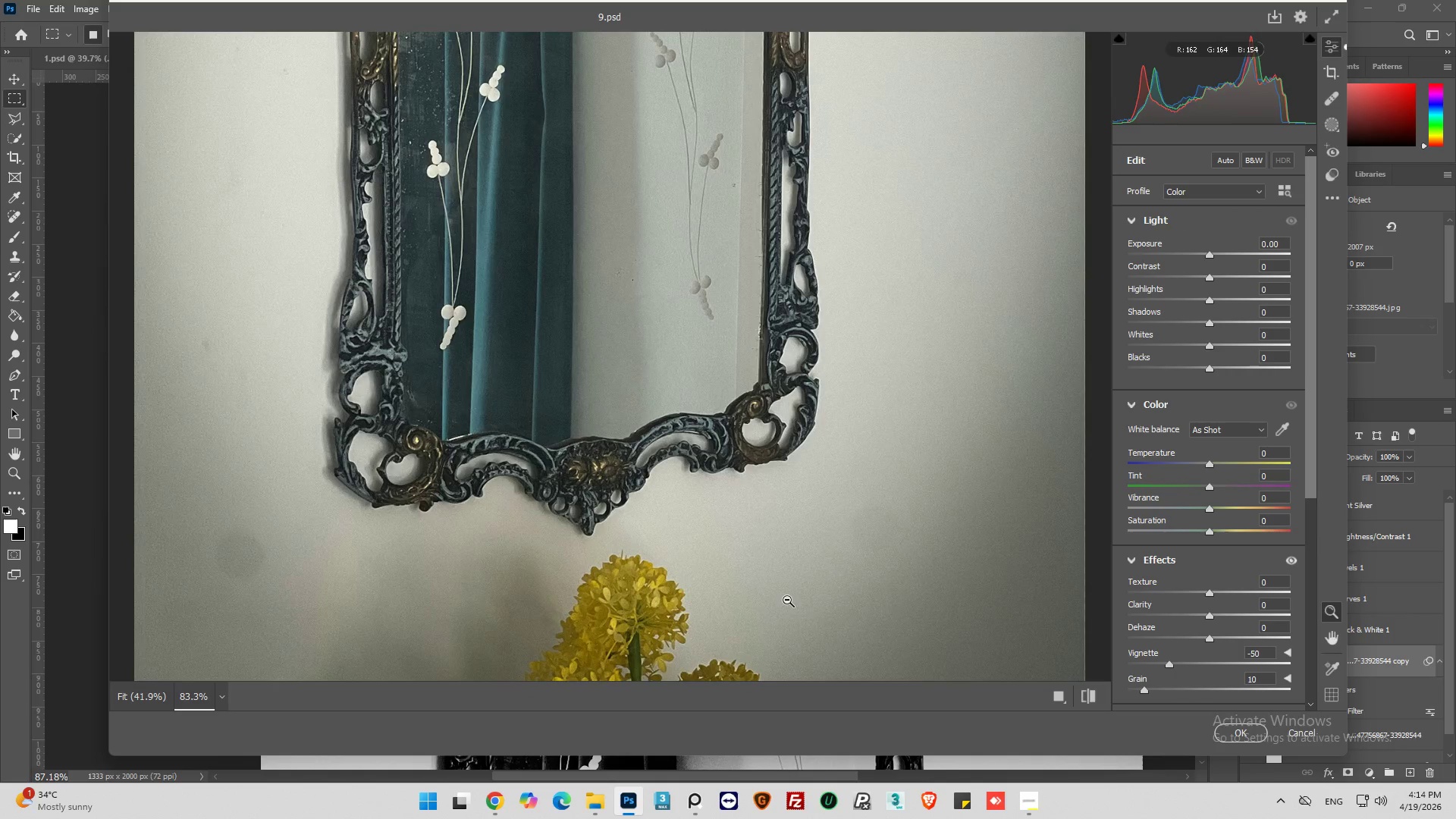 
left_click_drag(start_coordinate=[1147, 692], to_coordinate=[1141, 692])
 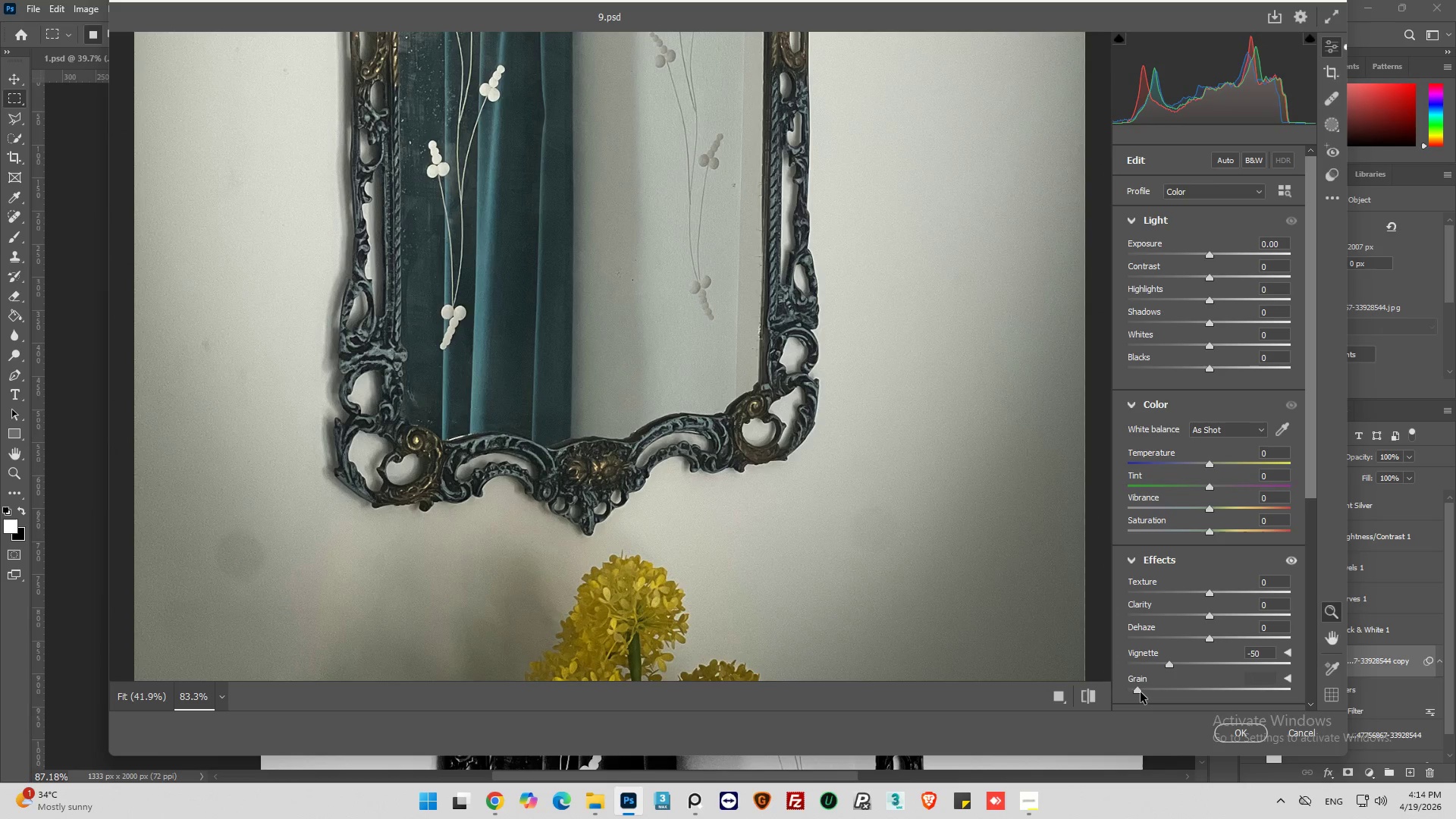 
left_click_drag(start_coordinate=[1141, 692], to_coordinate=[1145, 694])
 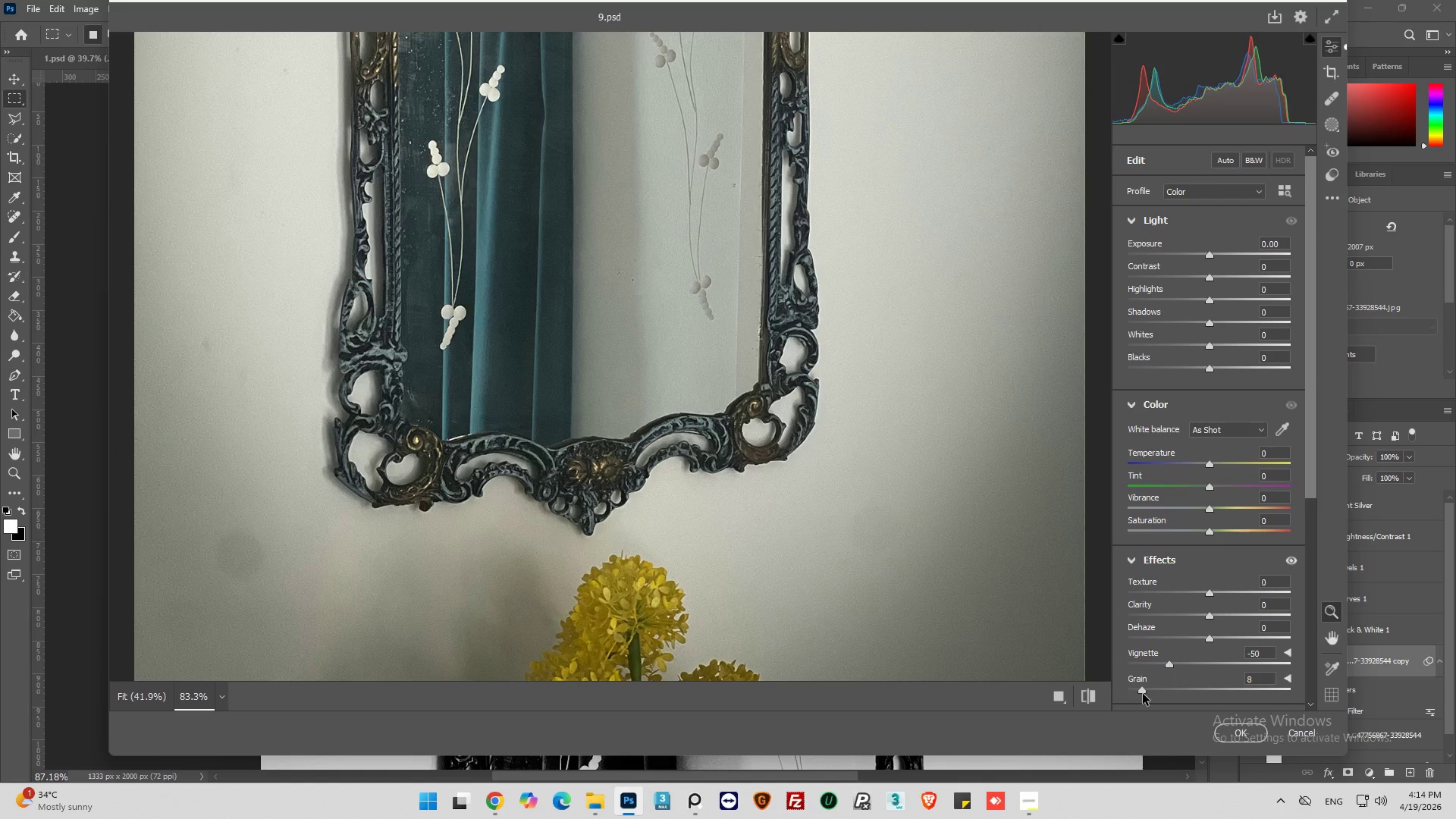 
left_click_drag(start_coordinate=[1143, 694], to_coordinate=[1147, 692])
 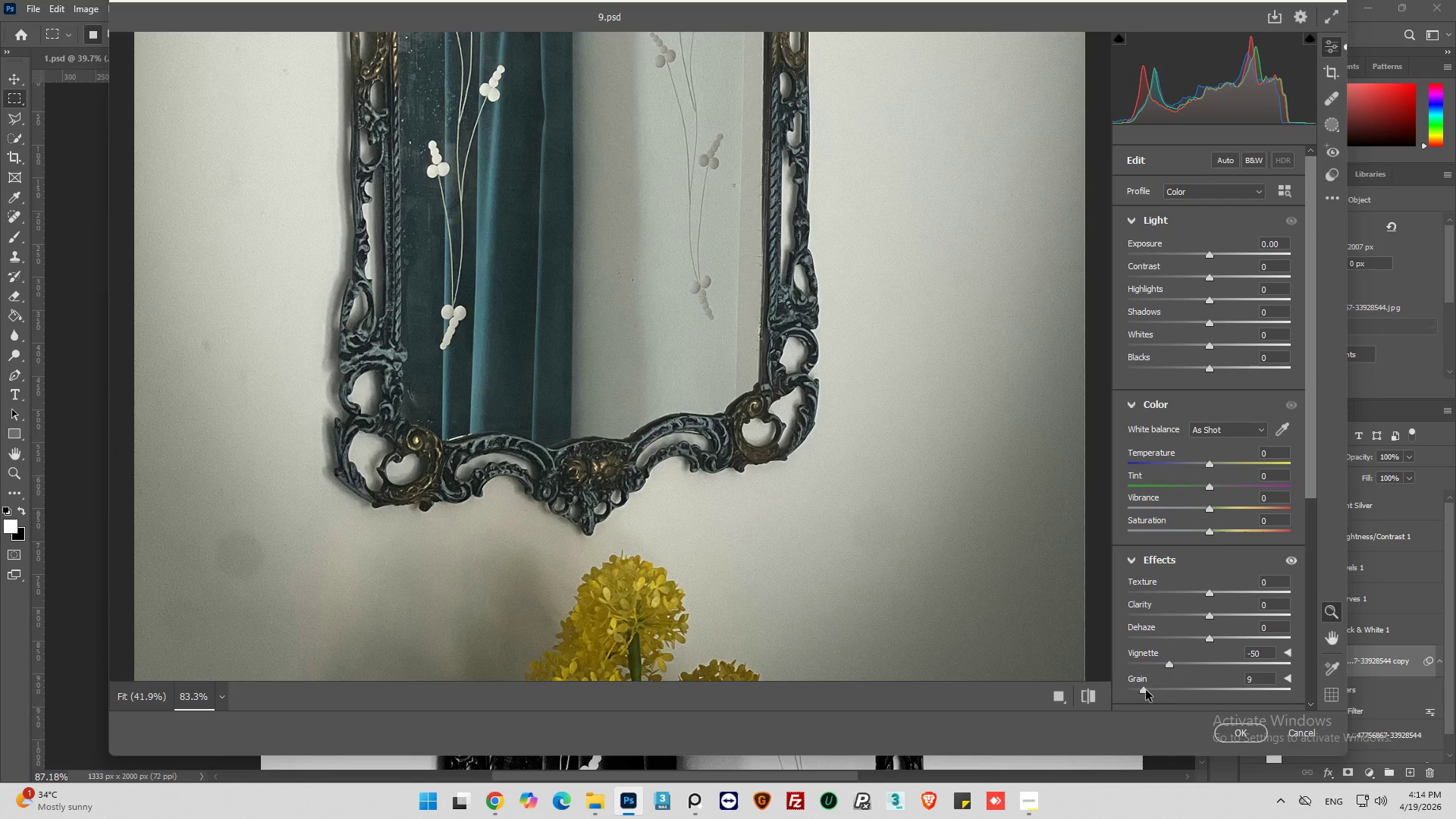 
wait(5.05)
 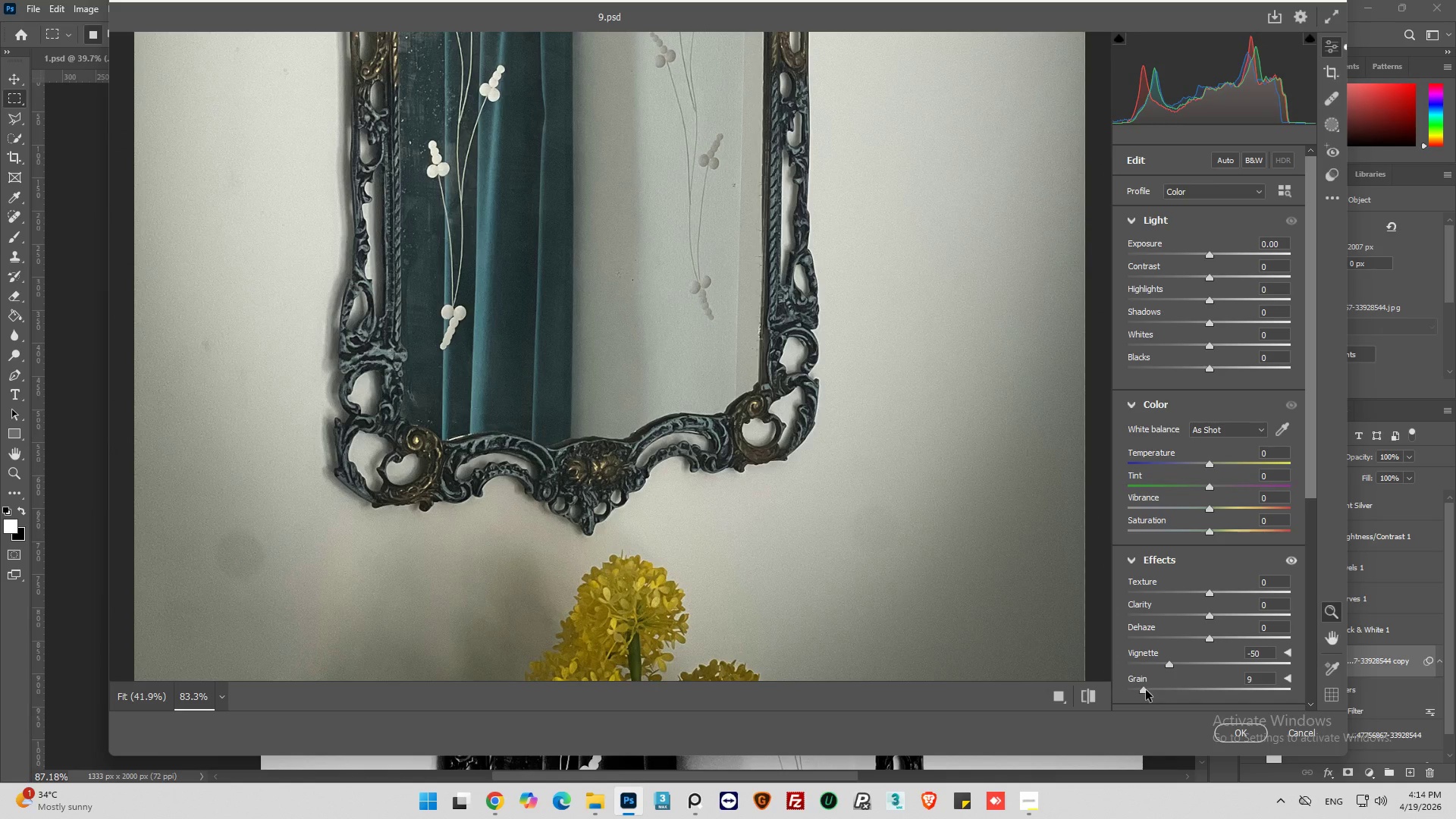 
left_click([1229, 731])
 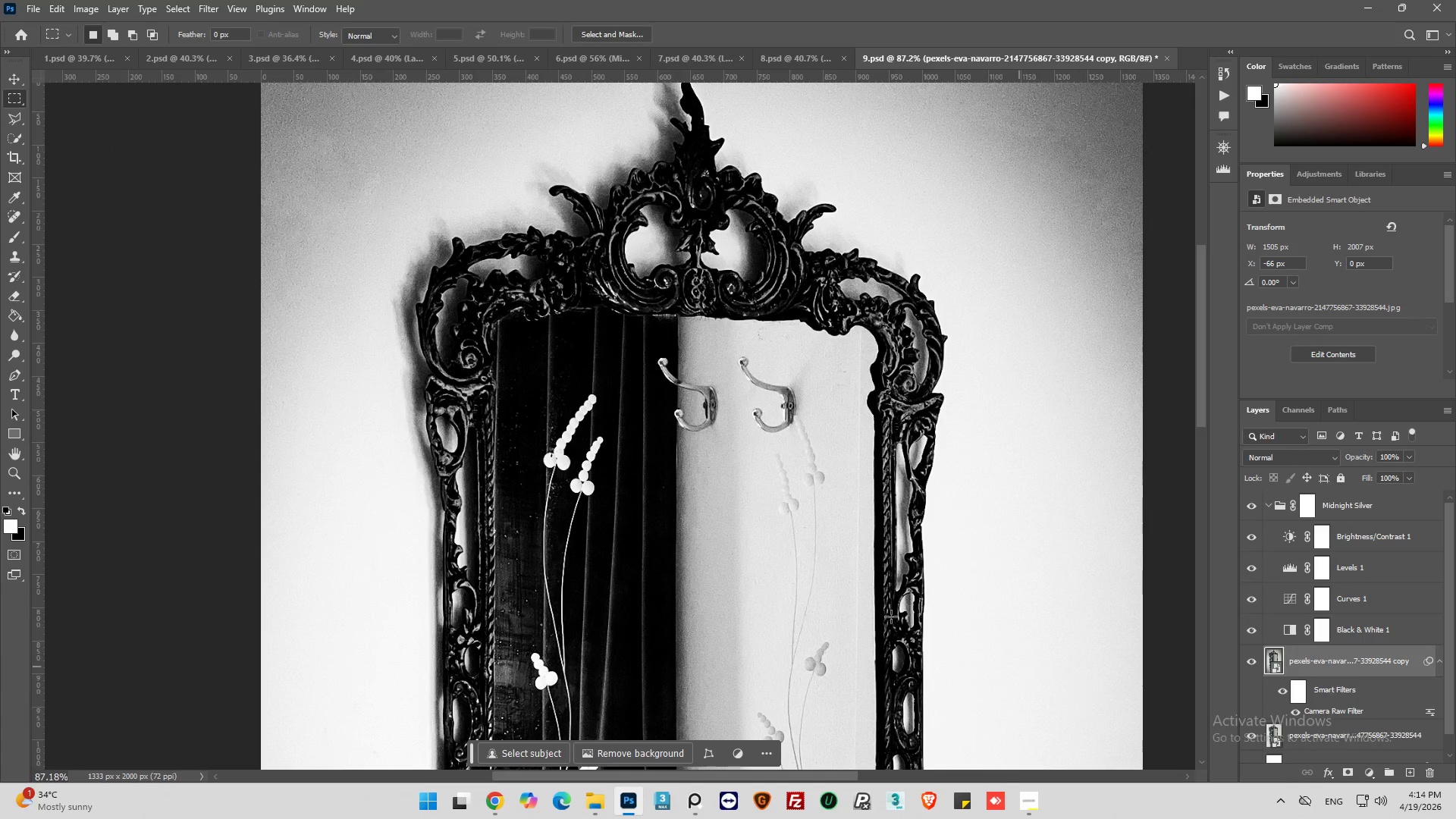 
scroll: coordinate [827, 560], scroll_direction: down, amount: 11.0
 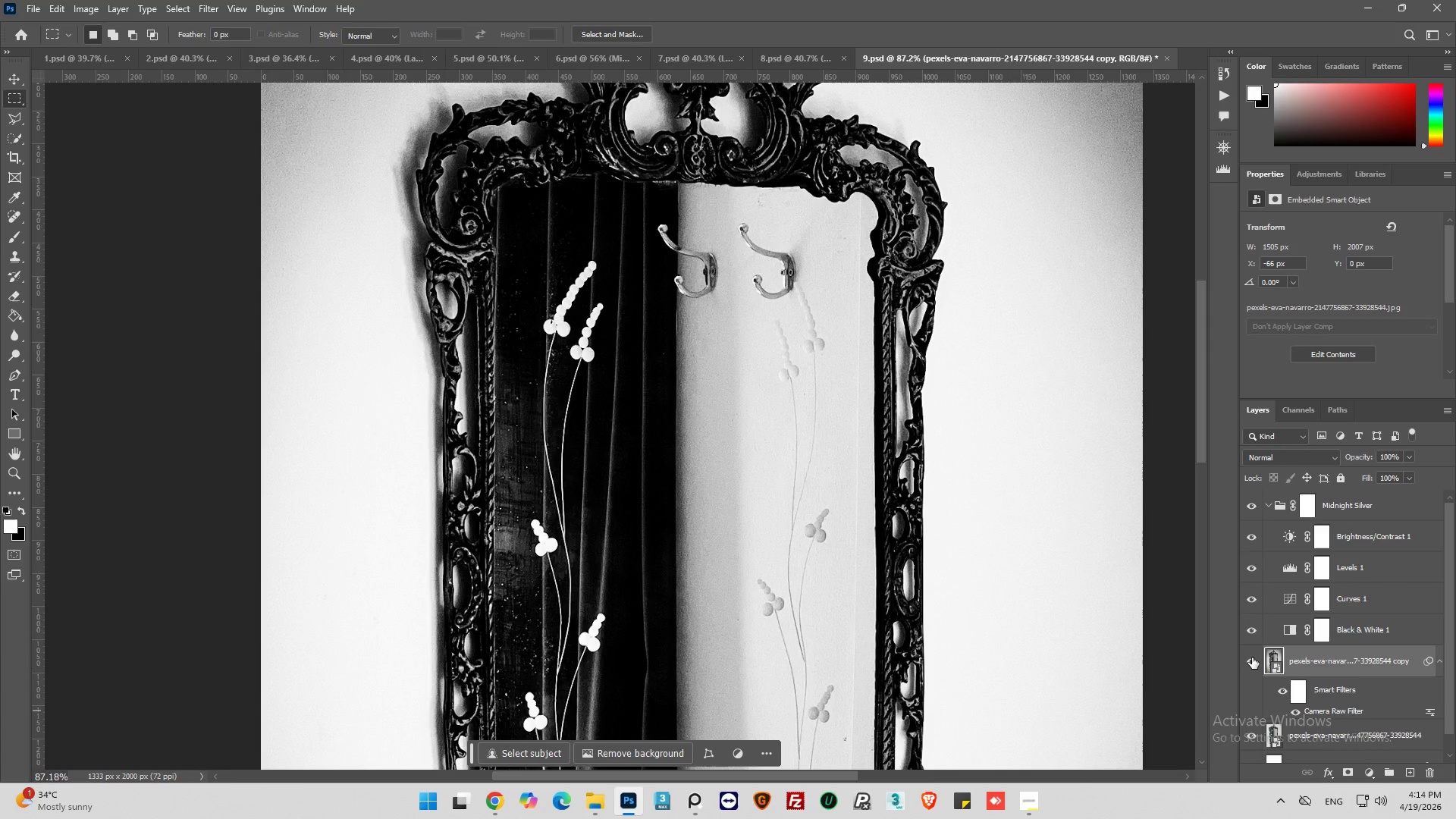 
left_click([1250, 657])
 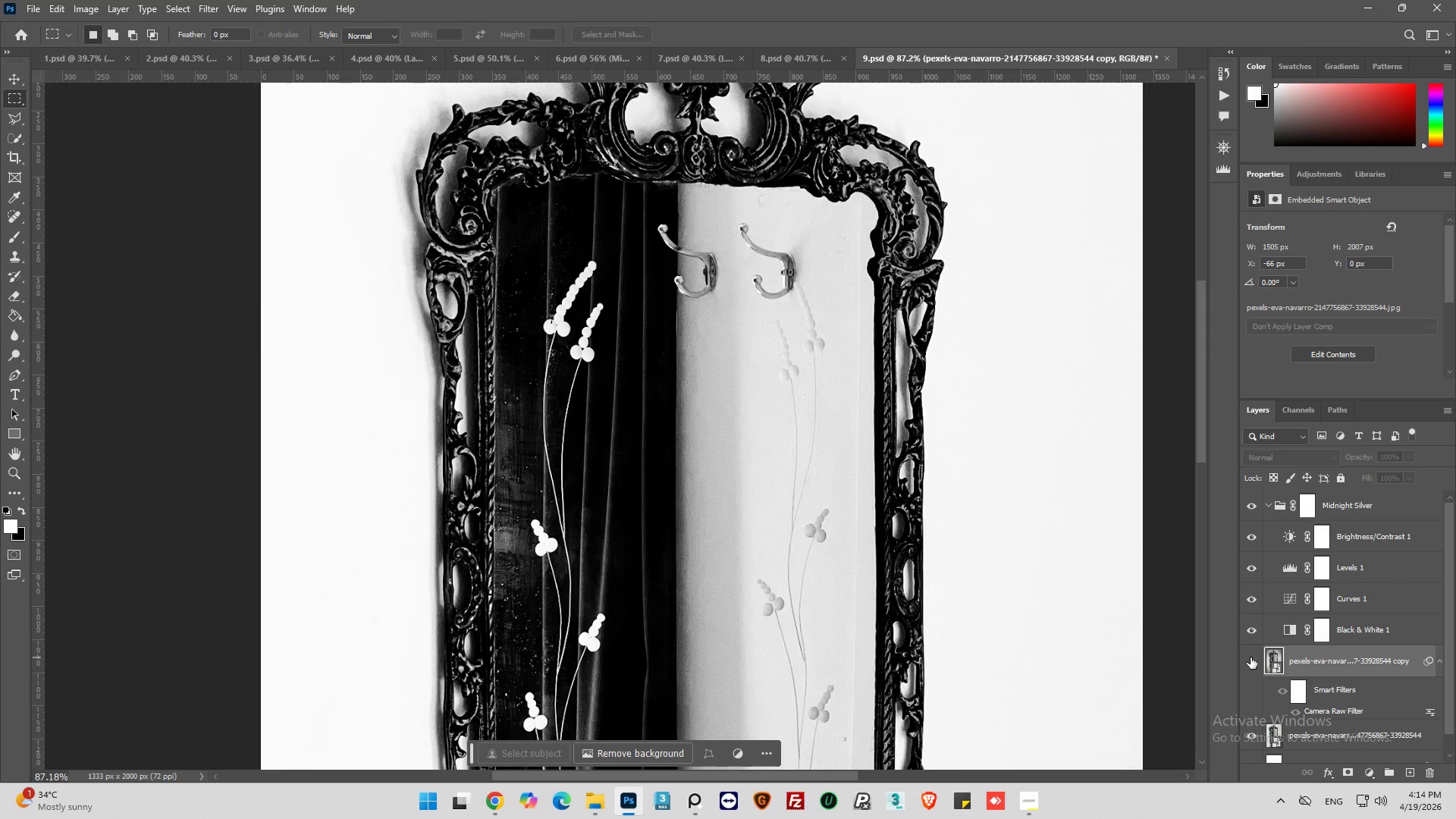 
left_click([1250, 657])
 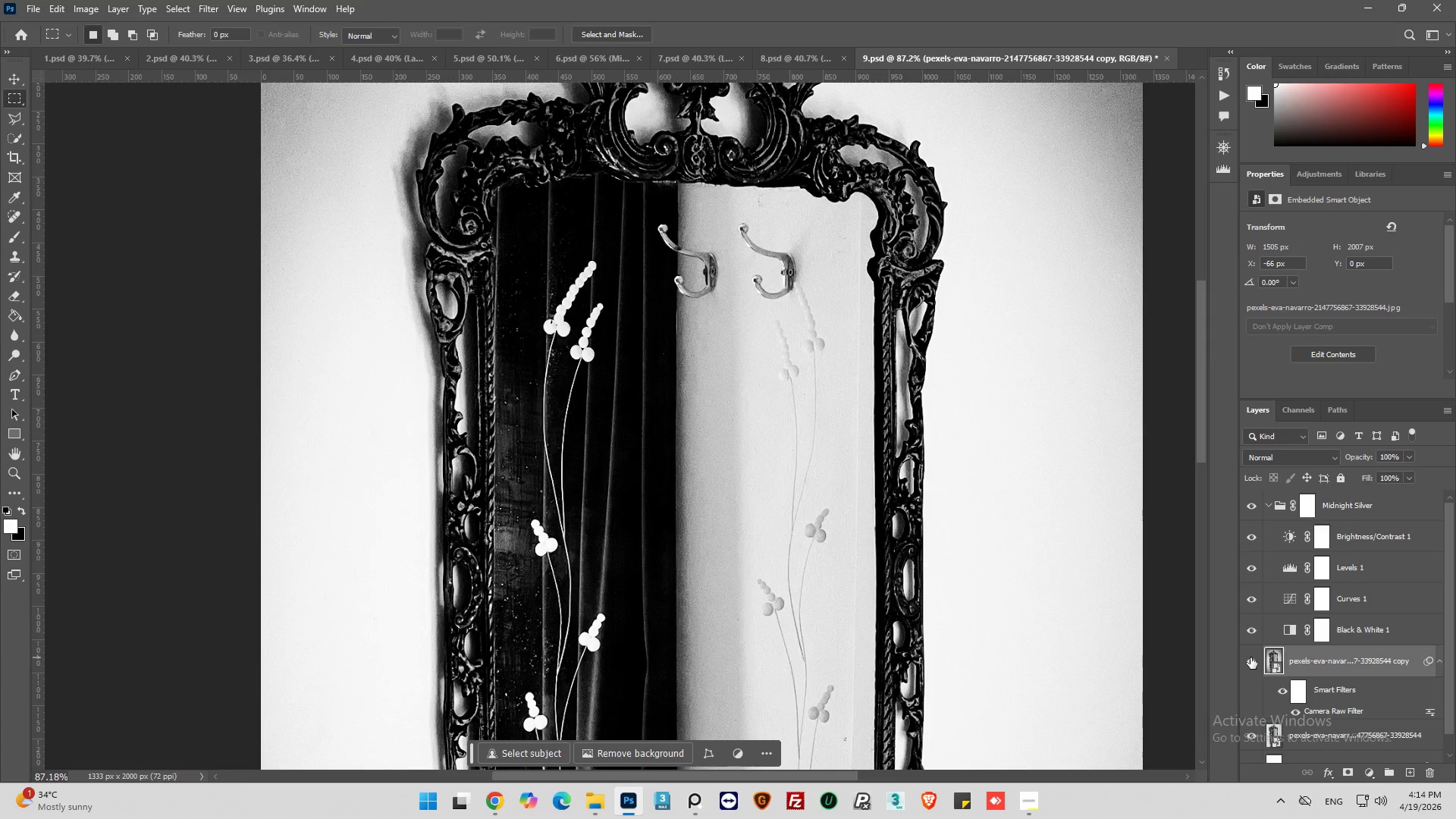 
left_click([1250, 657])
 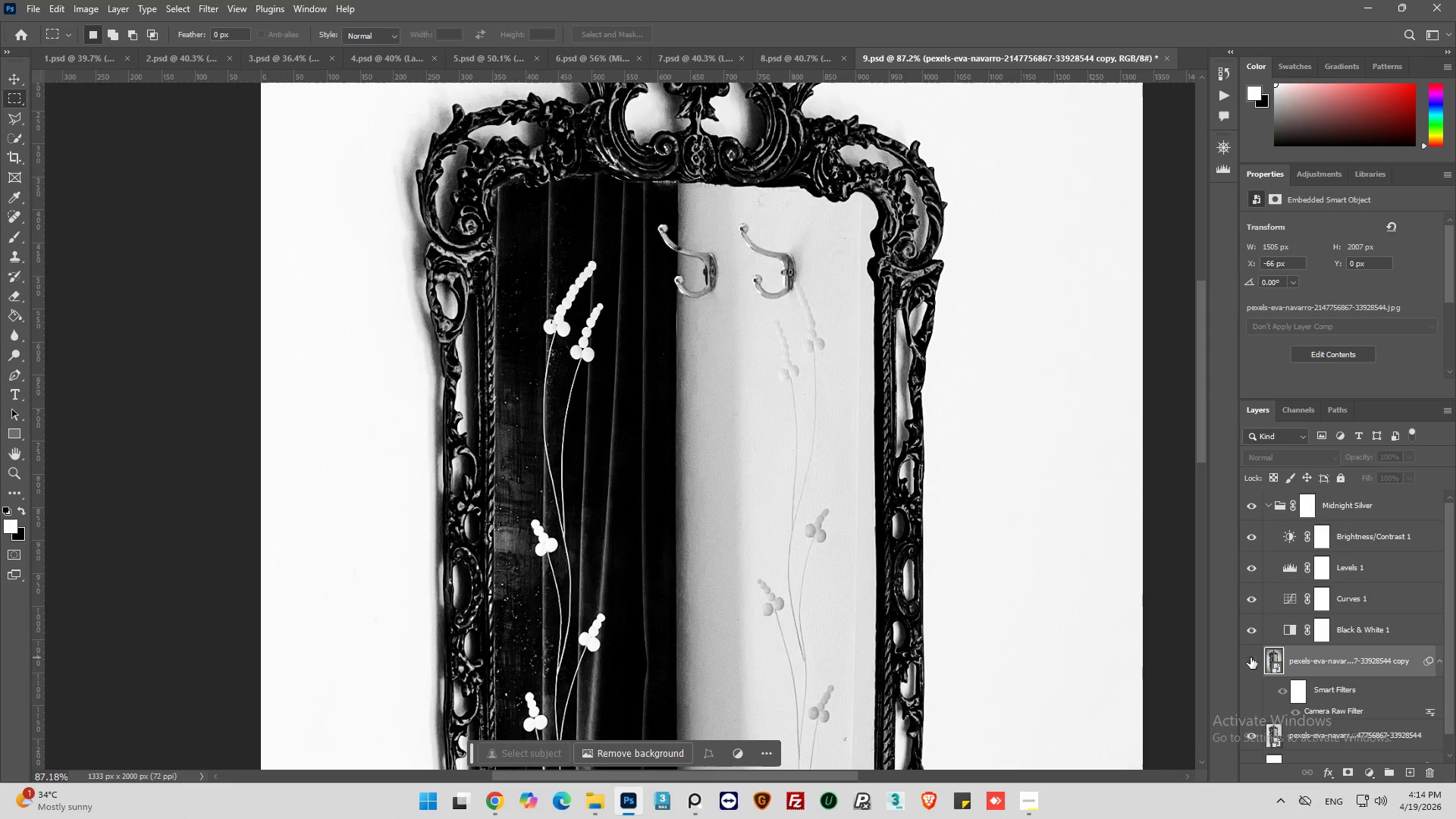 
left_click([1250, 657])
 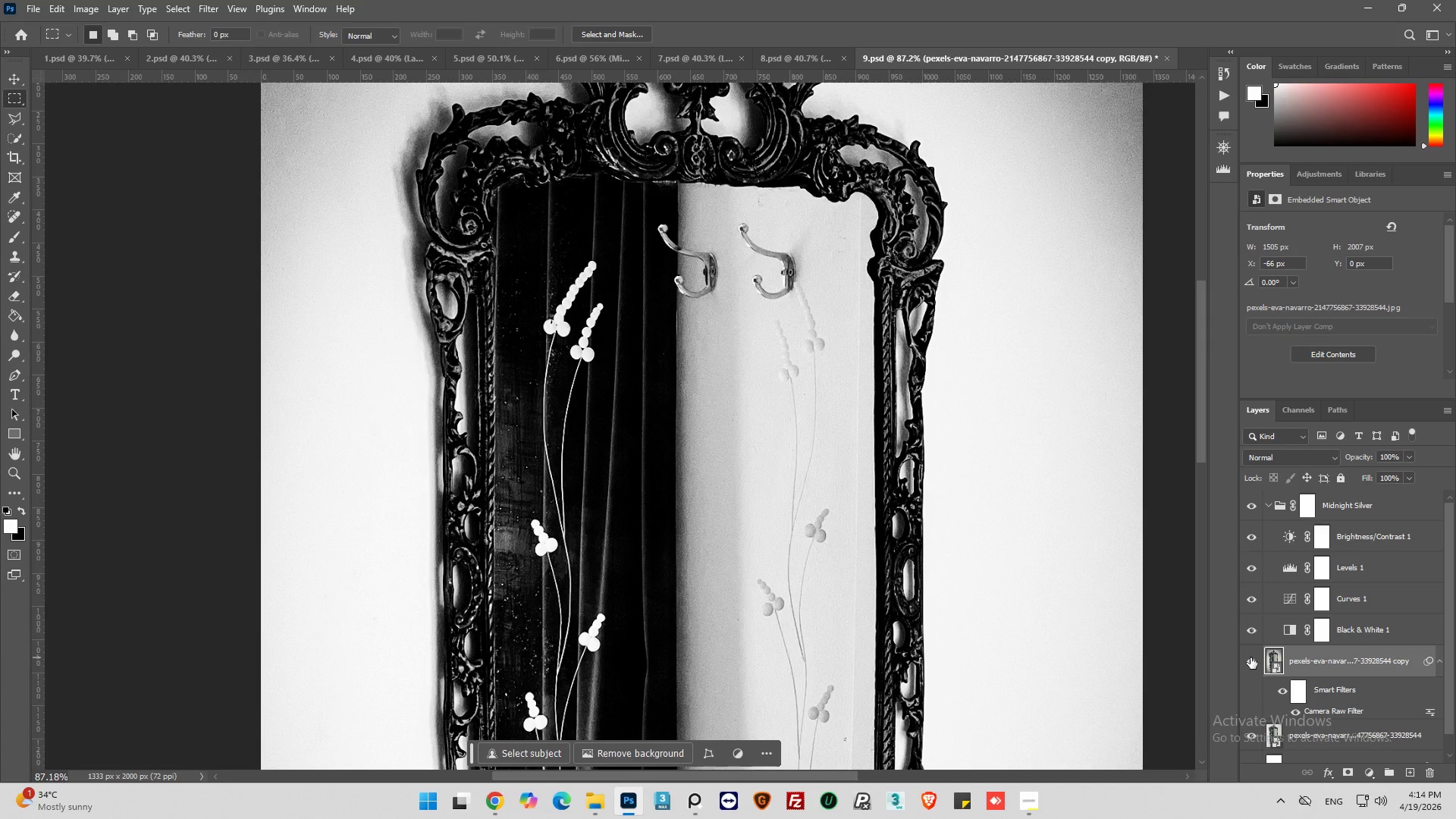 
left_click([1250, 657])
 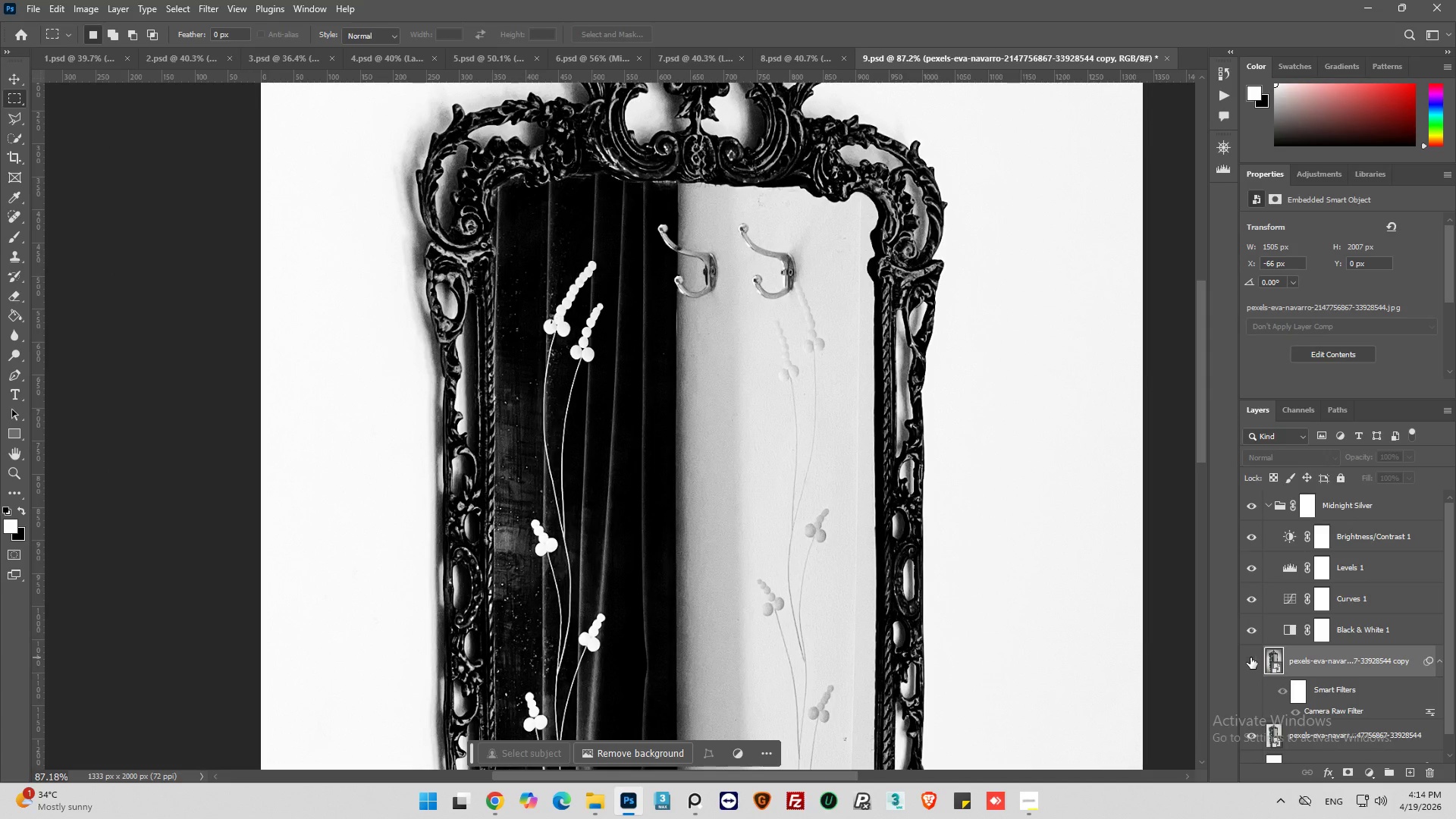 
left_click([1250, 657])
 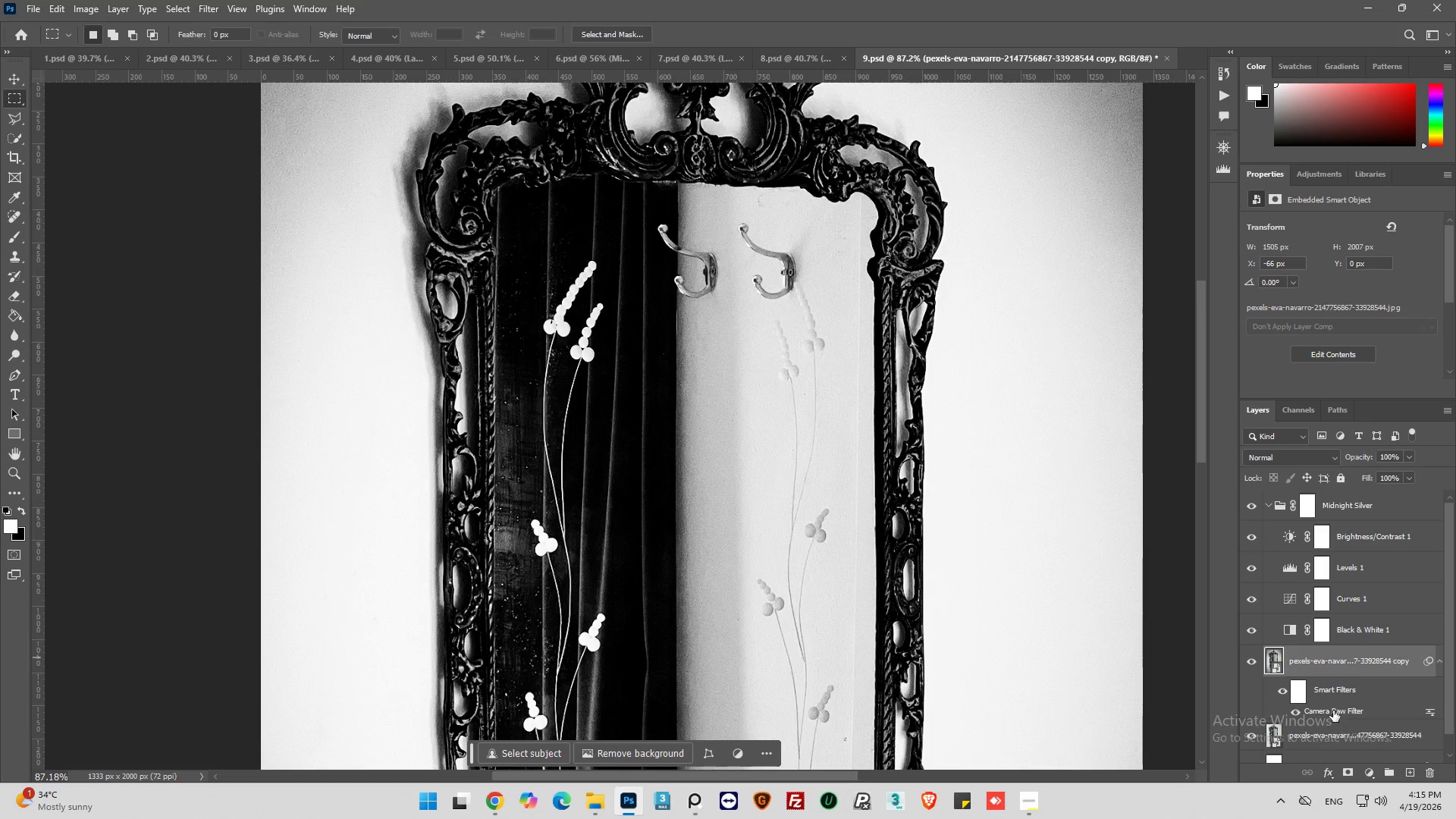 
double_click([1333, 708])
 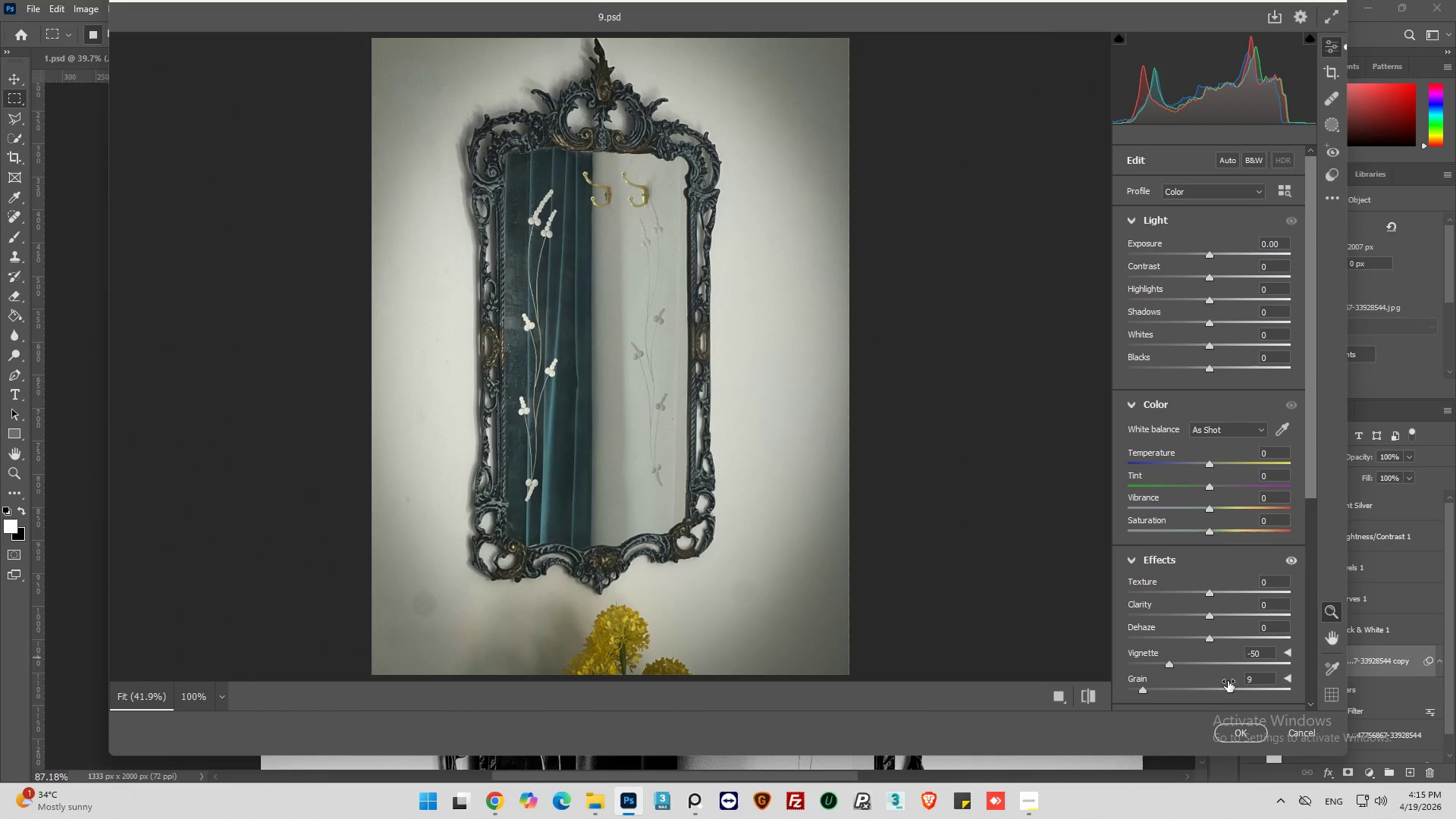 
left_click_drag(start_coordinate=[1313, 491], to_coordinate=[1304, 645])
 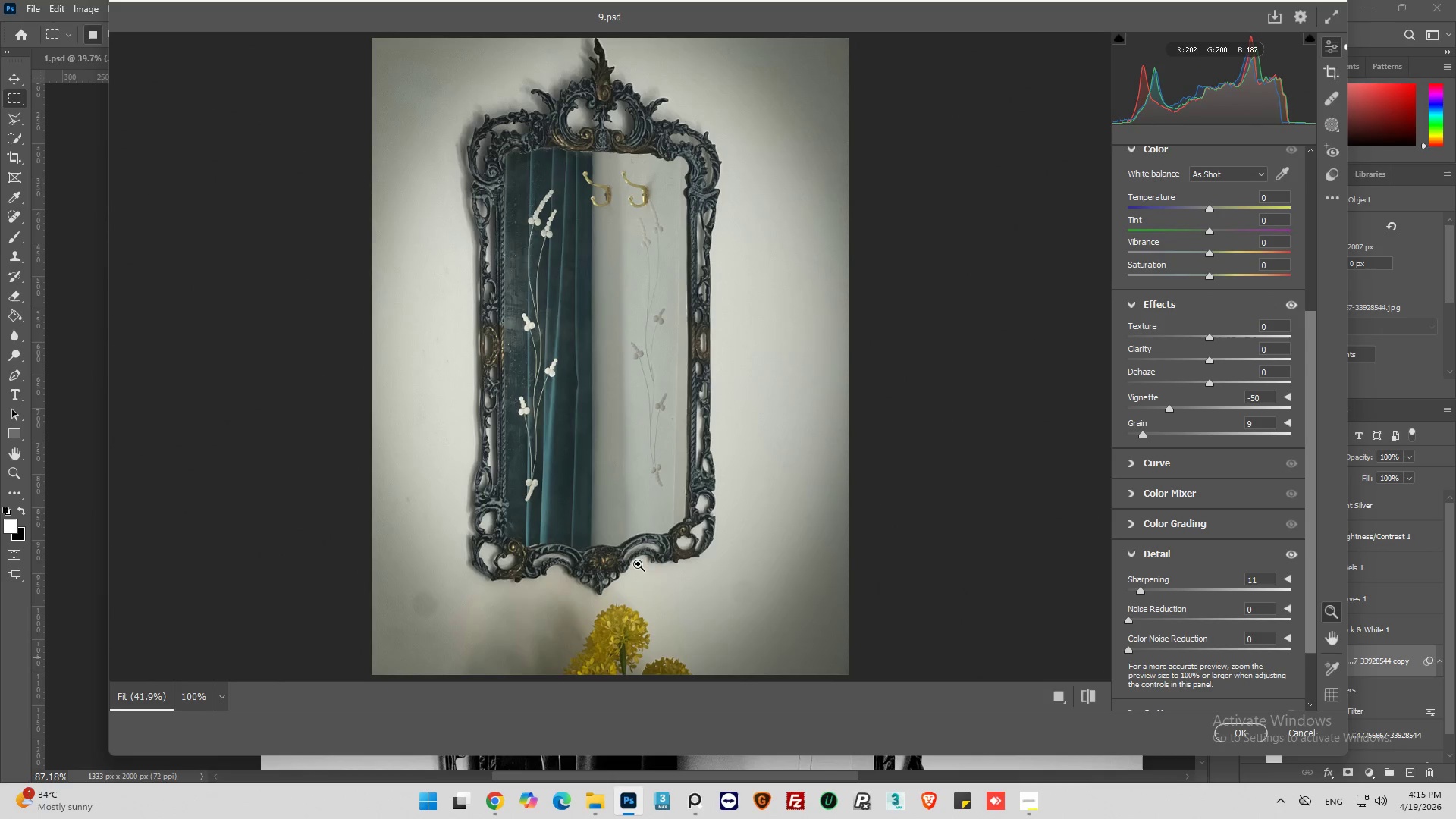 
hold_key(key=AltLeft, duration=1.34)
scroll: coordinate [426, 497], scroll_direction: up, amount: 23.0
 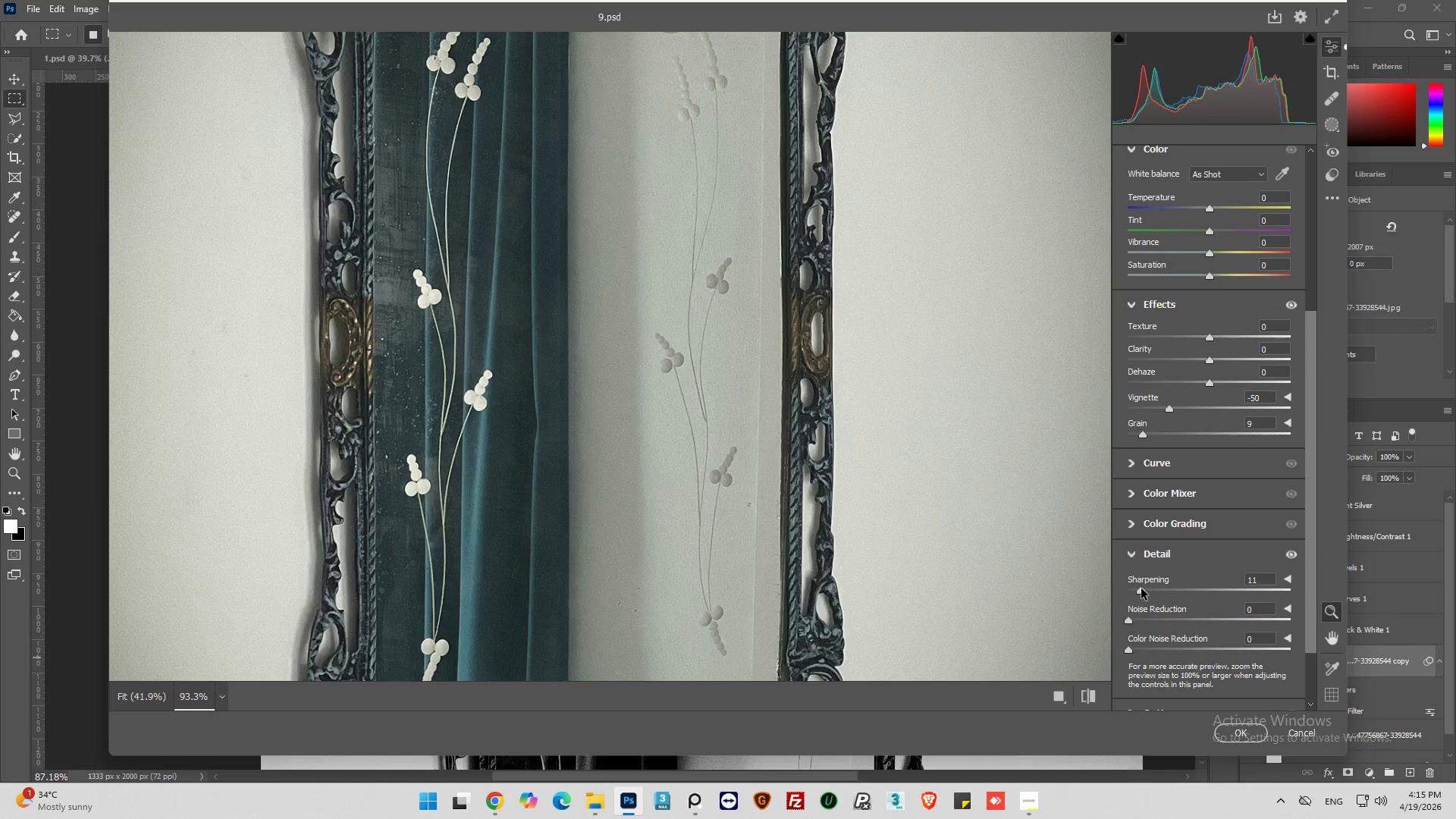 
left_click_drag(start_coordinate=[1141, 588], to_coordinate=[1173, 592])
 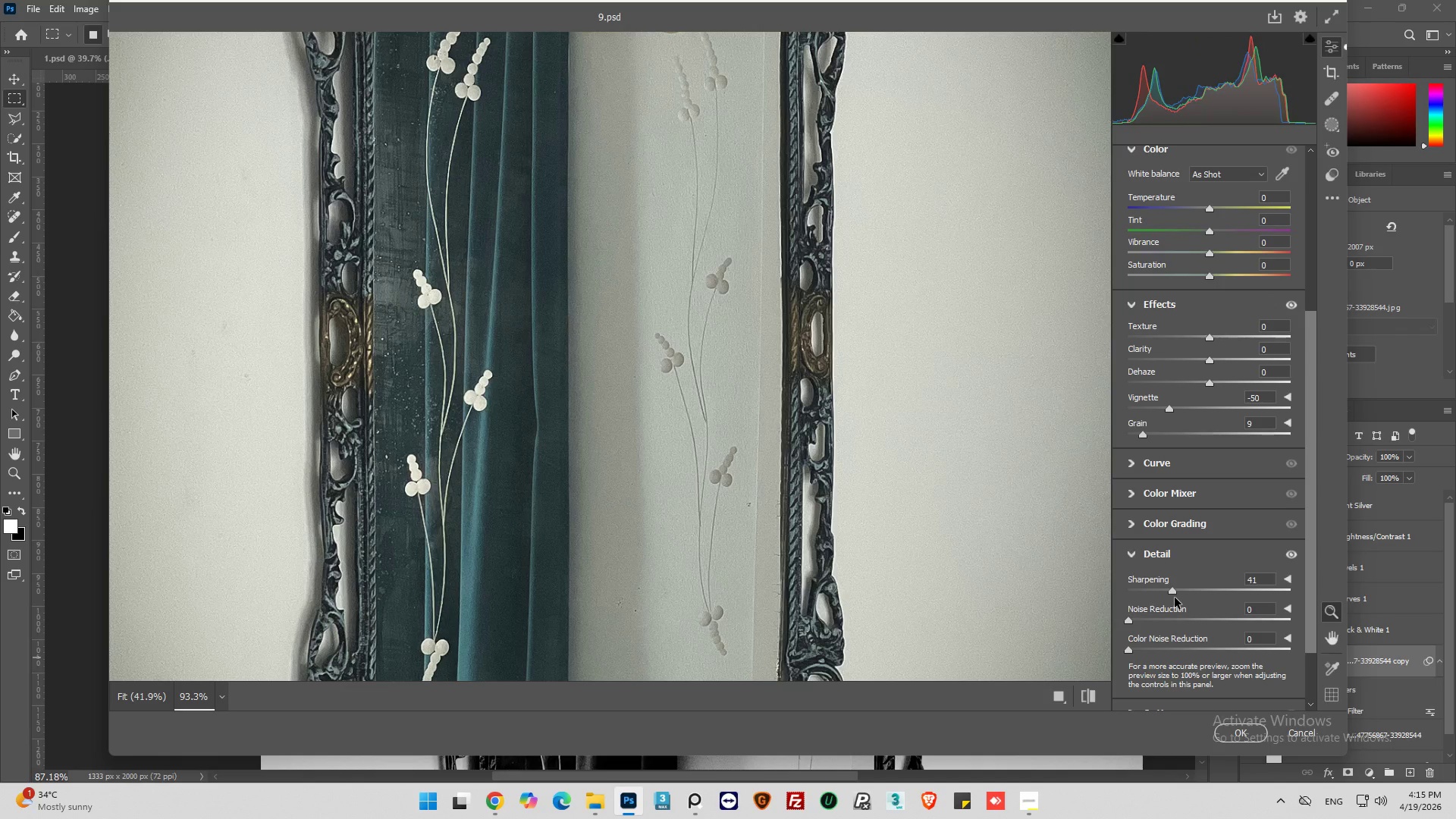 
hold_key(key=ControlLeft, duration=0.48)
 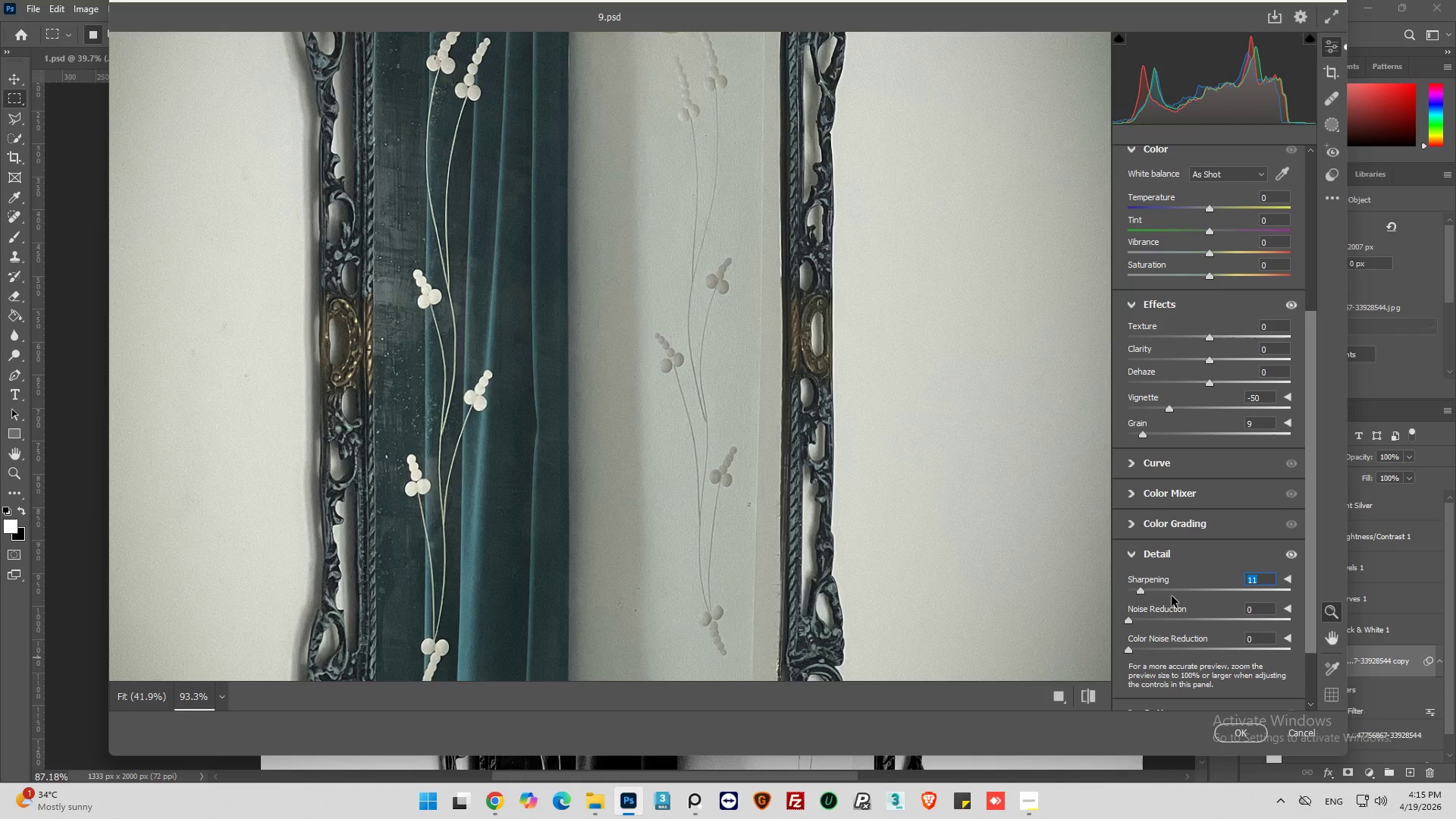 
key(Z)
 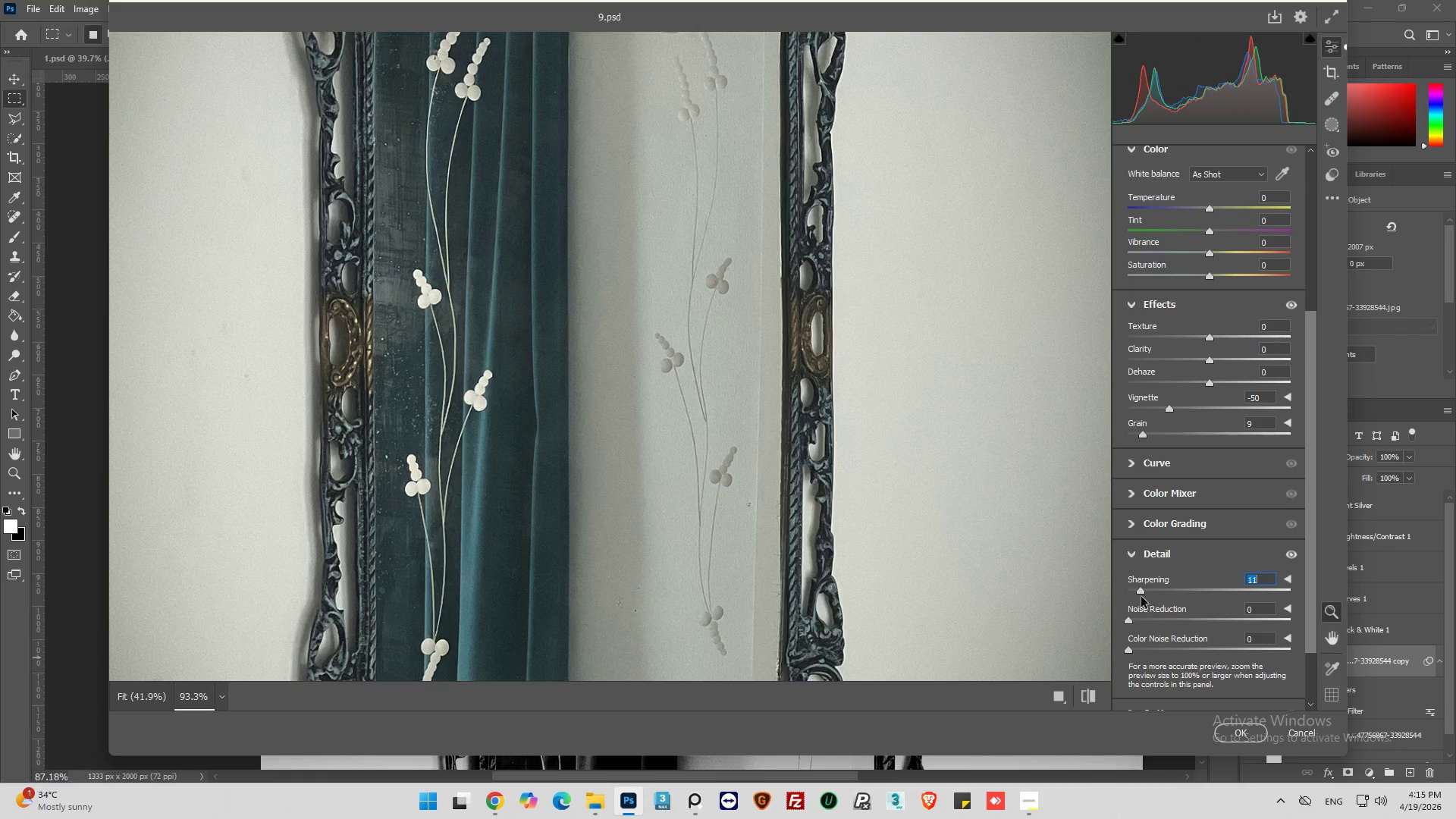 
left_click_drag(start_coordinate=[1139, 593], to_coordinate=[1184, 590])
 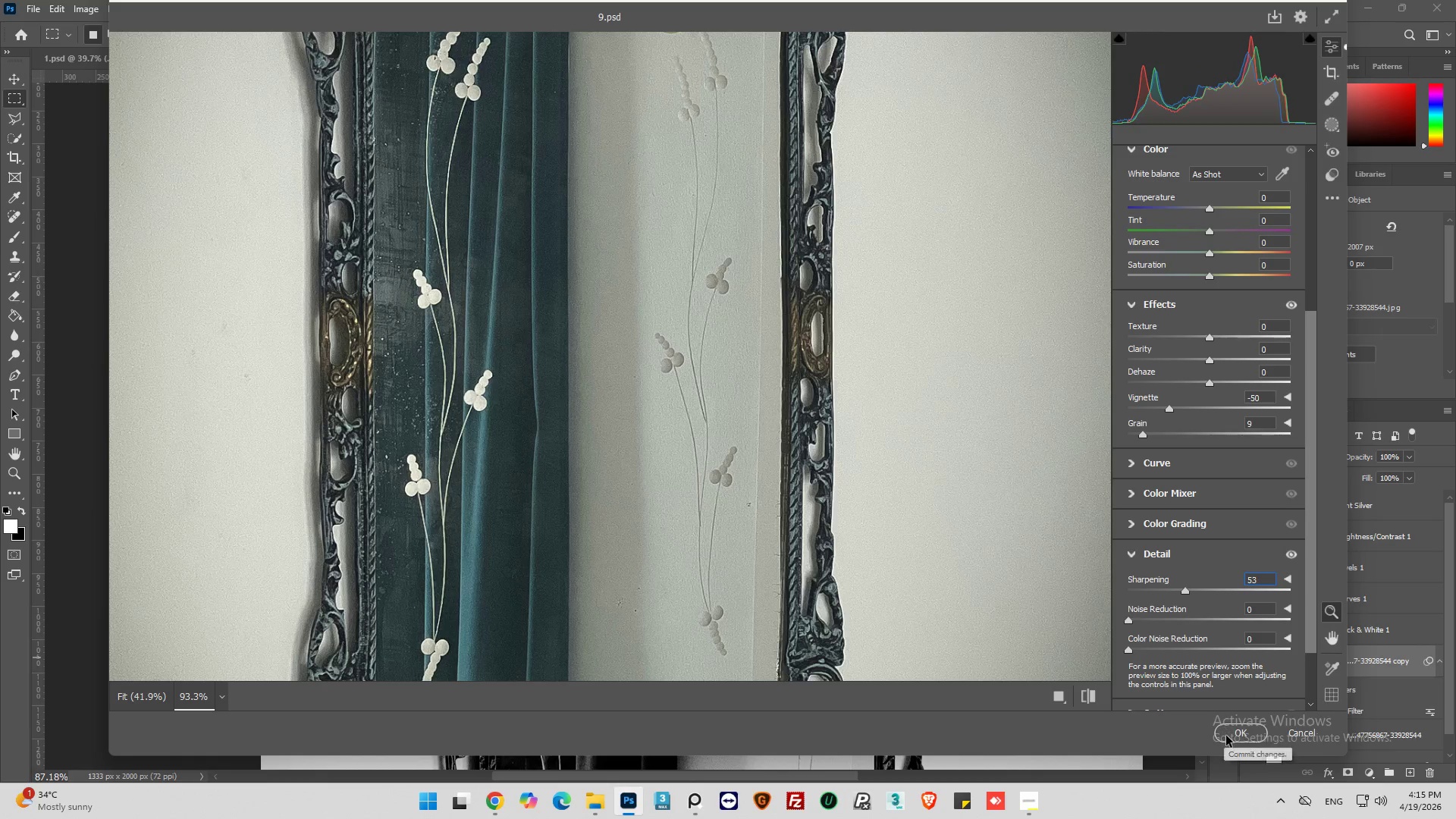 
left_click([1226, 736])
 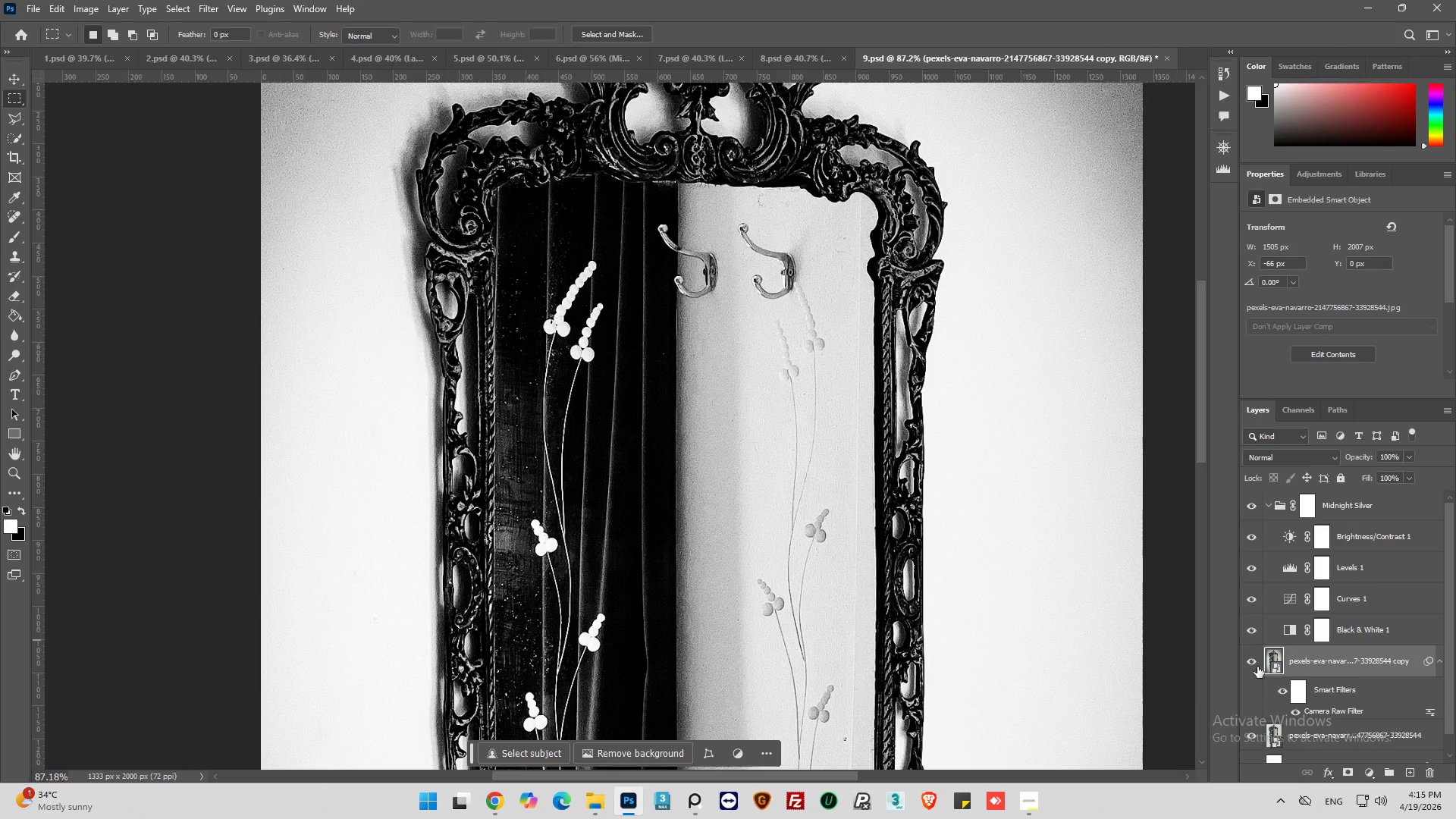 
left_click([1253, 660])
 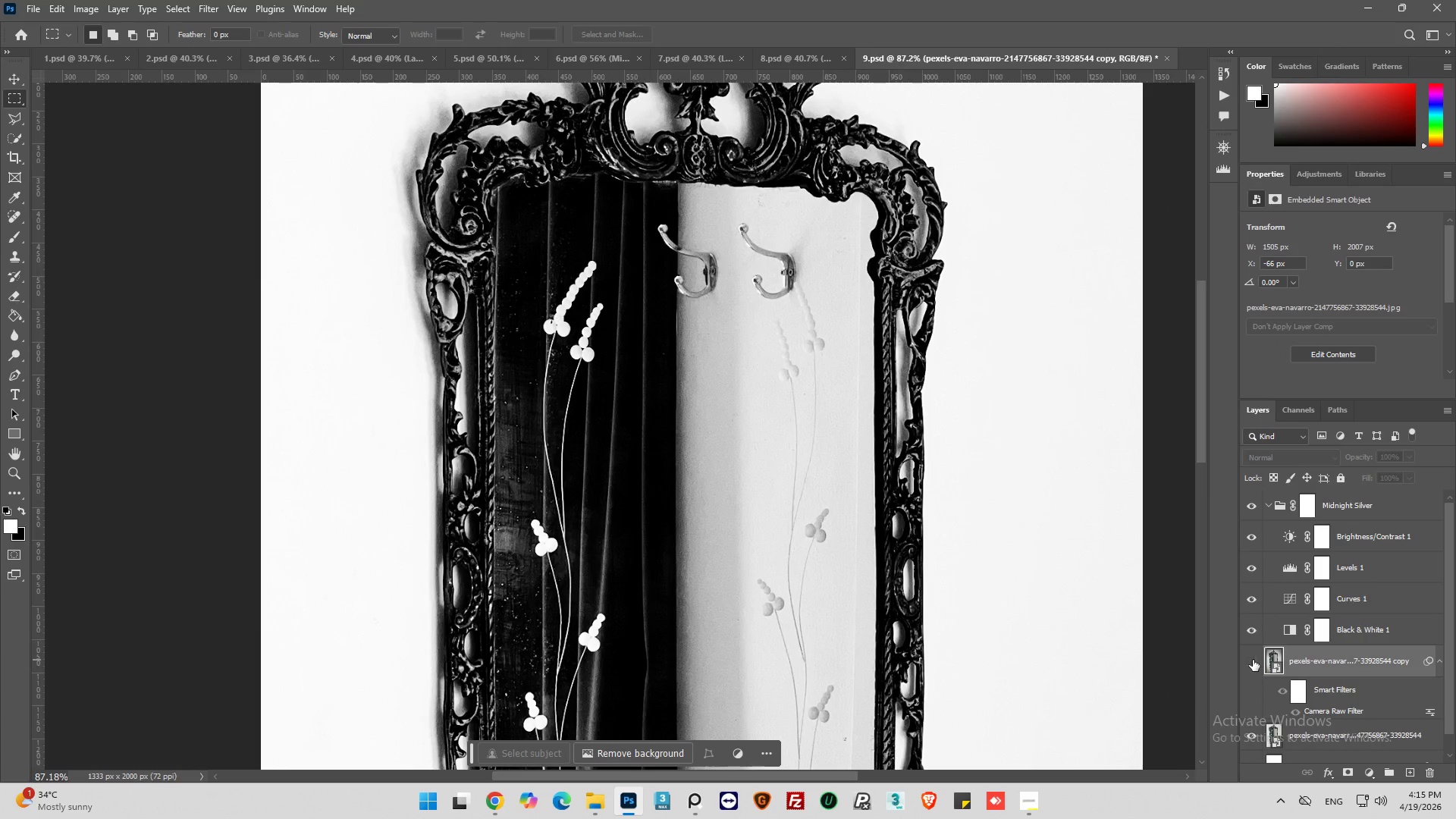 
left_click([1253, 660])
 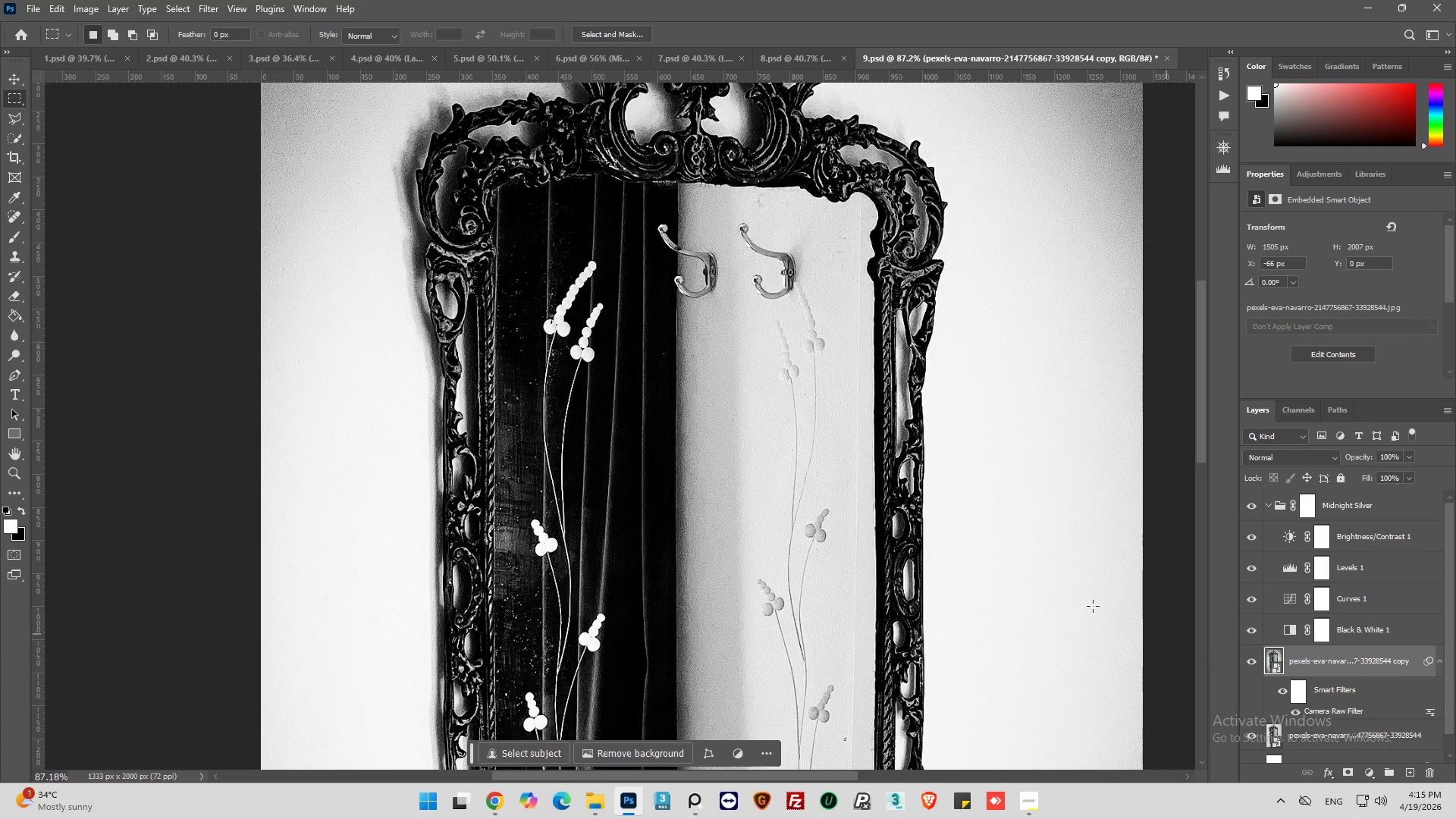 
key(Alt+AltLeft)
 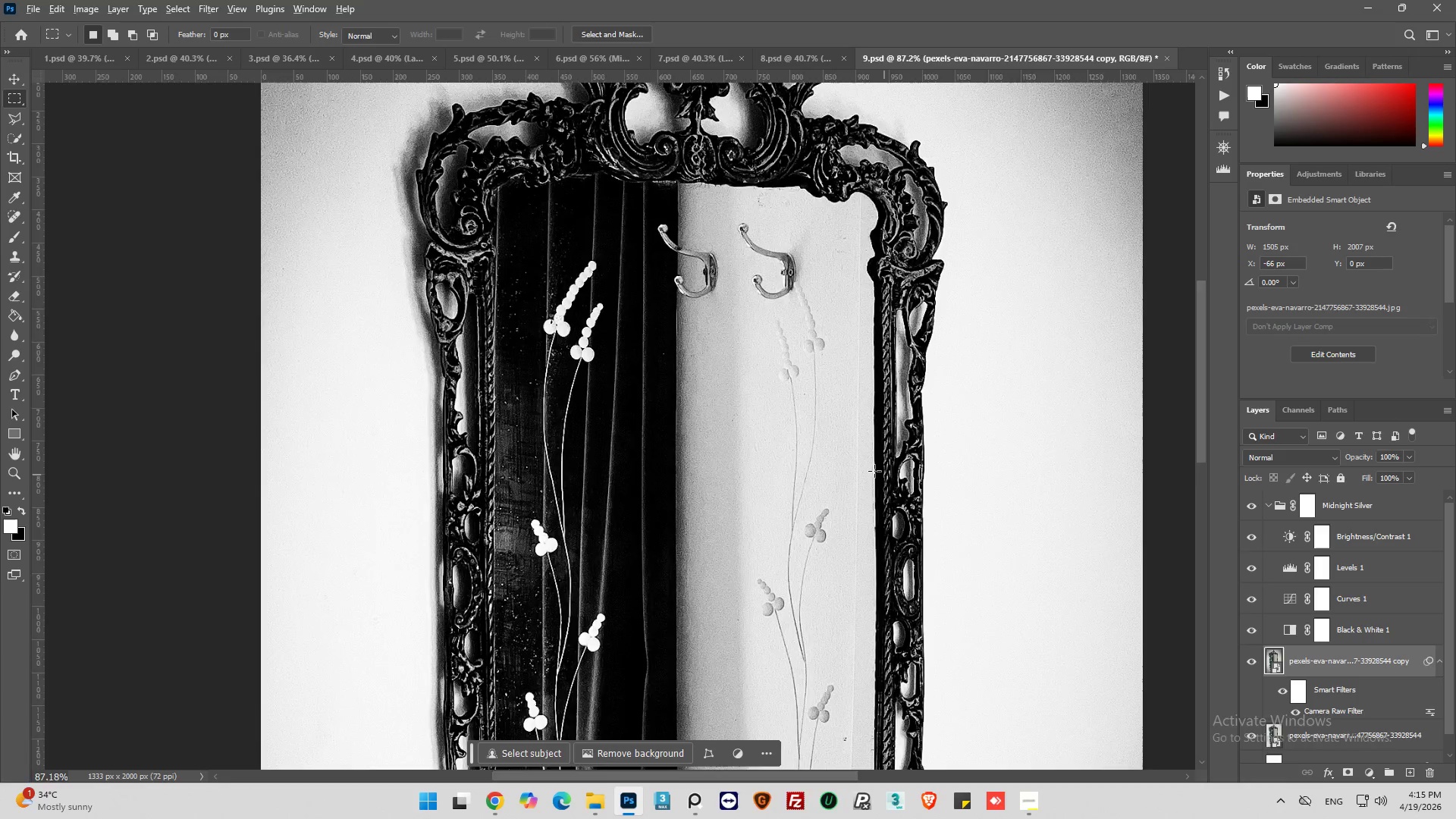 
hold_key(key=AltLeft, duration=0.58)
 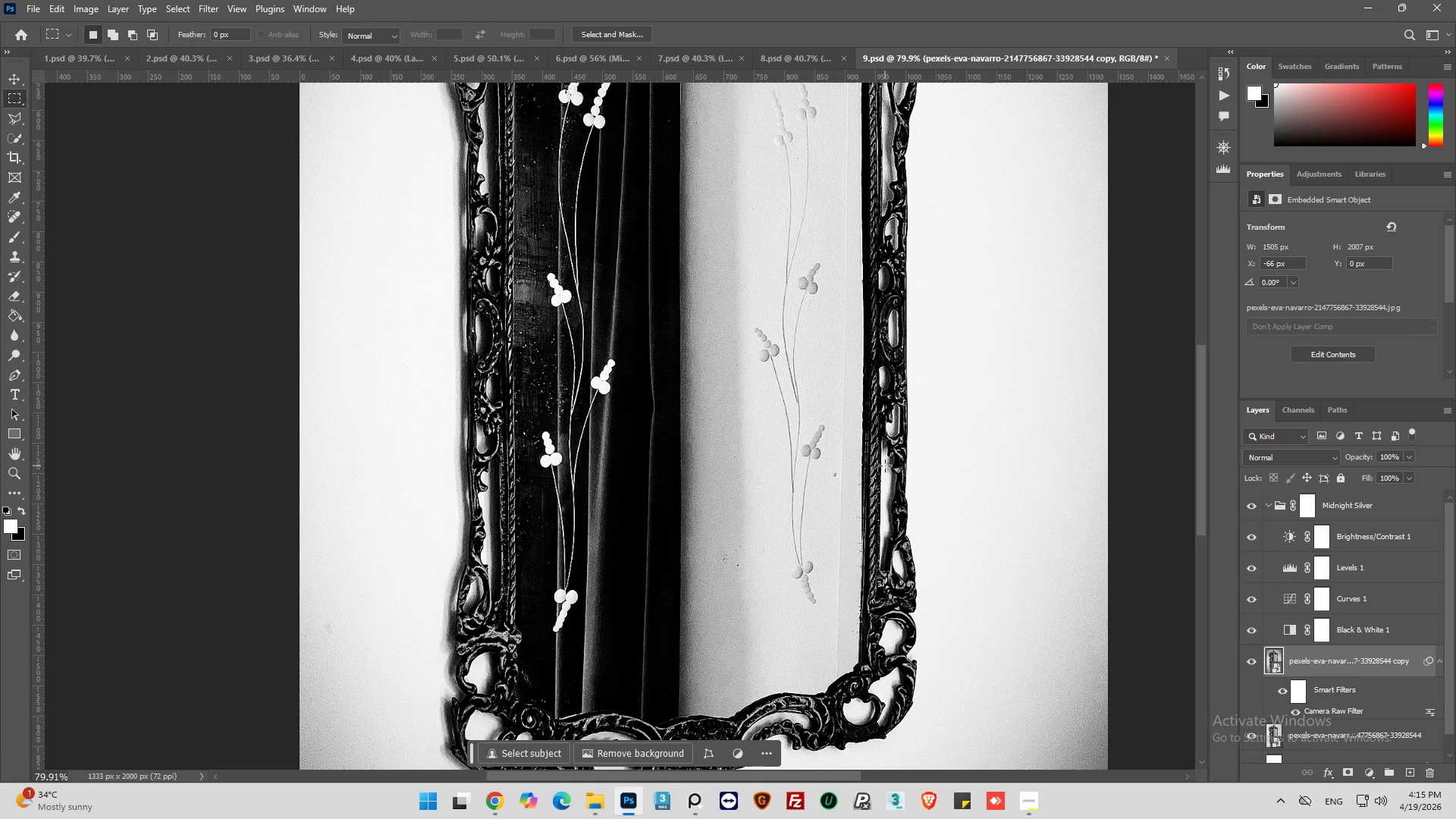 
scroll: coordinate [841, 452], scroll_direction: down, amount: 19.0
 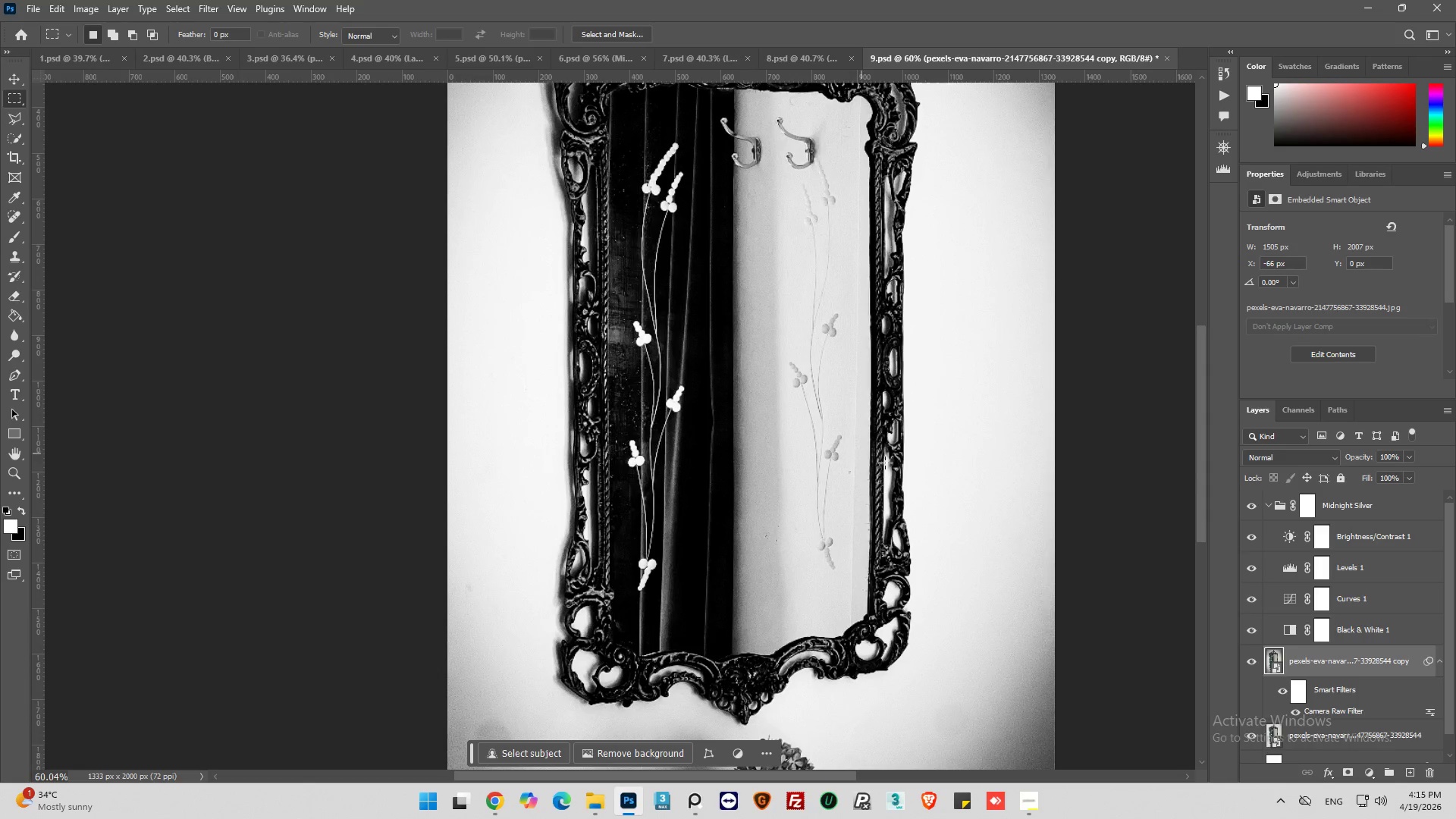 
scroll: coordinate [895, 466], scroll_direction: up, amount: 3.0
 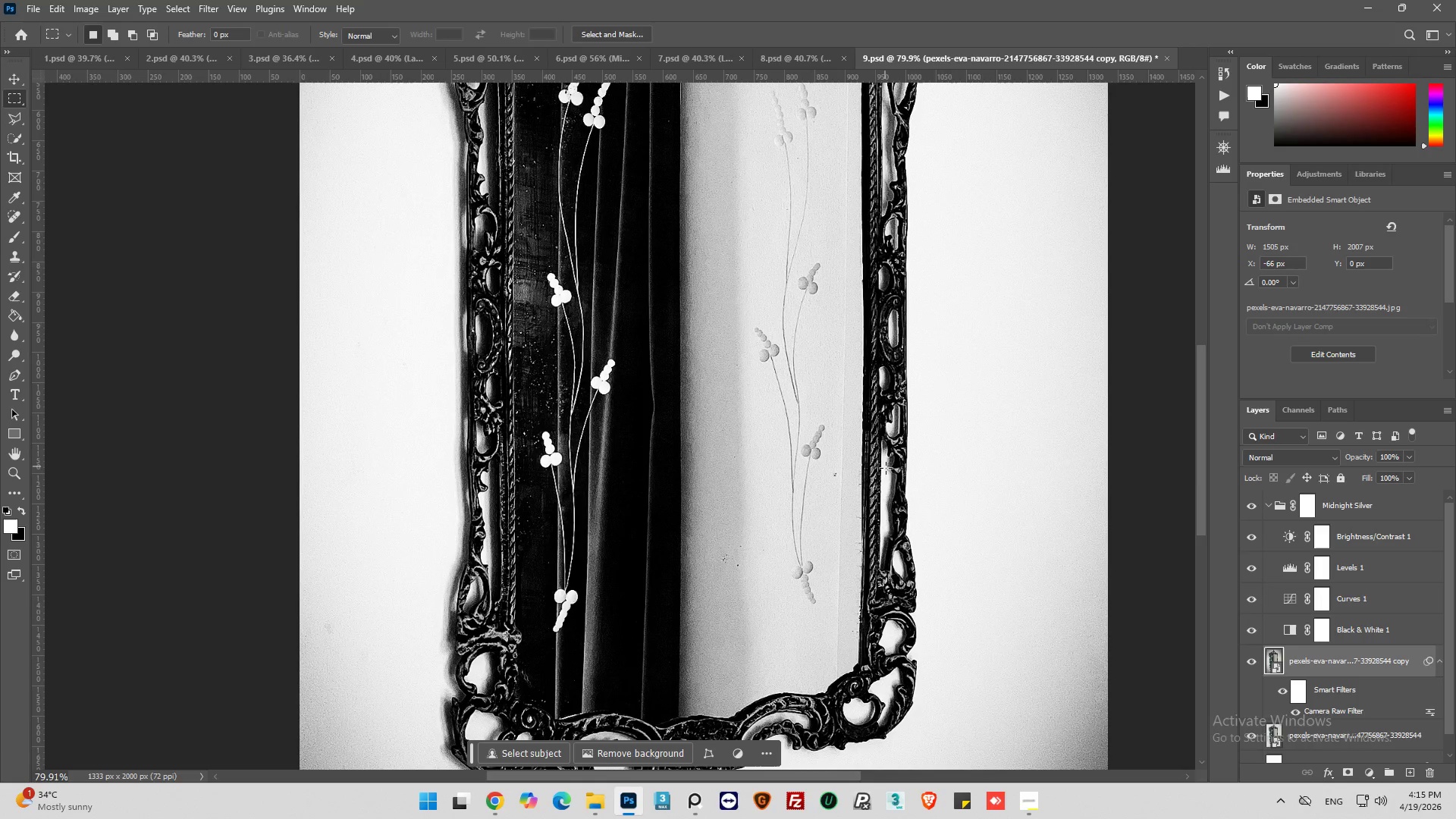 
hold_key(key=AltLeft, duration=1.25)
scroll: coordinate [917, 591], scroll_direction: up, amount: 6.0
 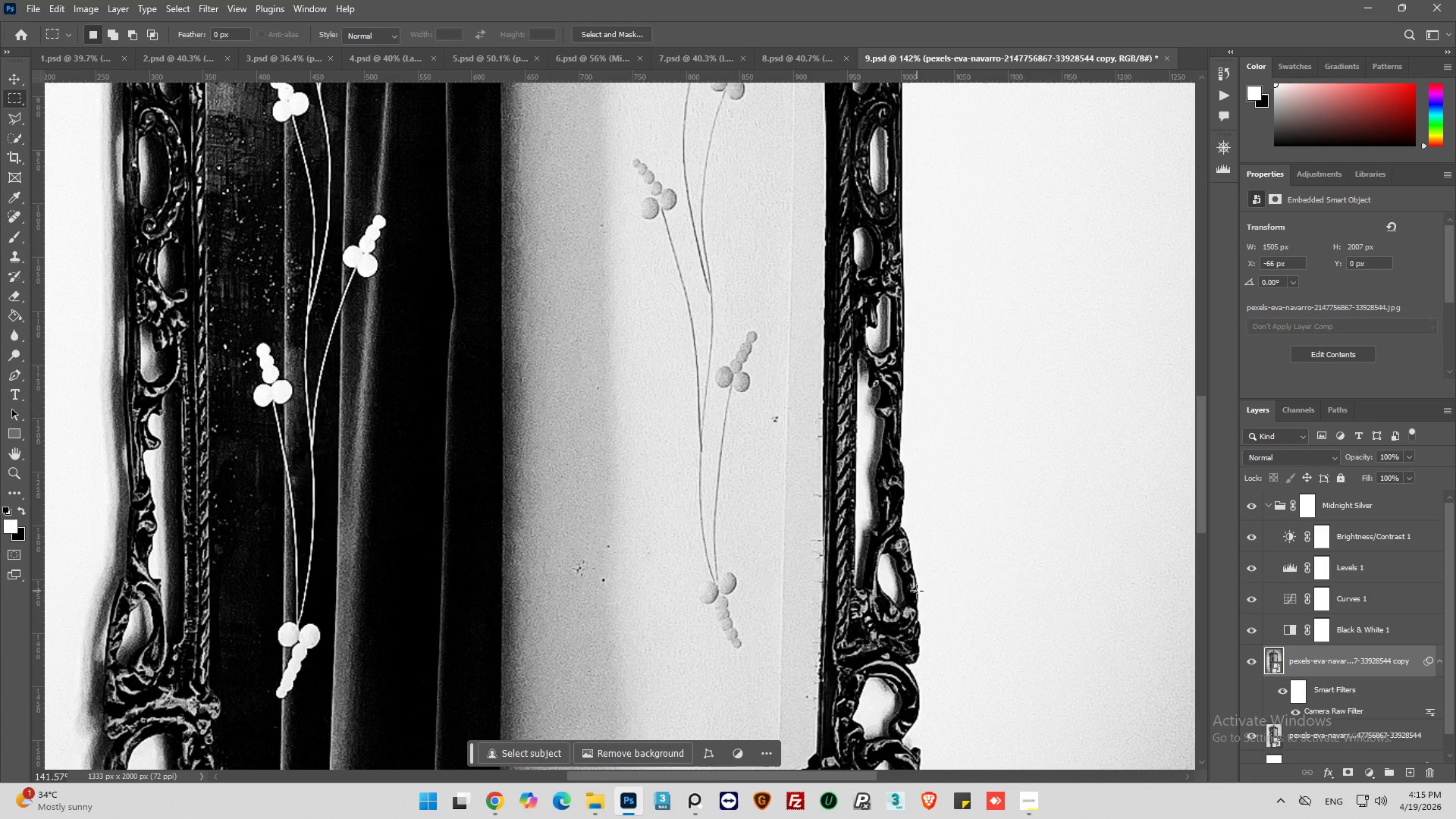 
hold_key(key=AltLeft, duration=0.5)
scroll: coordinate [839, 533], scroll_direction: down, amount: 35.0
 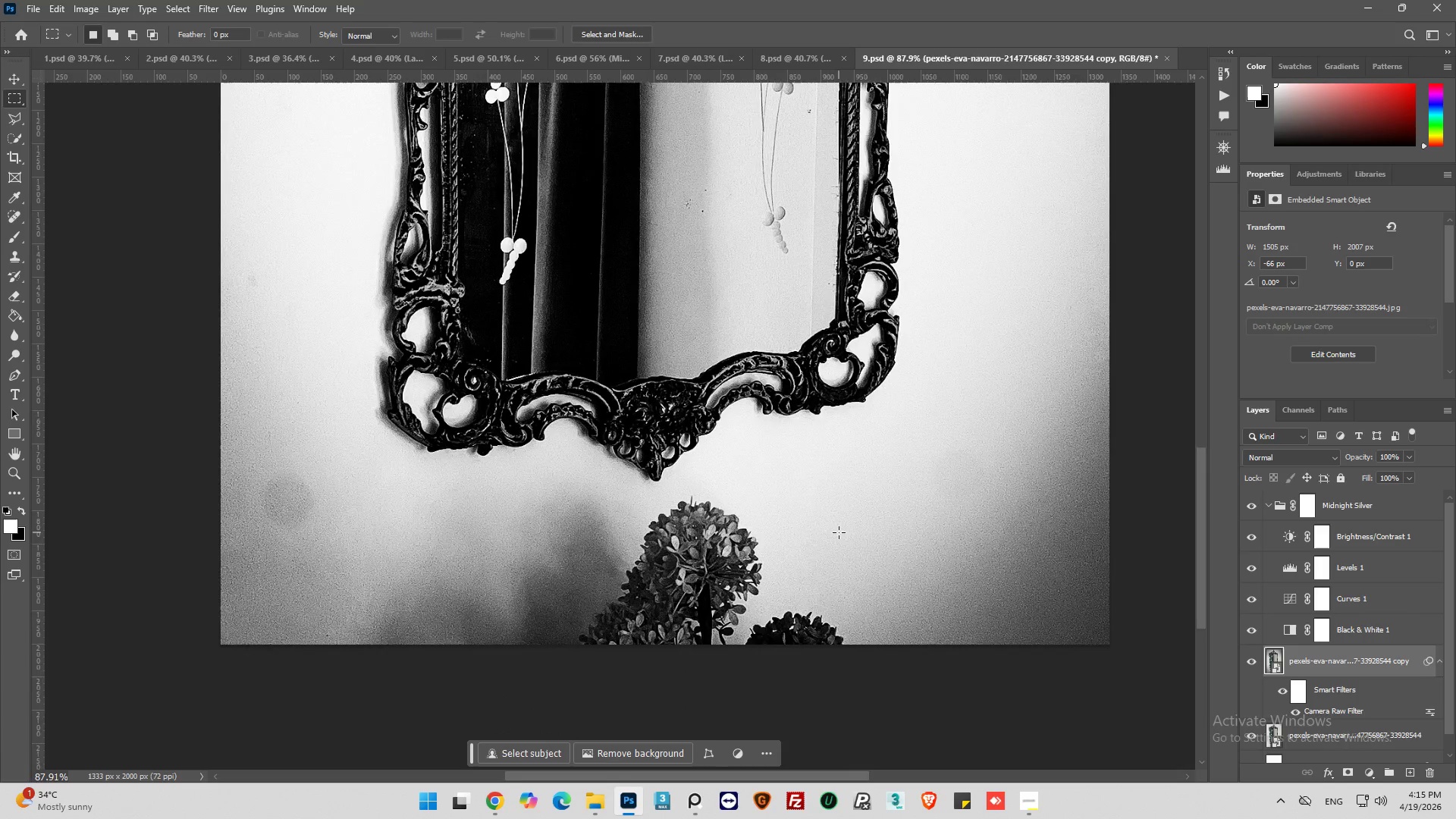 
hold_key(key=AltLeft, duration=0.48)
scroll: coordinate [839, 532], scroll_direction: up, amount: 6.0
 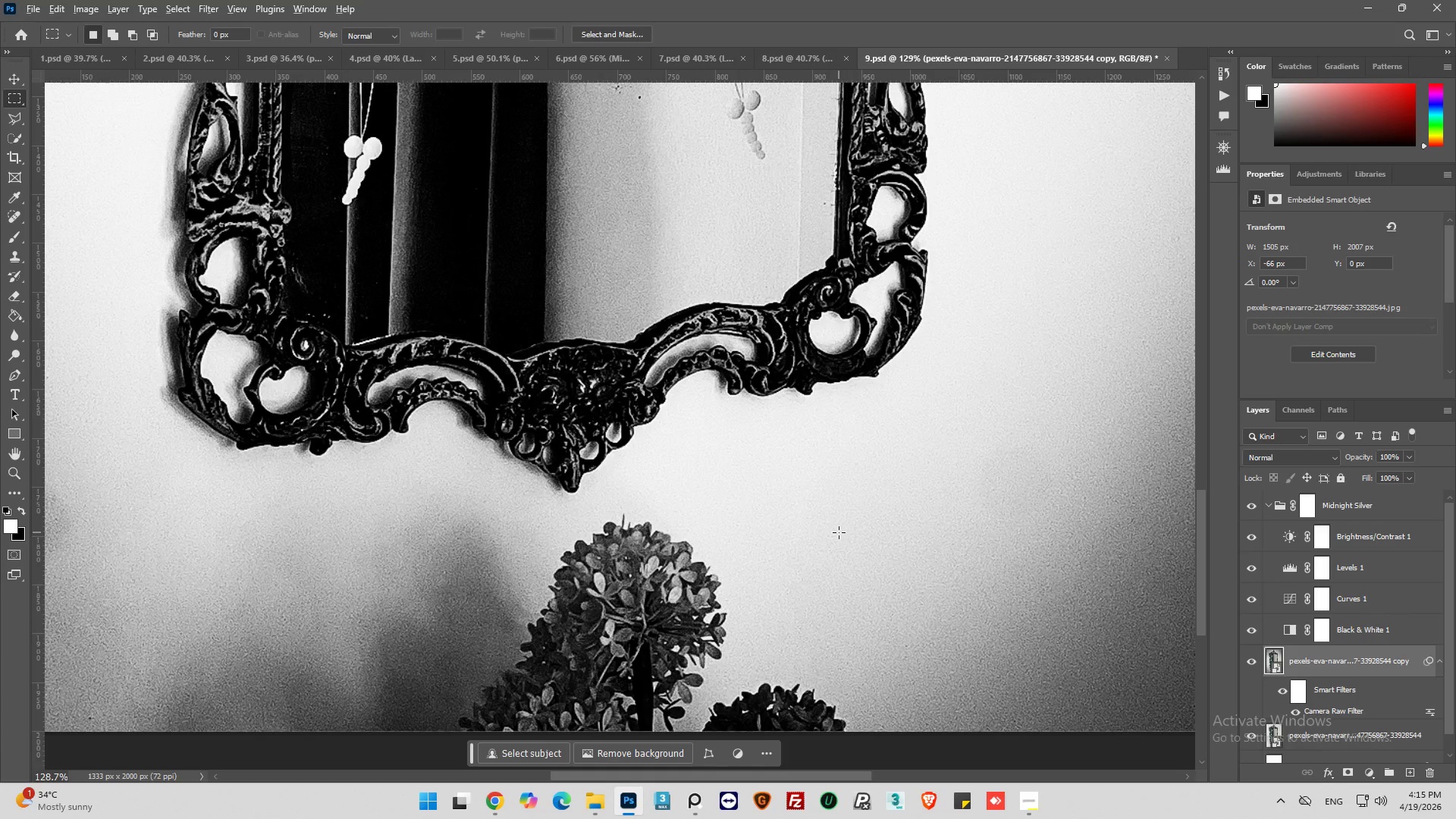 
hold_key(key=AltLeft, duration=0.73)
scroll: coordinate [839, 532], scroll_direction: down, amount: 1.0
 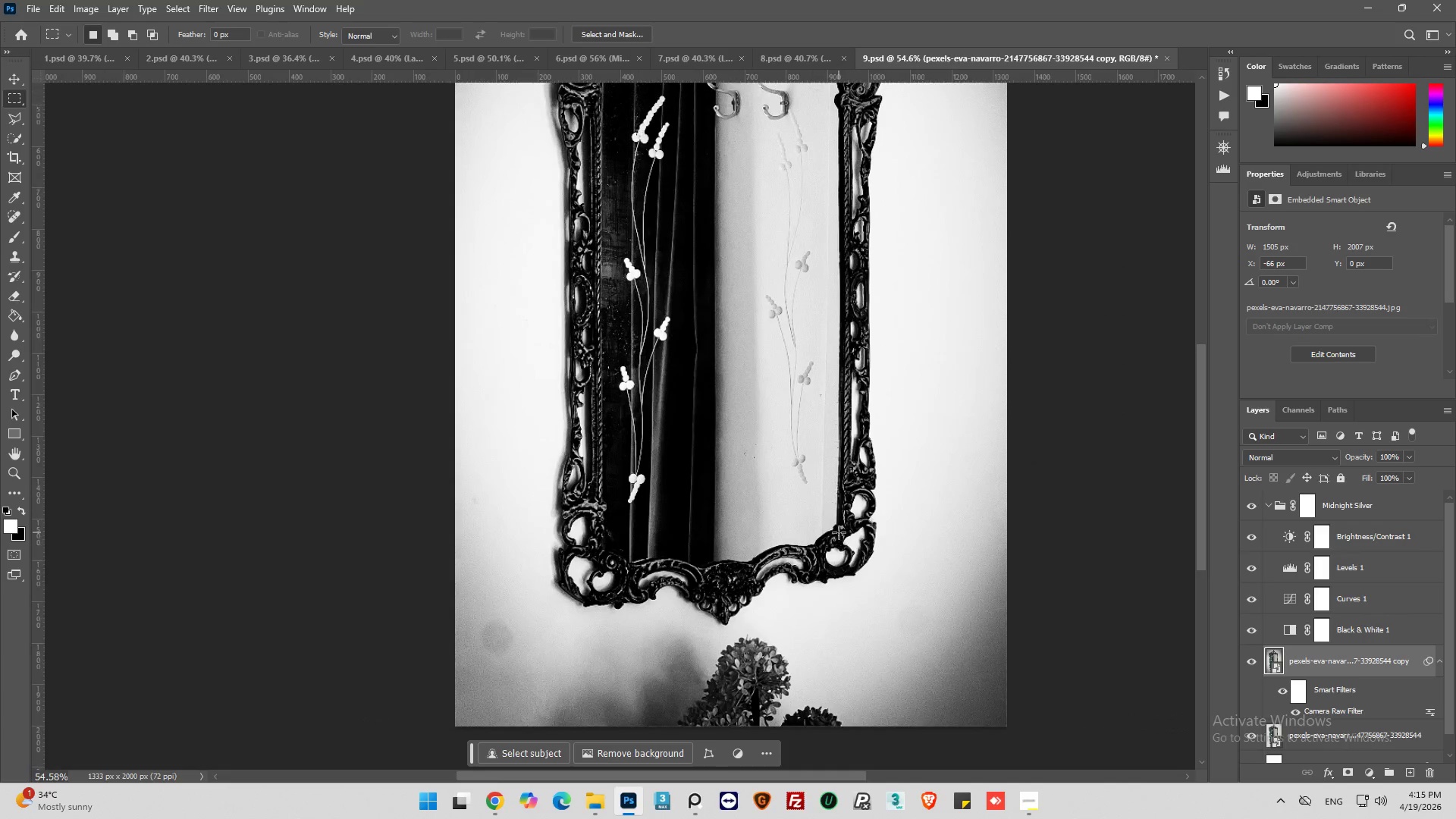 
hold_key(key=AltLeft, duration=1.2)
 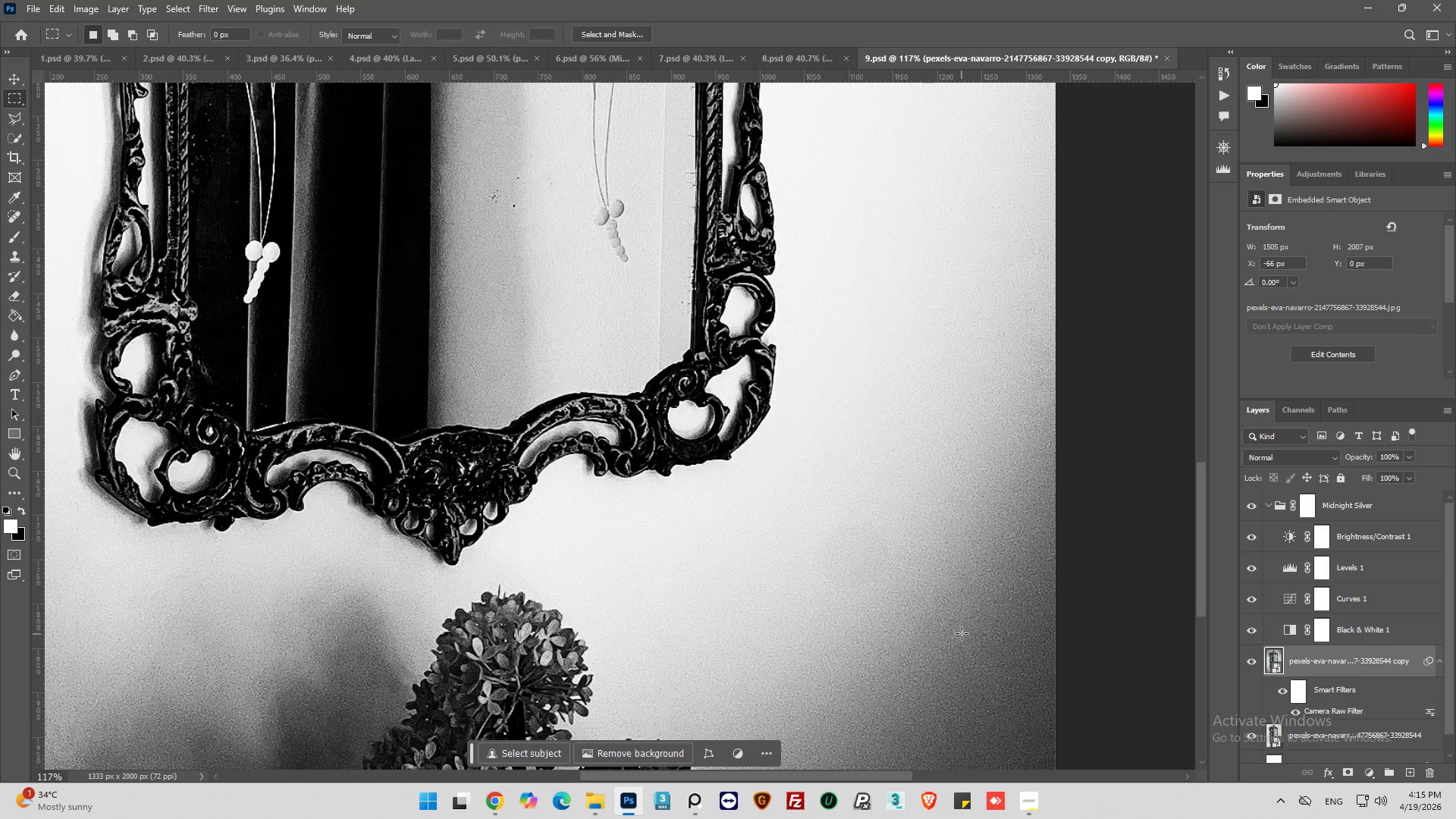 
scroll: coordinate [967, 652], scroll_direction: up, amount: 9.0
 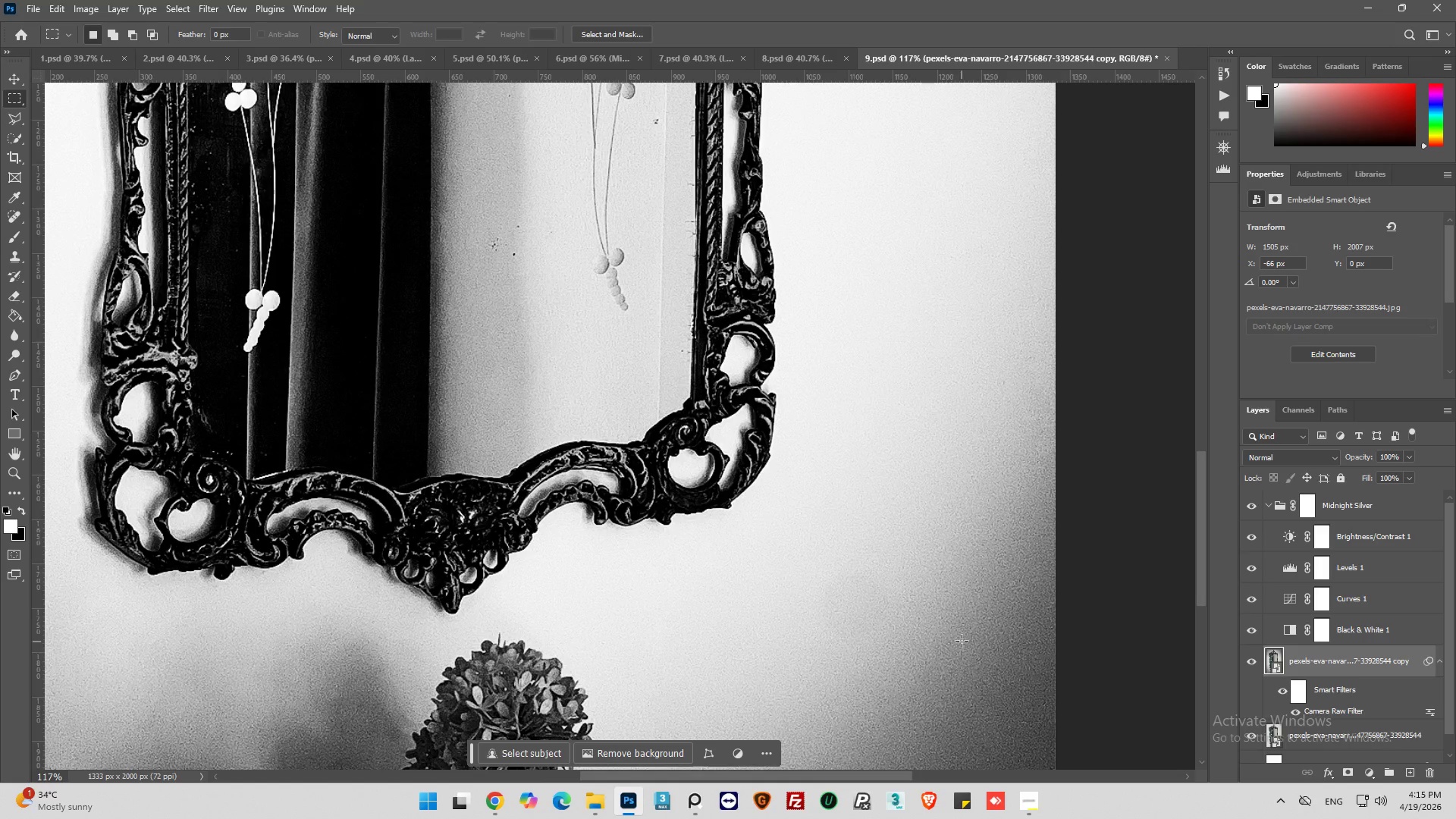 
hold_key(key=AltLeft, duration=0.7)
 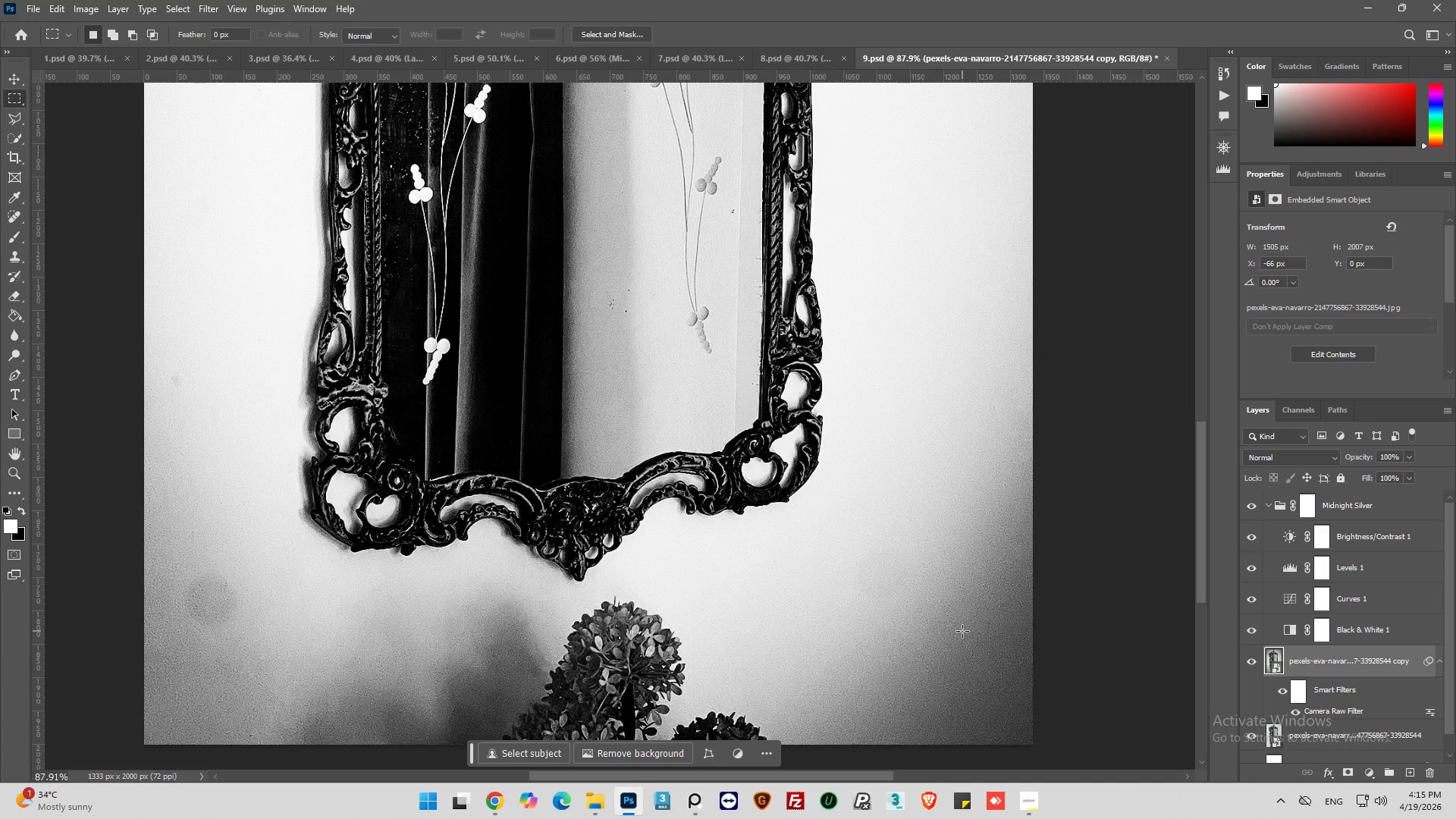 
scroll: coordinate [962, 631], scroll_direction: down, amount: 7.0
 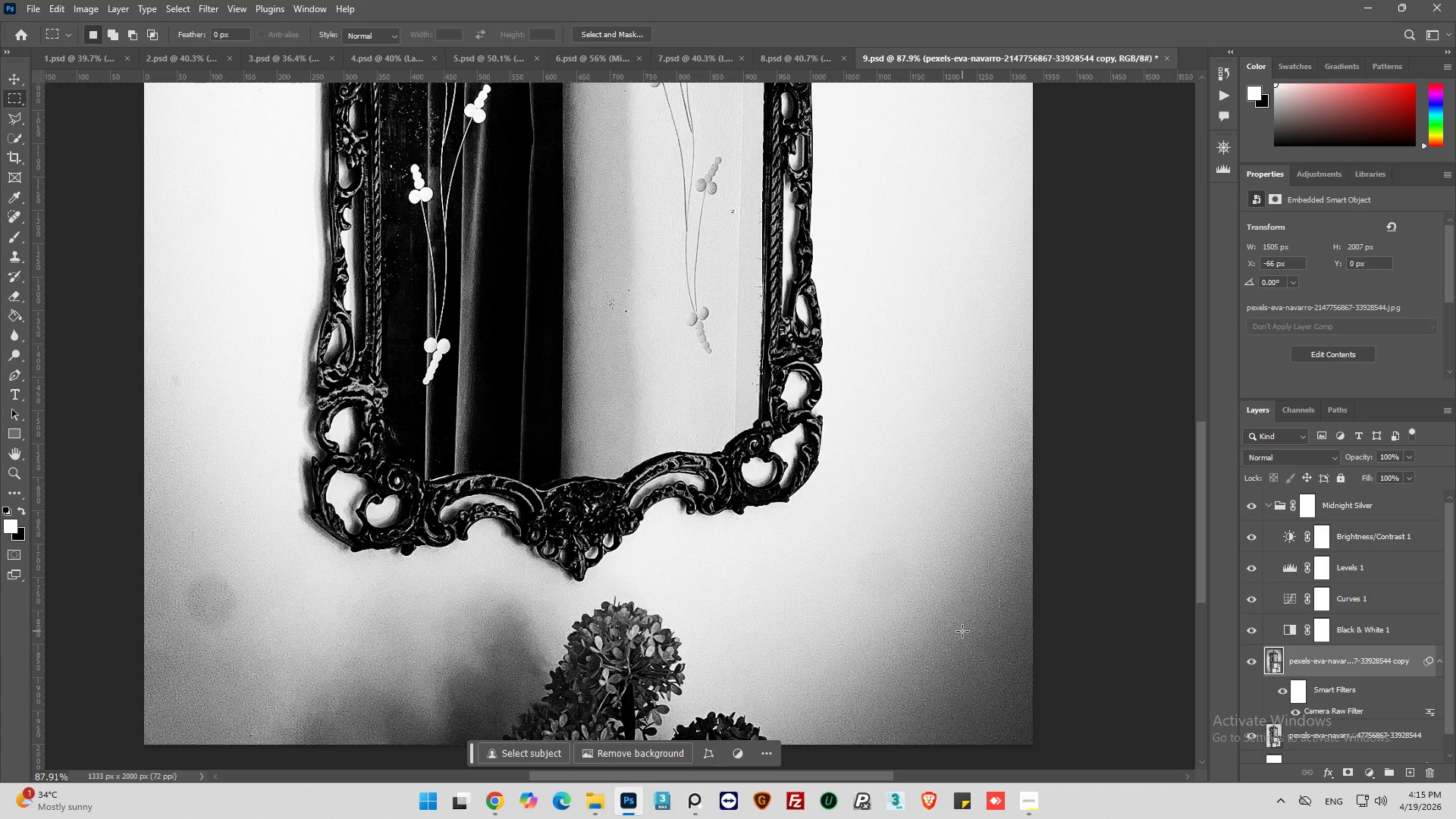 
hold_key(key=AltLeft, duration=1.27)
scroll: coordinate [965, 629], scroll_direction: up, amount: 3.0
 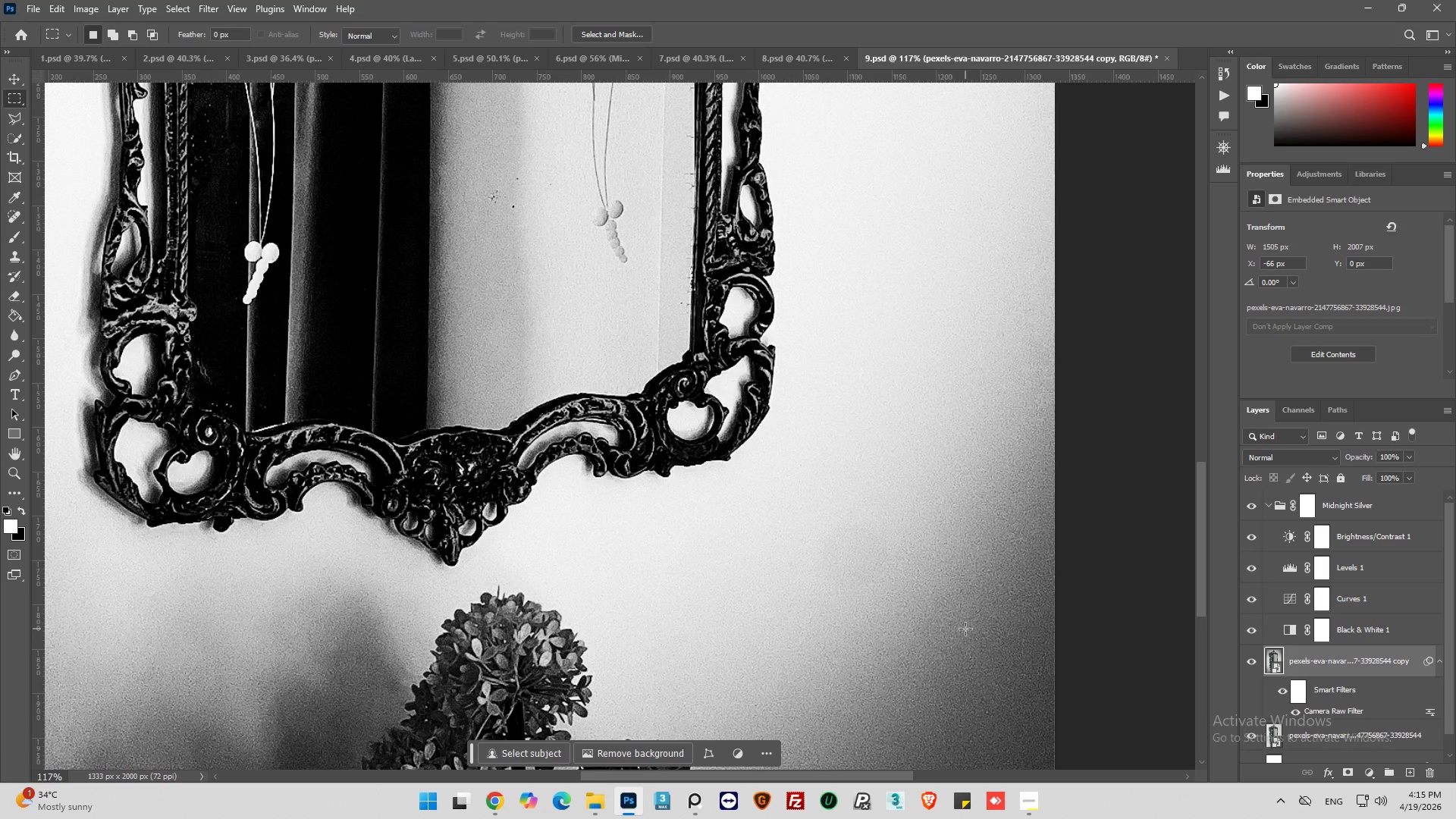 
hold_key(key=AltLeft, duration=0.62)
 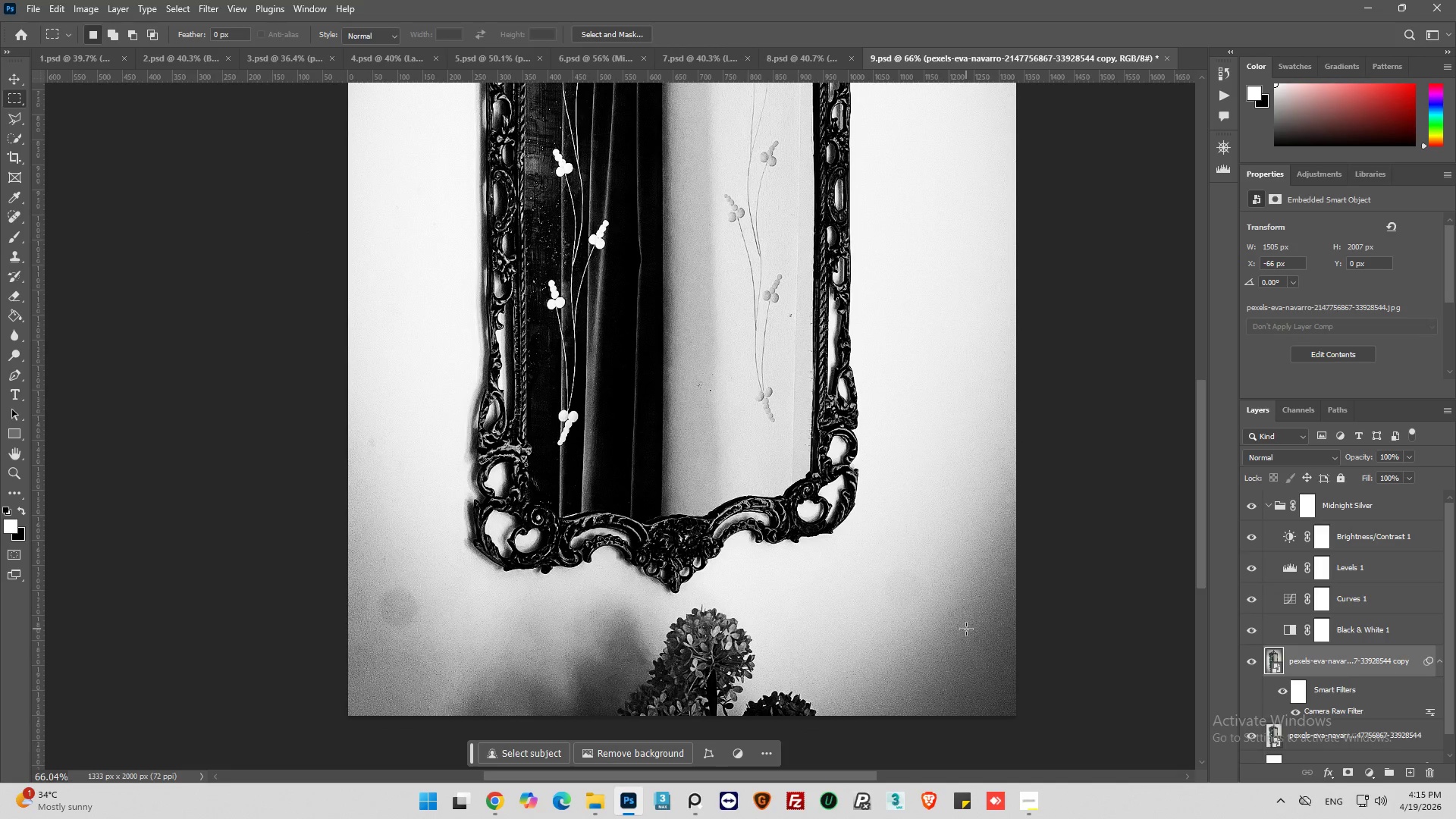 
key(Alt+AltLeft)
 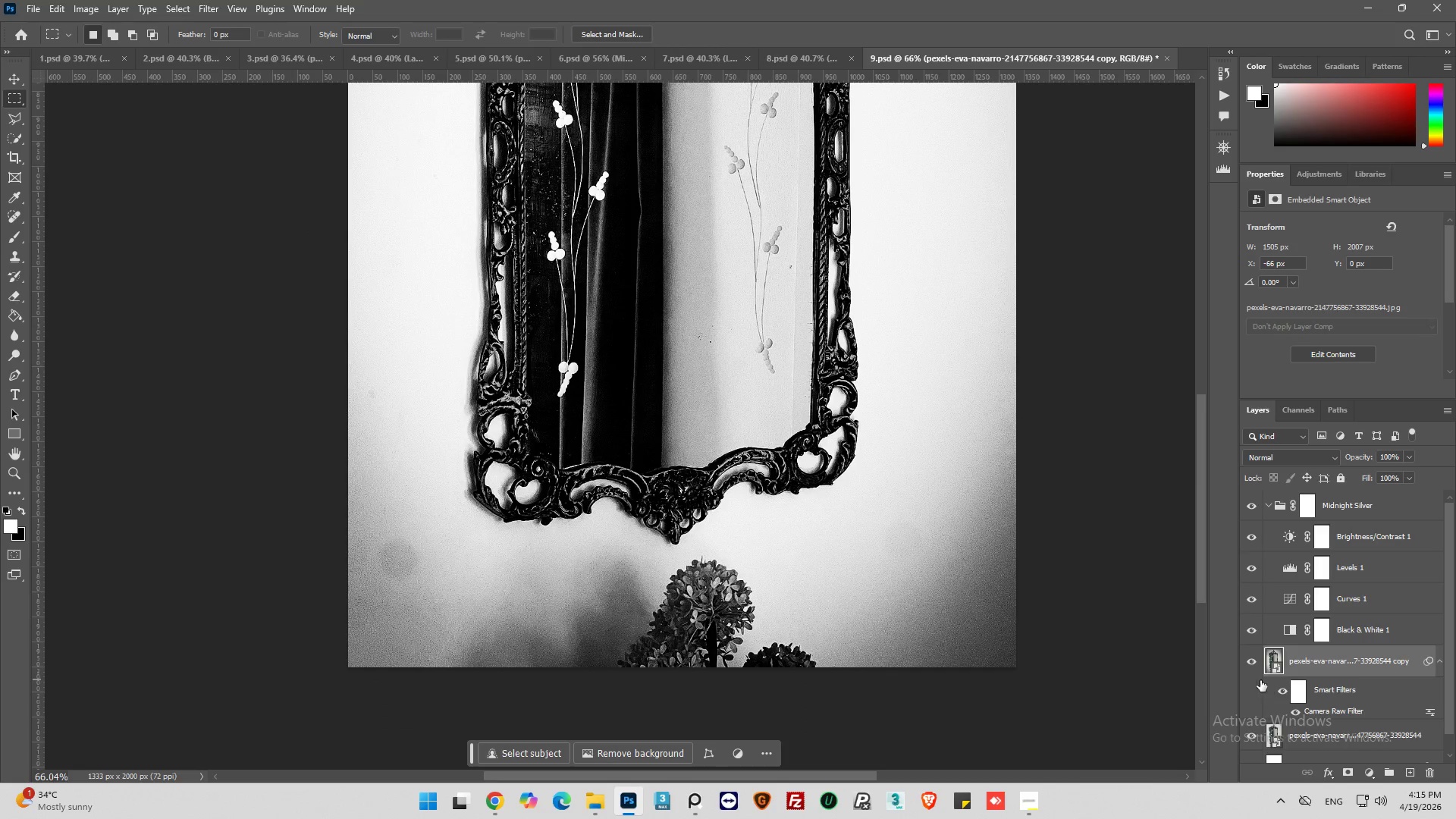 
scroll: coordinate [966, 629], scroll_direction: down, amount: 10.0
 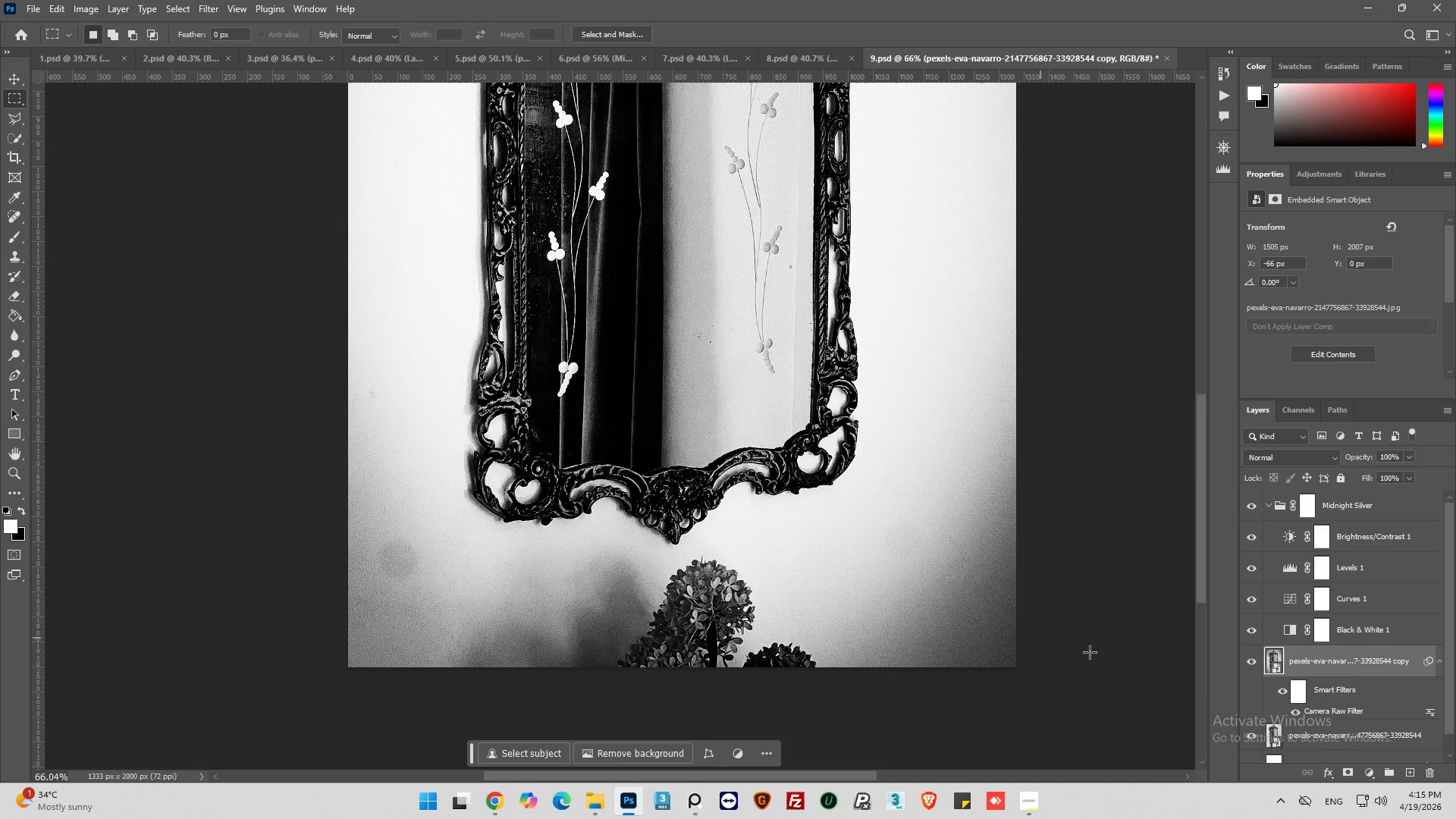 
left_click([1254, 663])
 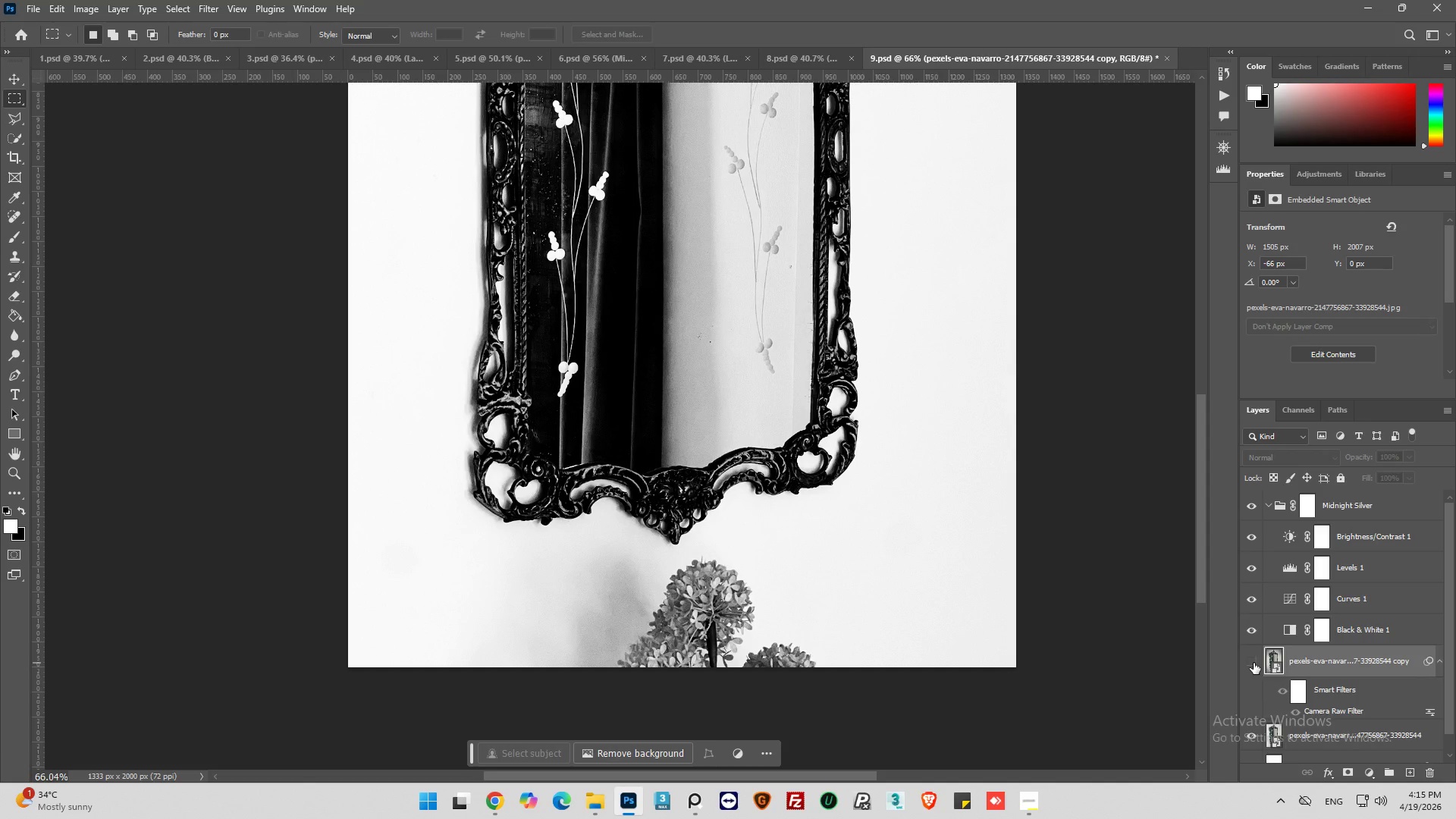 
left_click([1254, 663])
 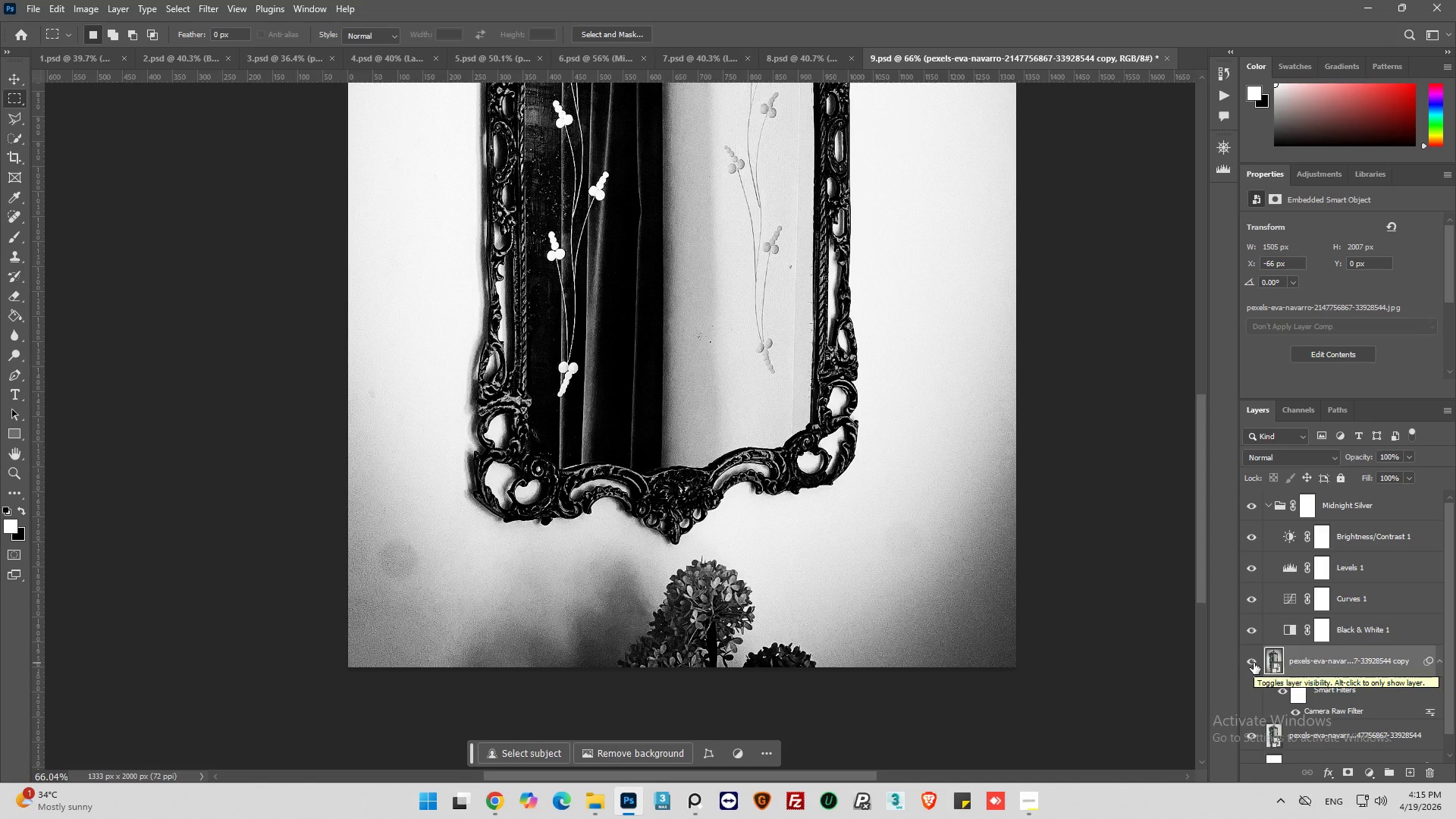 
left_click([1254, 663])
 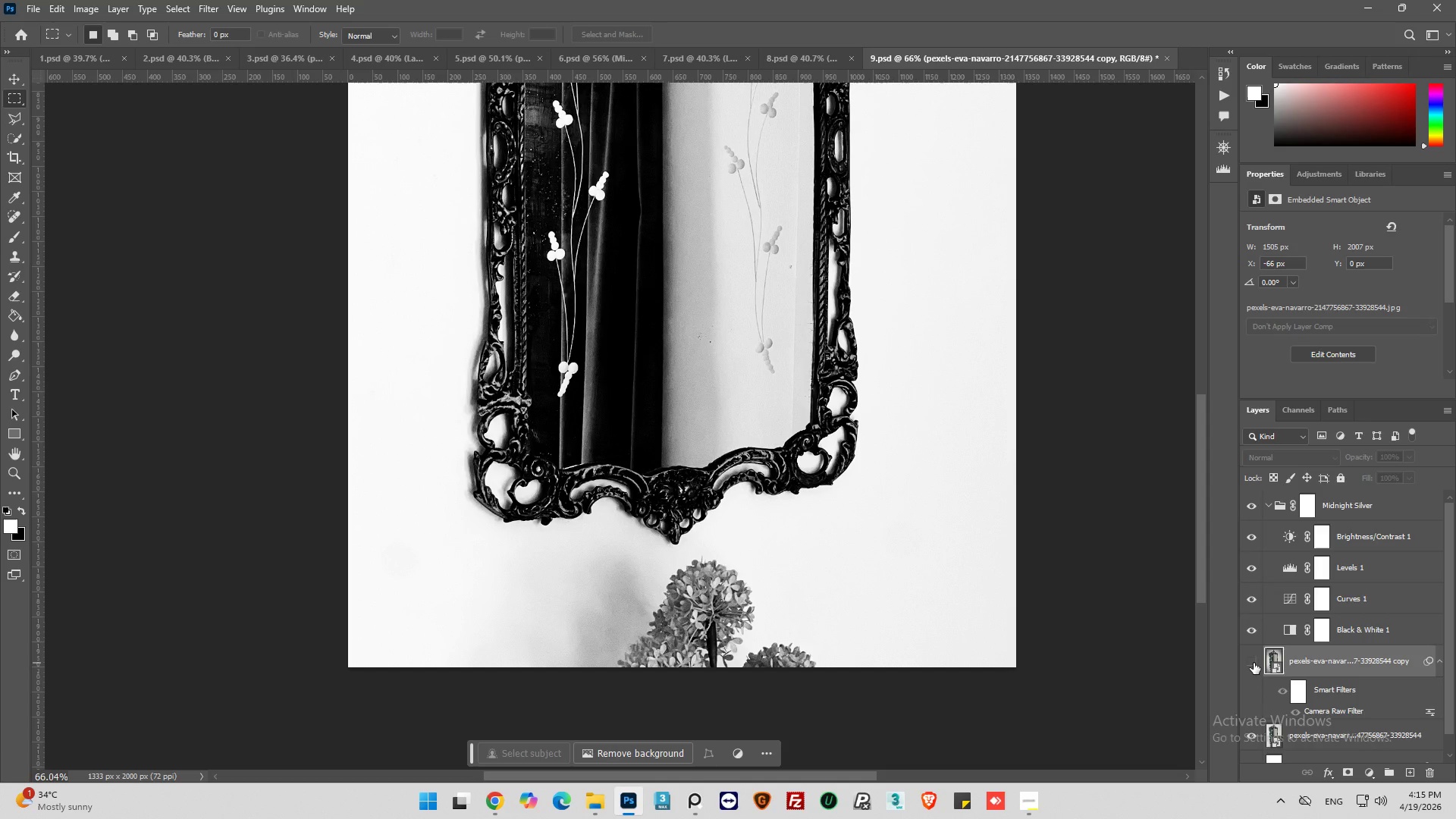 
left_click([1254, 663])
 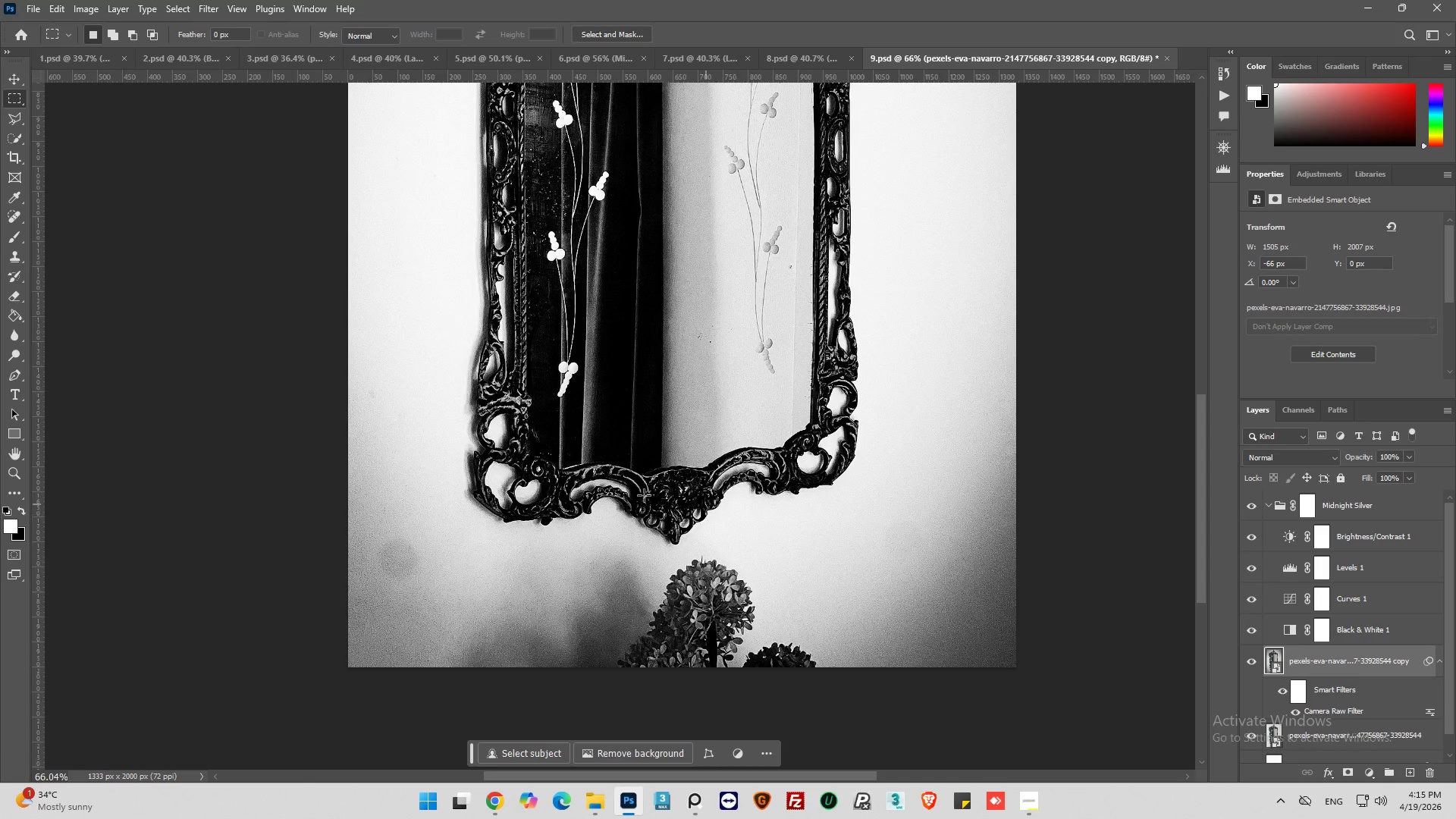 
hold_key(key=AltLeft, duration=0.48)
scroll: coordinate [400, 546], scroll_direction: up, amount: 1.0
 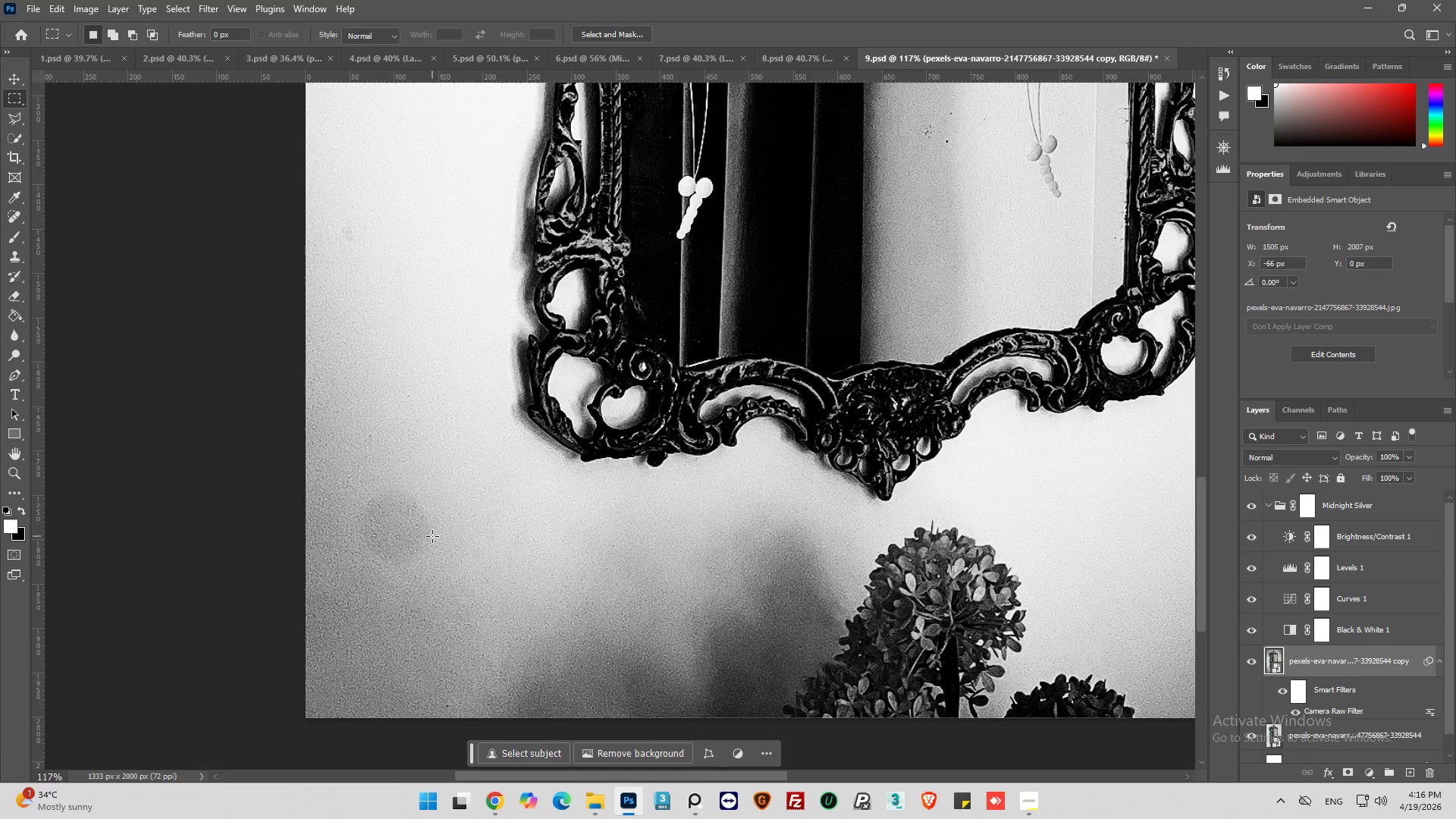 
hold_key(key=AltLeft, duration=1.7)
 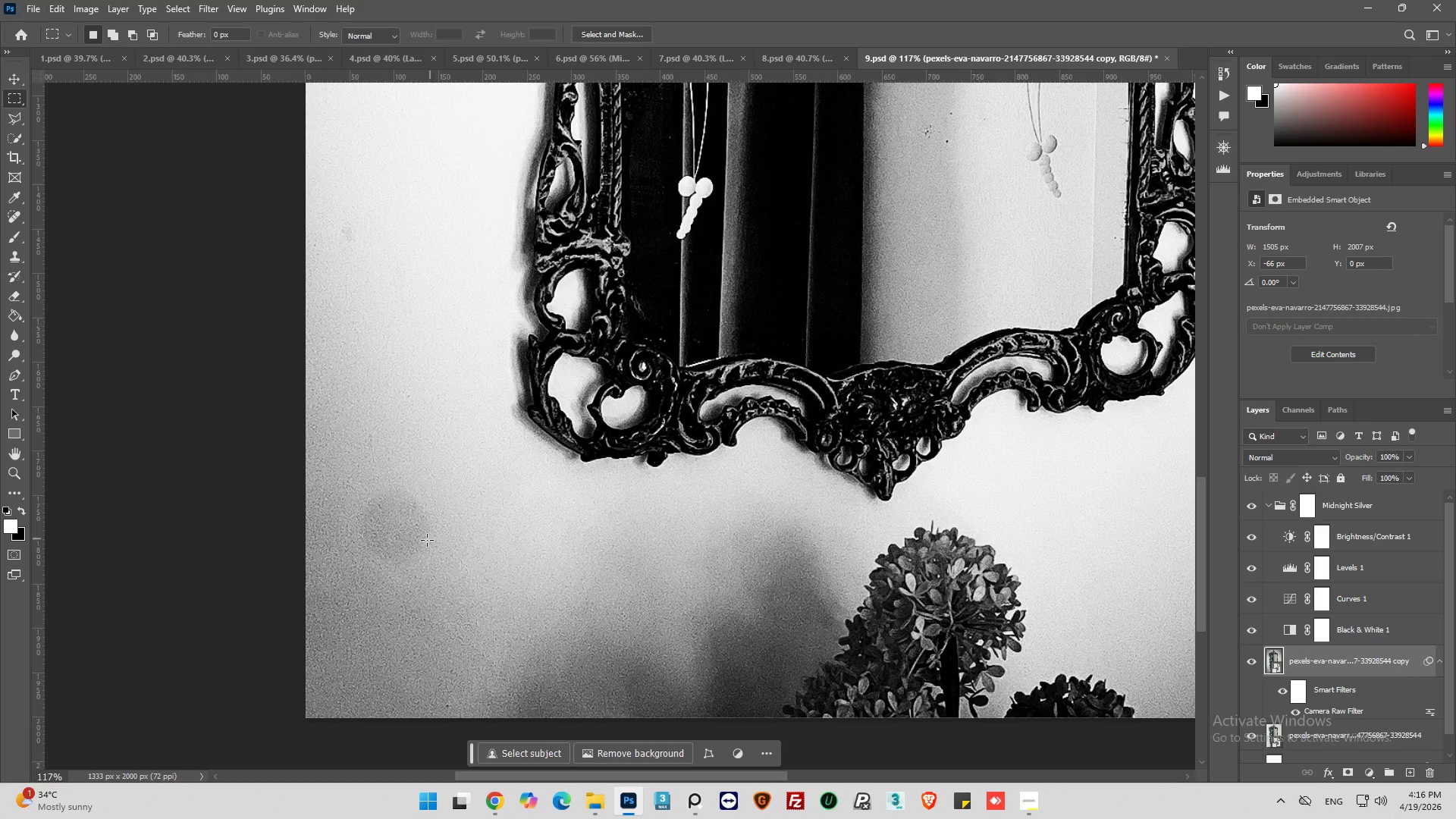 
hold_key(key=AltLeft, duration=0.33)
scroll: coordinate [1269, 545], scroll_direction: up, amount: 8.0
 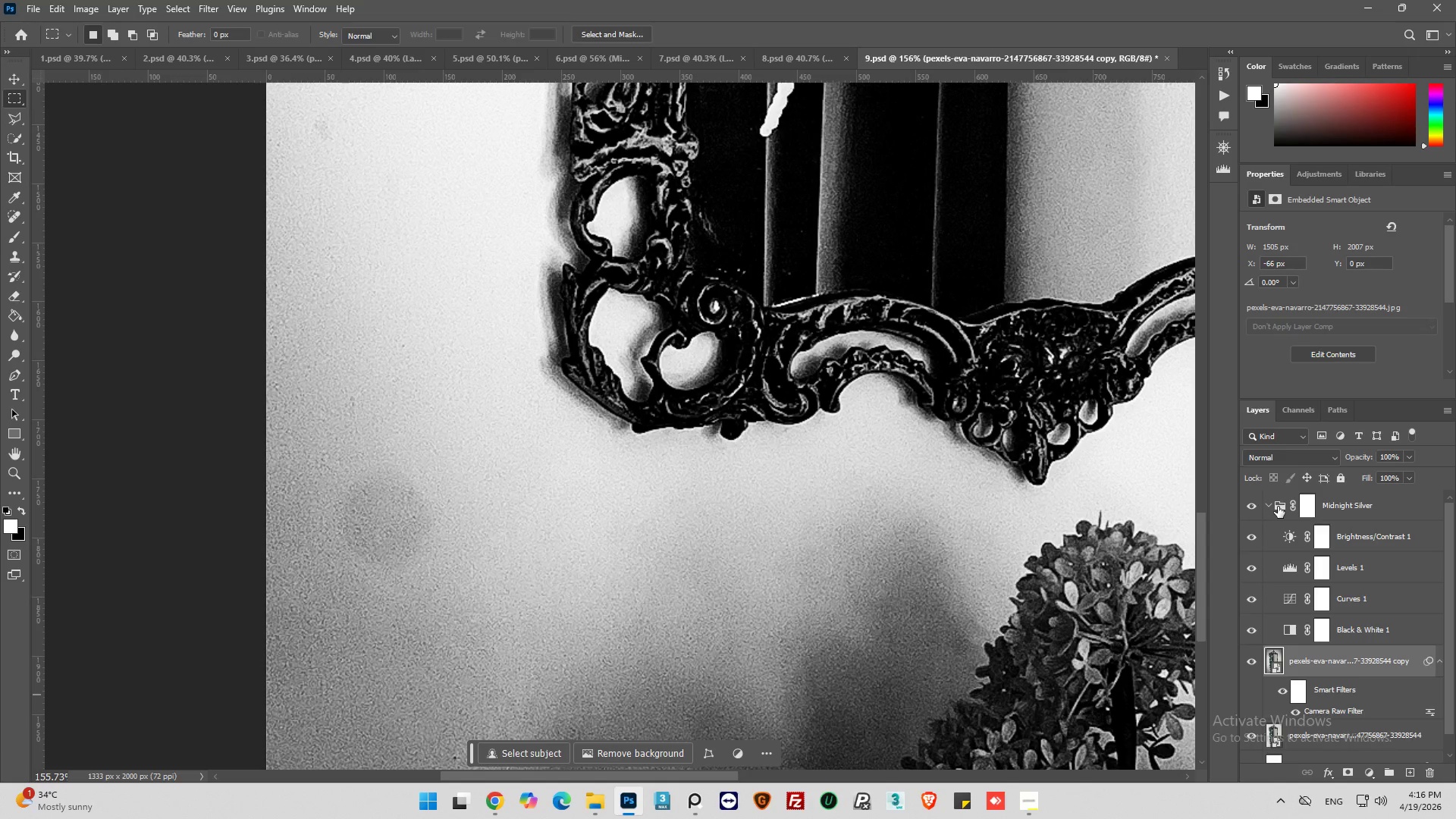 
hold_key(key=AltLeft, duration=0.69)
scroll: coordinate [601, 416], scroll_direction: down, amount: 6.0
 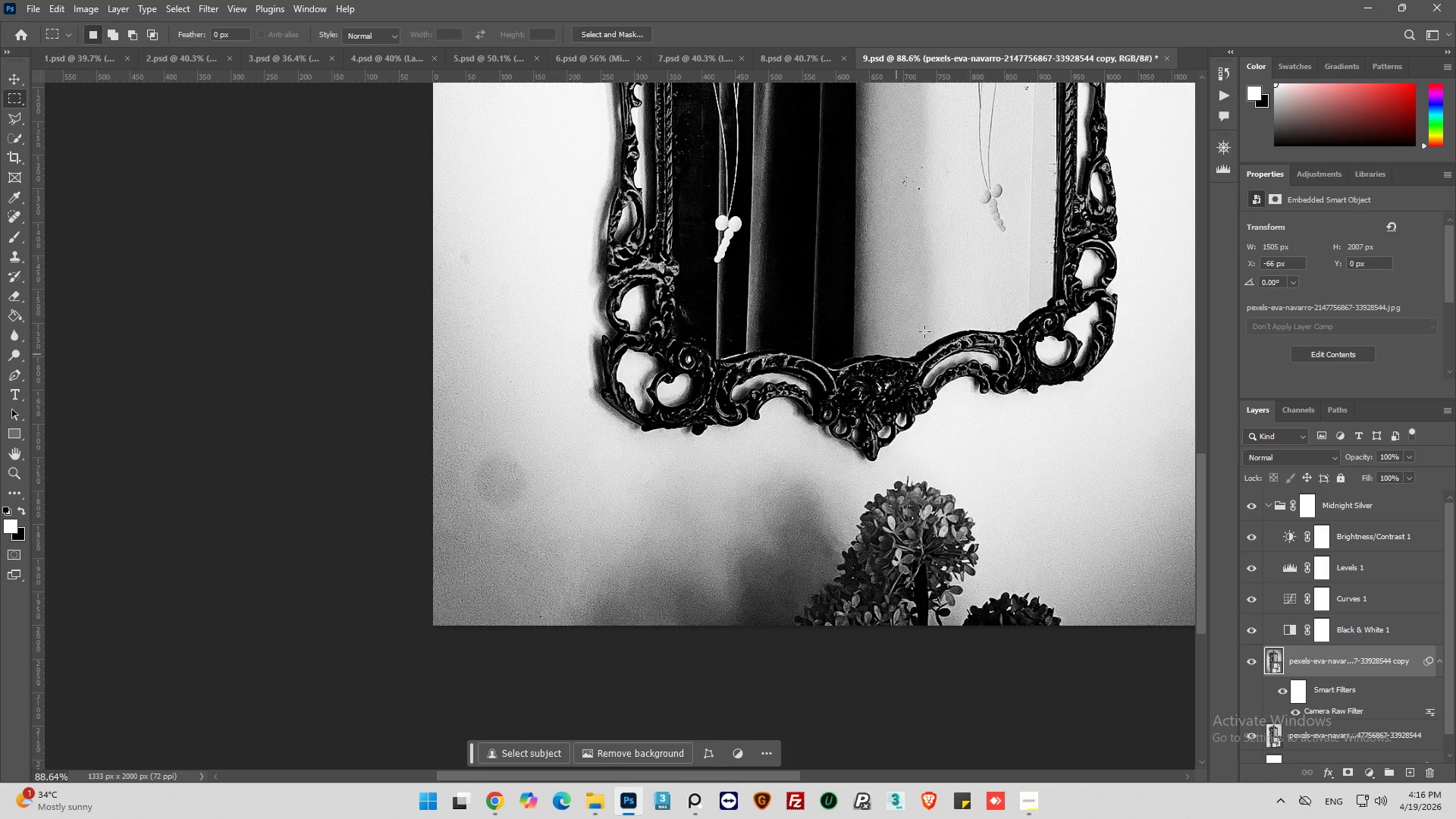 
hold_key(key=AltLeft, duration=0.59)
 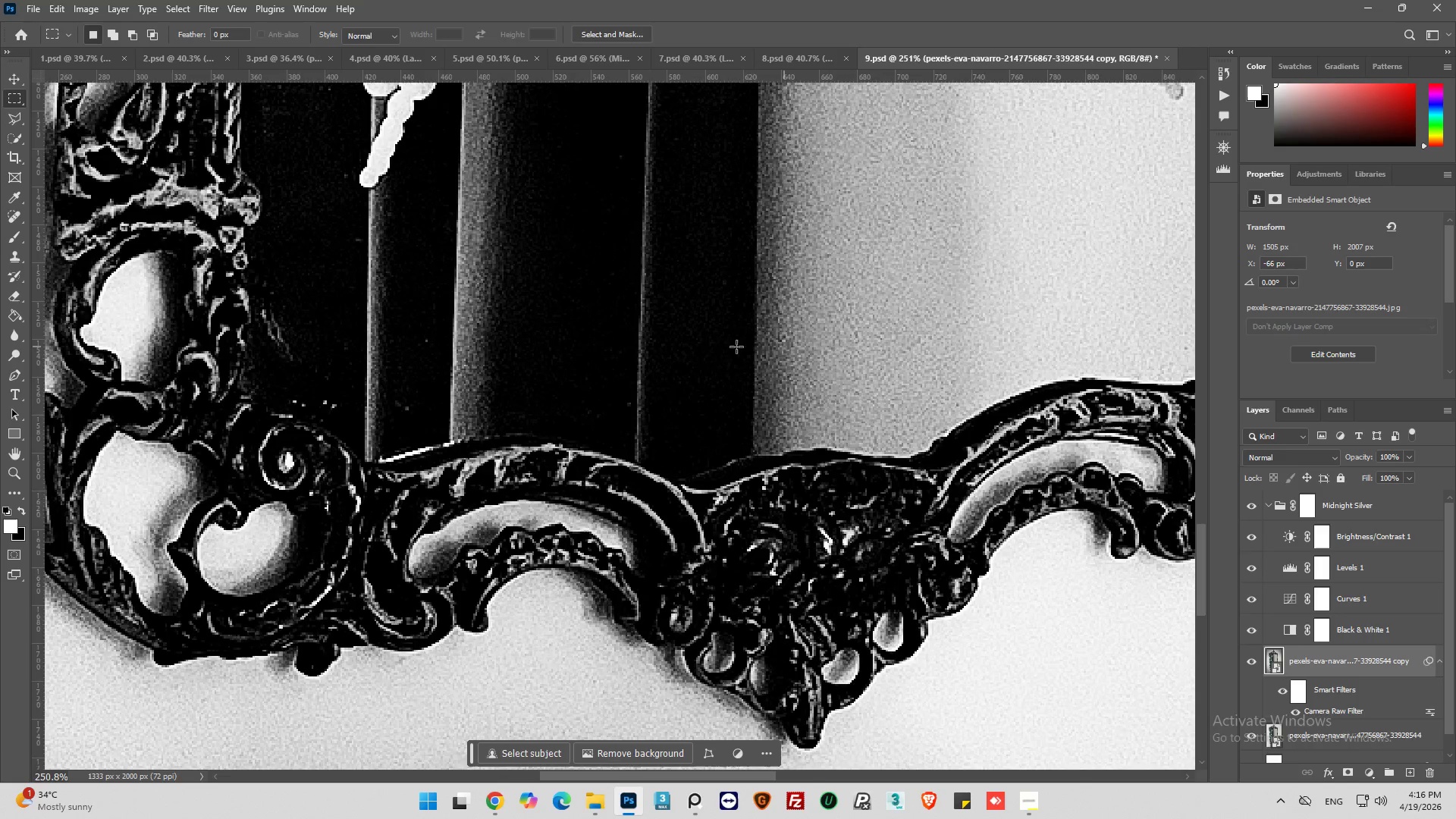 
hold_key(key=AltLeft, duration=0.84)
 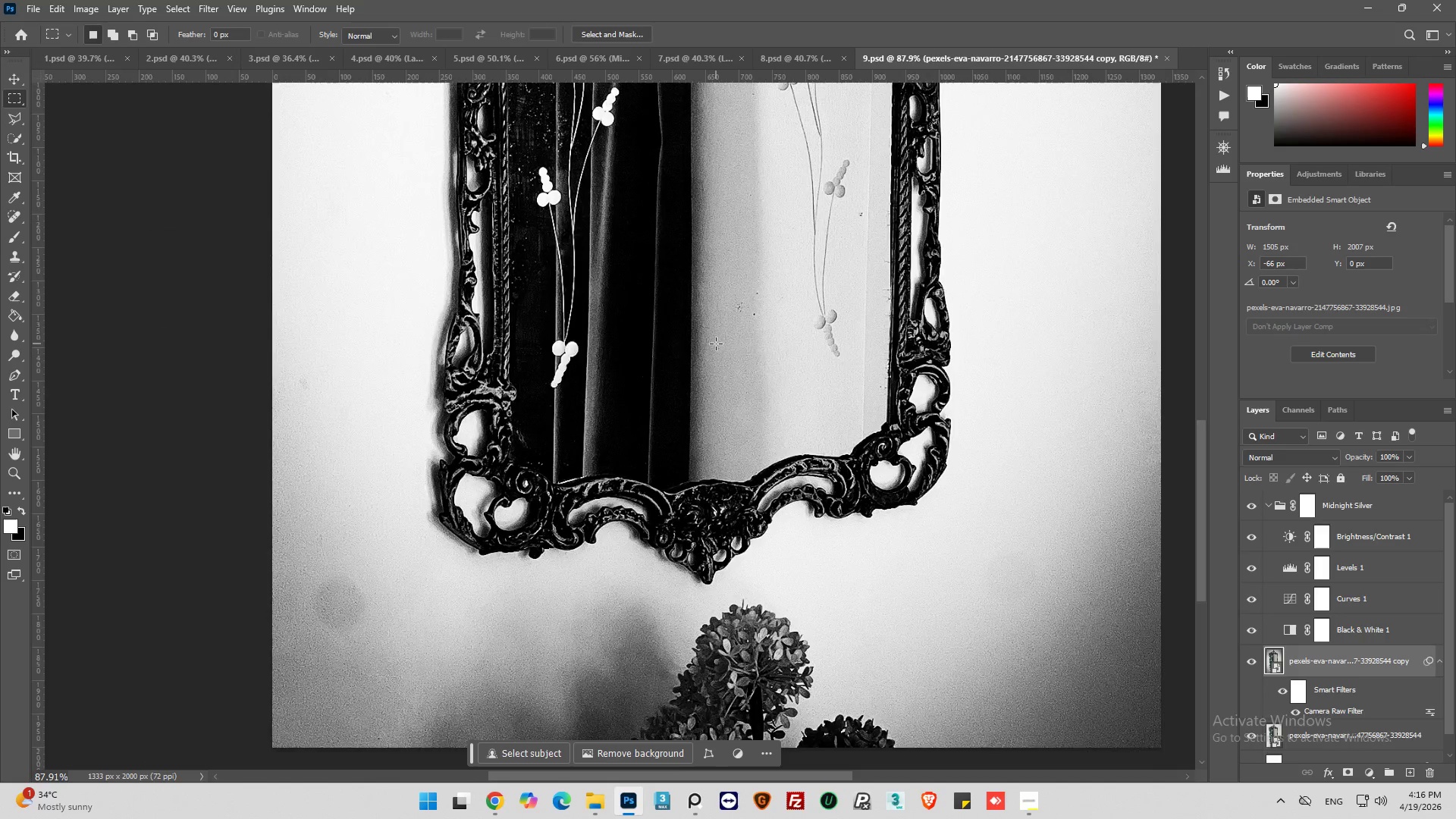 
scroll: coordinate [852, 336], scroll_direction: up, amount: 12.0
 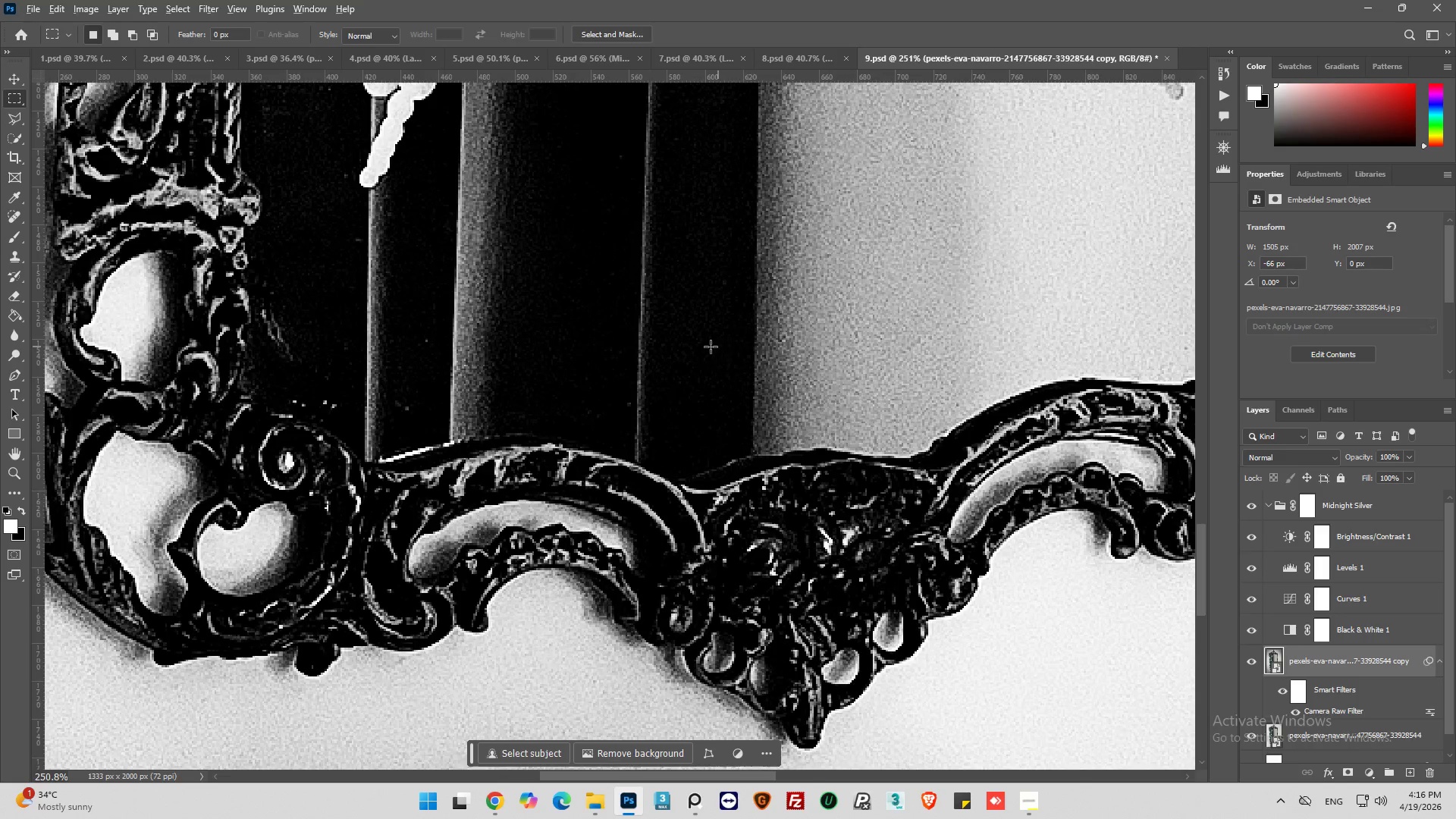 
hold_key(key=AltLeft, duration=0.47)
scroll: coordinate [716, 347], scroll_direction: up, amount: 16.0
 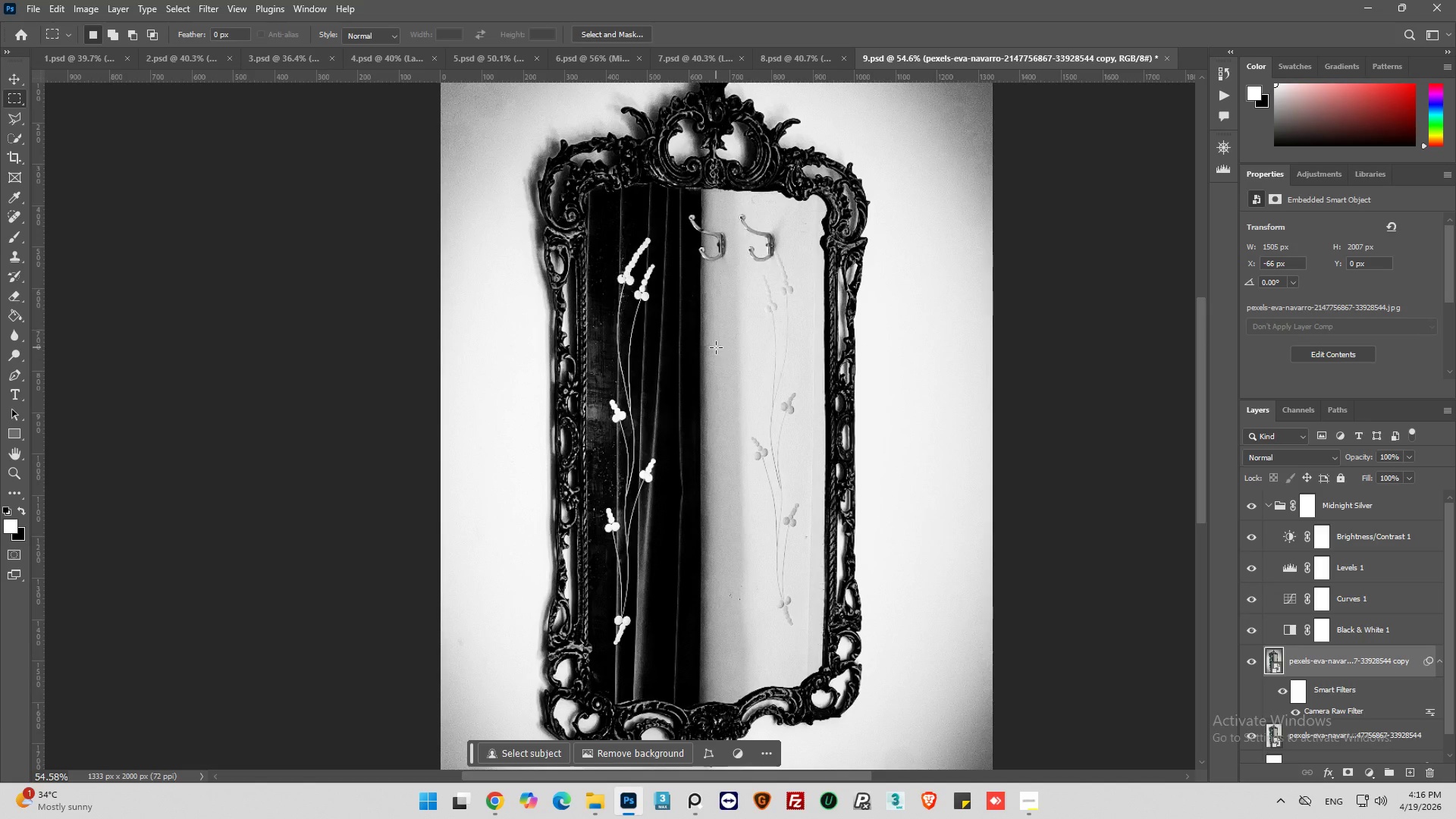 
wait(15.09)
 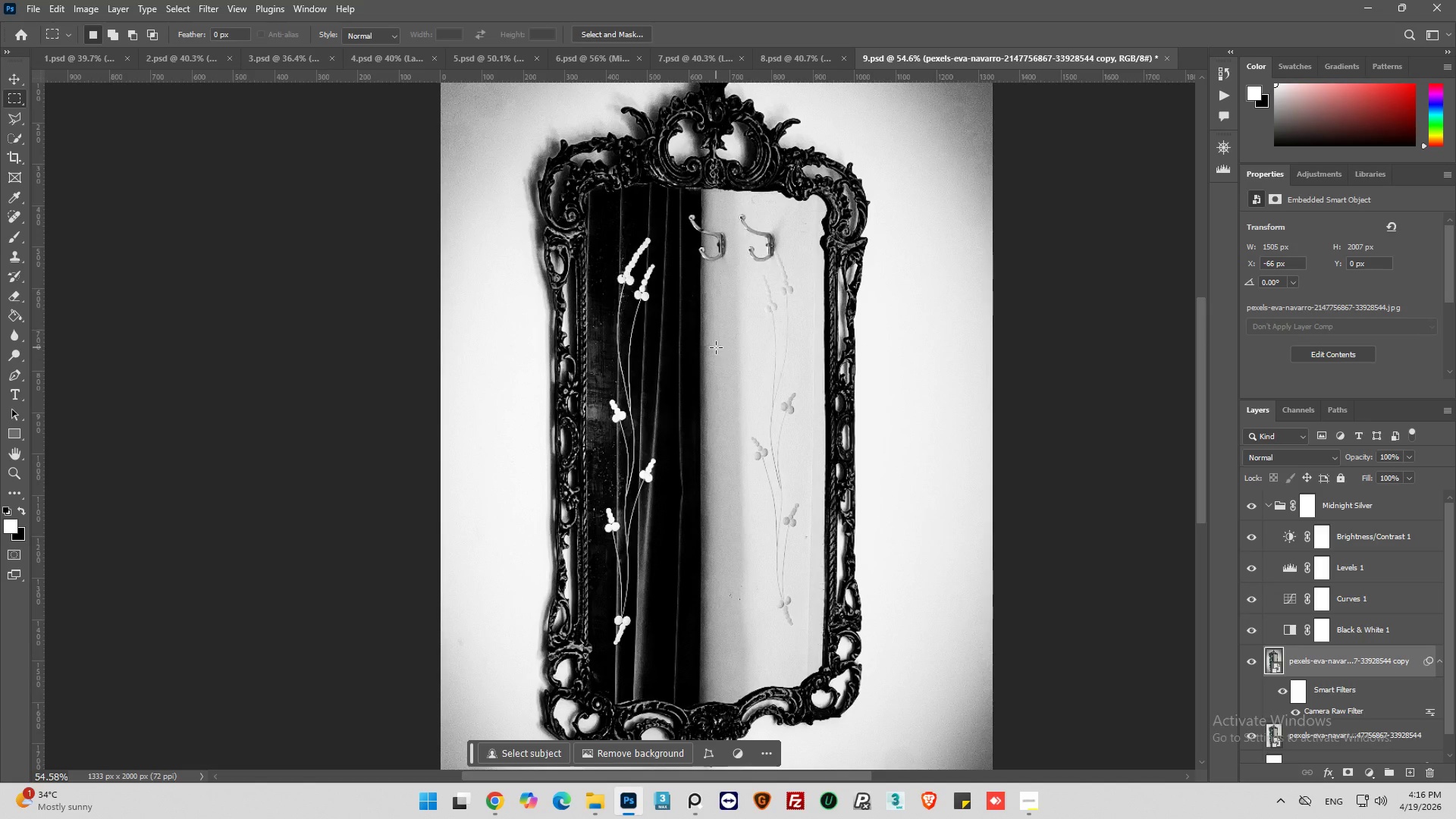 
hold_key(key=AltLeft, duration=0.38)
scroll: coordinate [718, 488], scroll_direction: up, amount: 6.0
 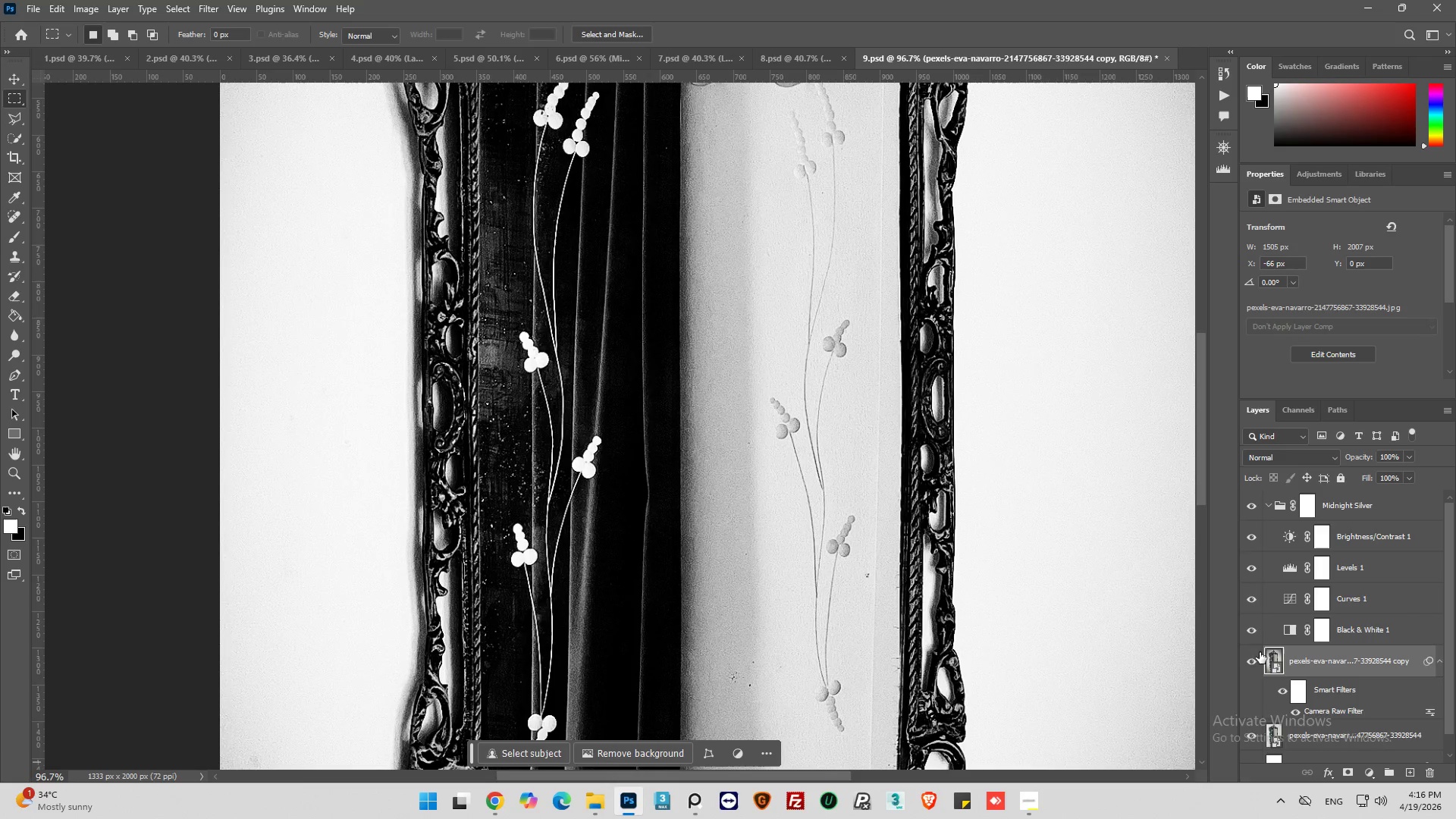 
left_click([1249, 661])
 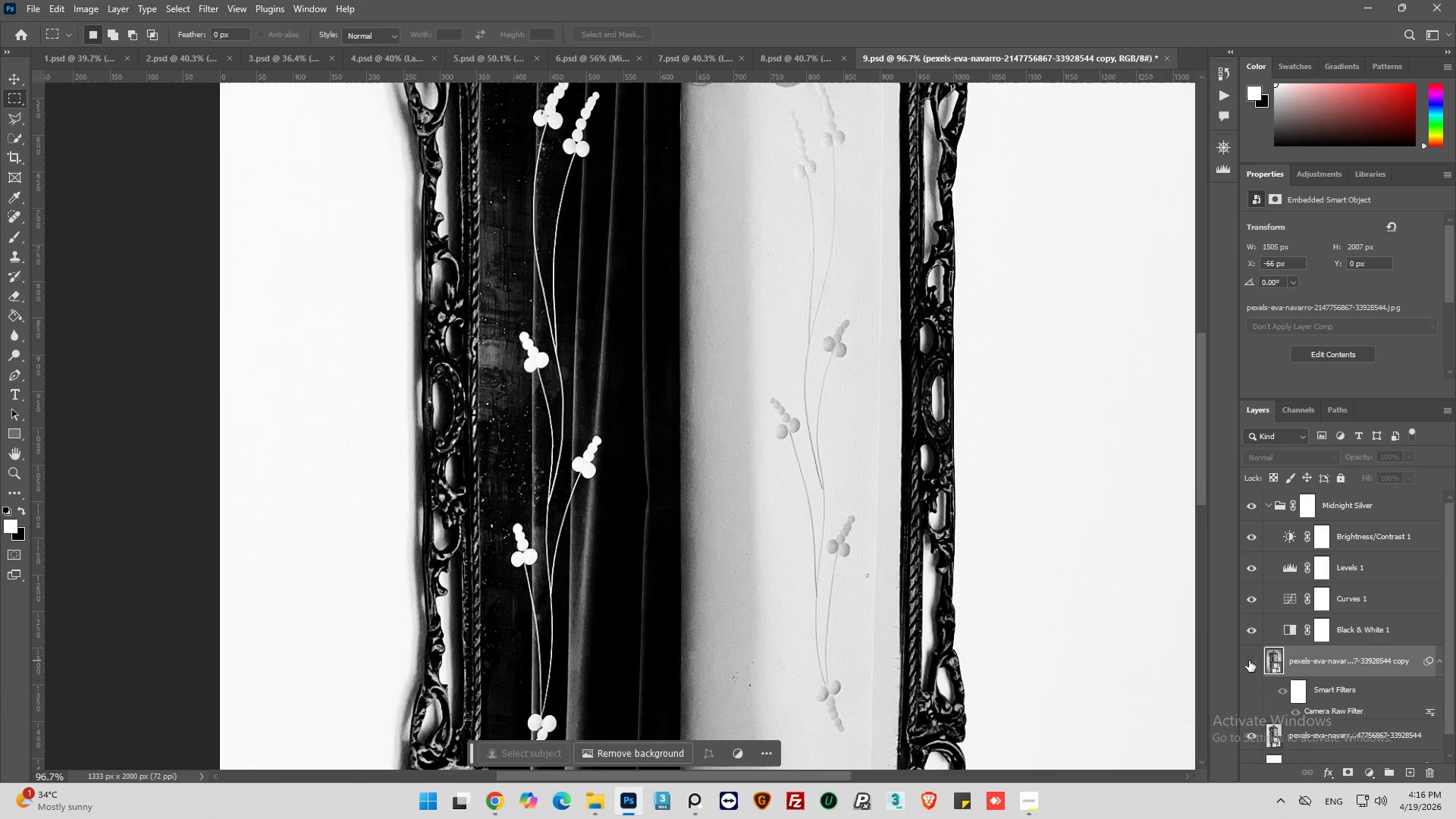 
left_click([1249, 661])
 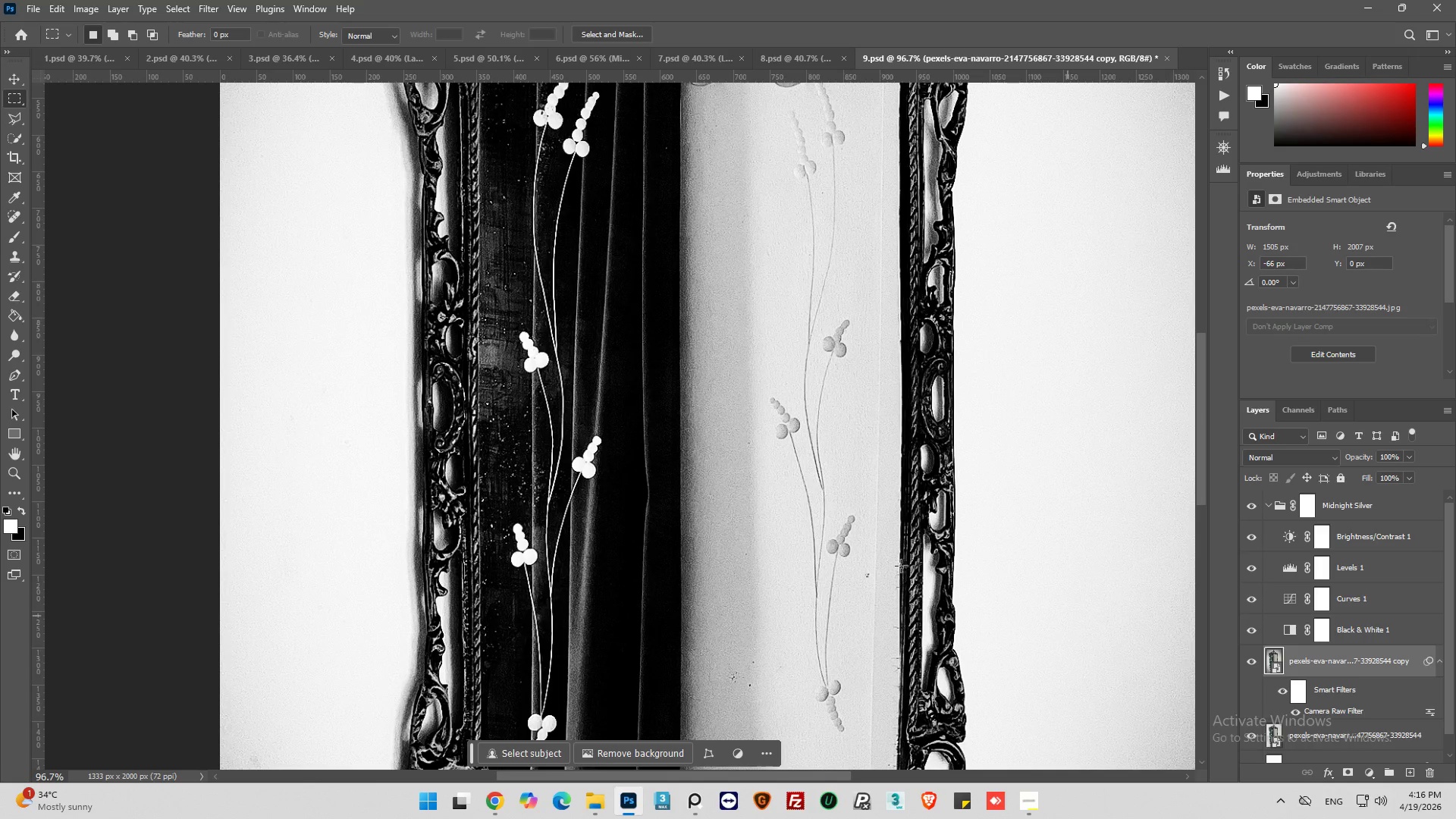 
hold_key(key=AltLeft, duration=0.62)
scroll: coordinate [519, 372], scroll_direction: up, amount: 6.0
 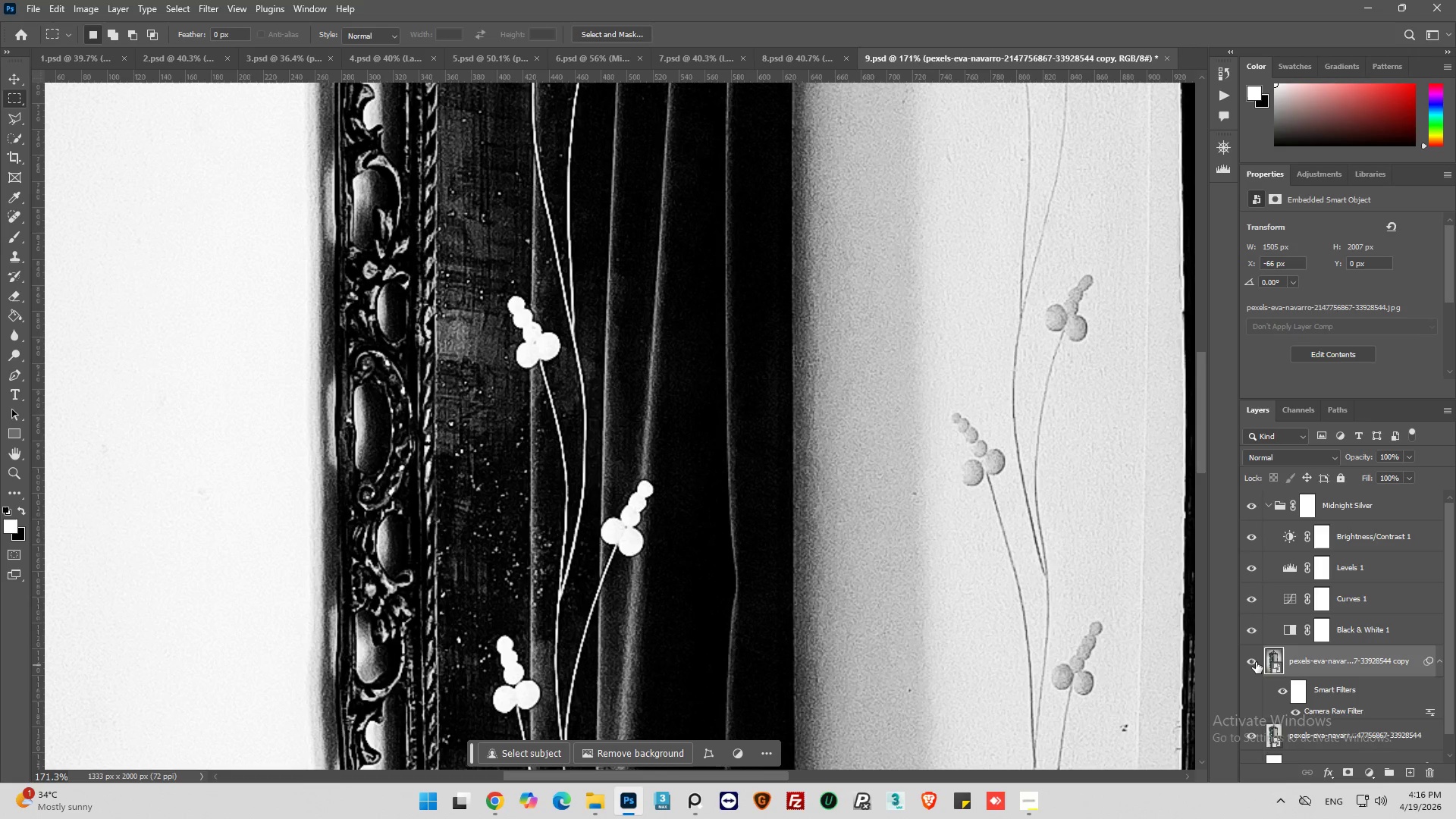 
left_click([1254, 662])
 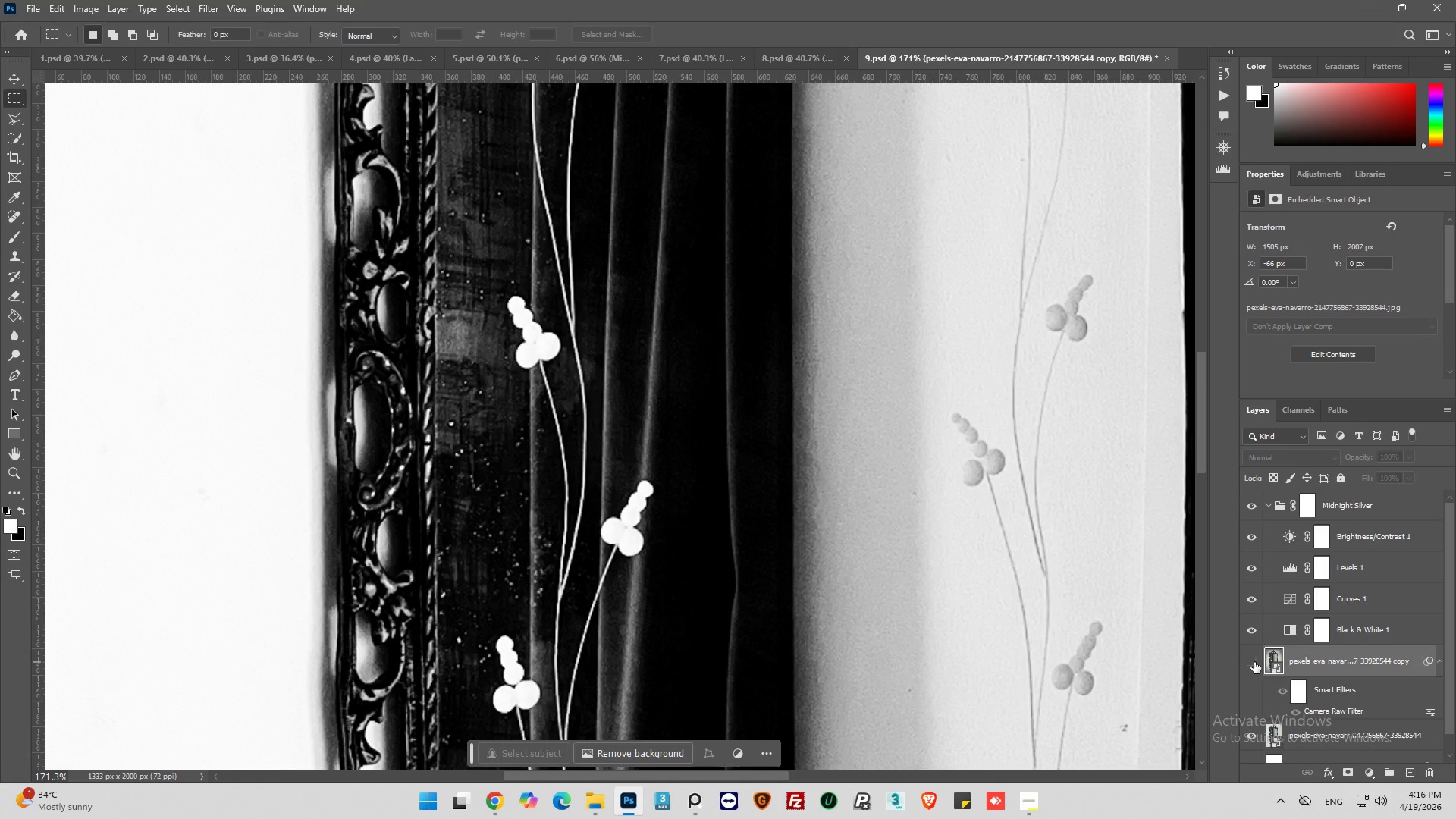 
left_click([1254, 662])
 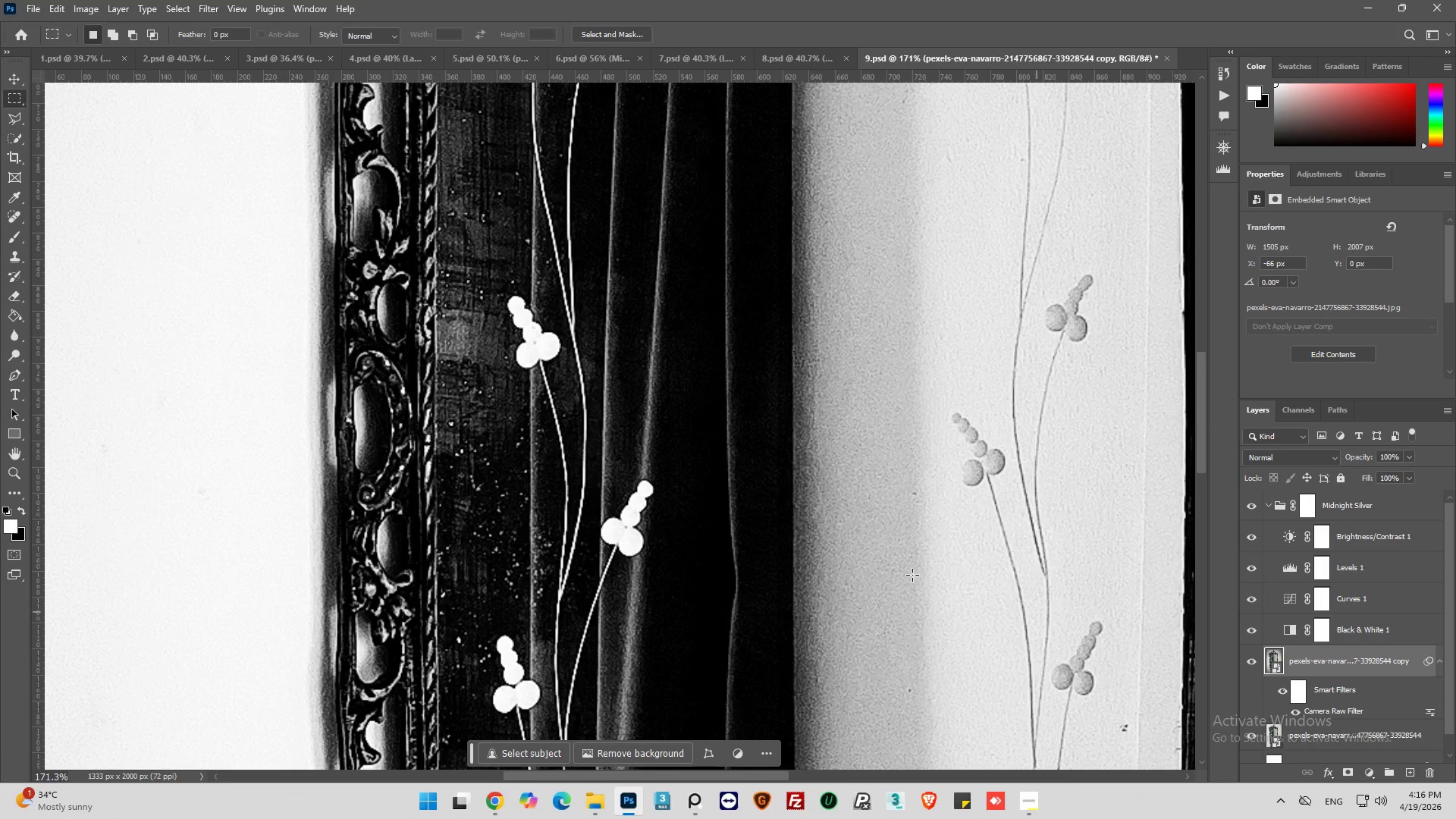 
hold_key(key=AltLeft, duration=0.42)
scroll: coordinate [550, 471], scroll_direction: down, amount: 5.0
 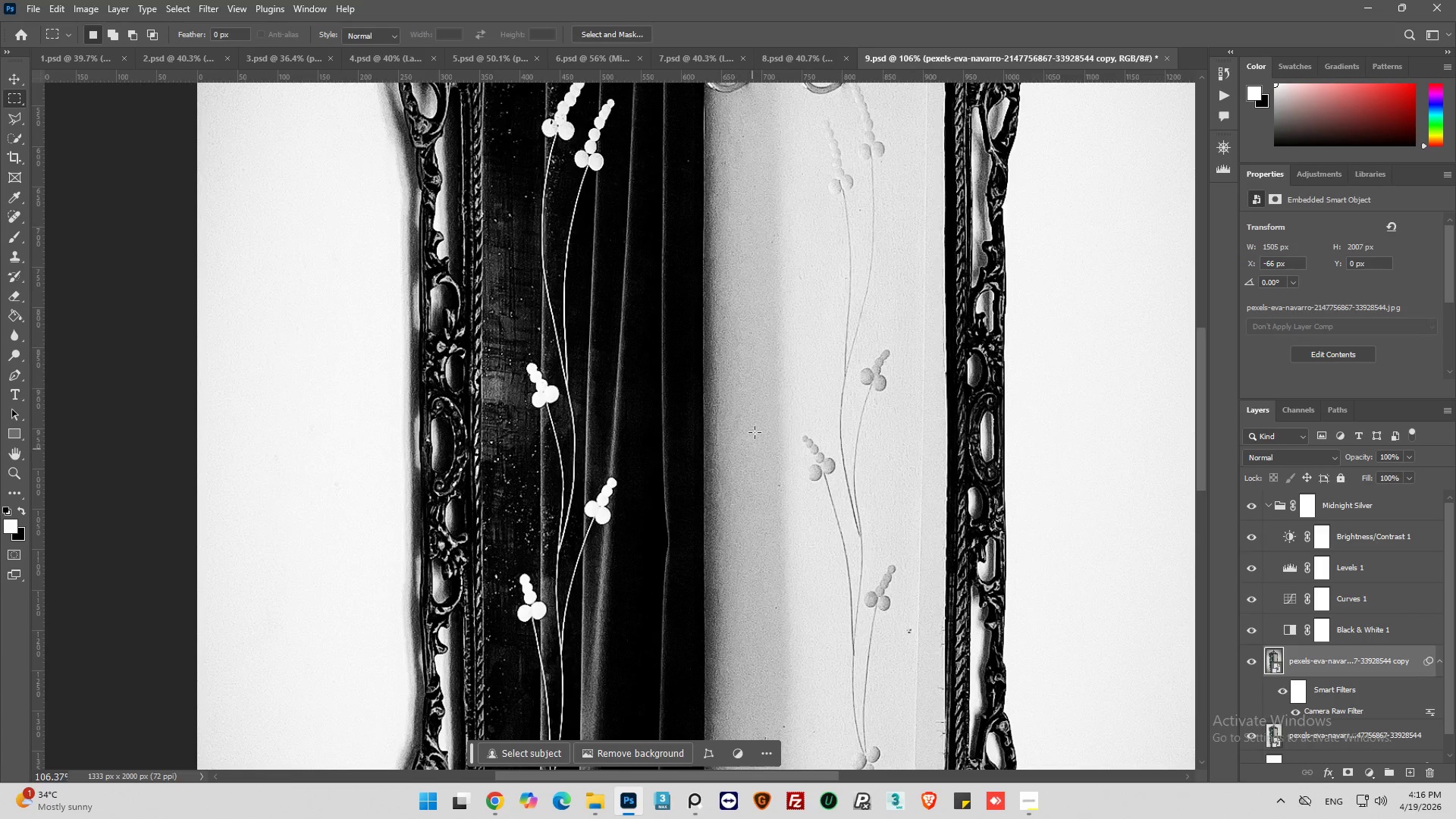 
scroll: coordinate [748, 419], scroll_direction: up, amount: 37.0
 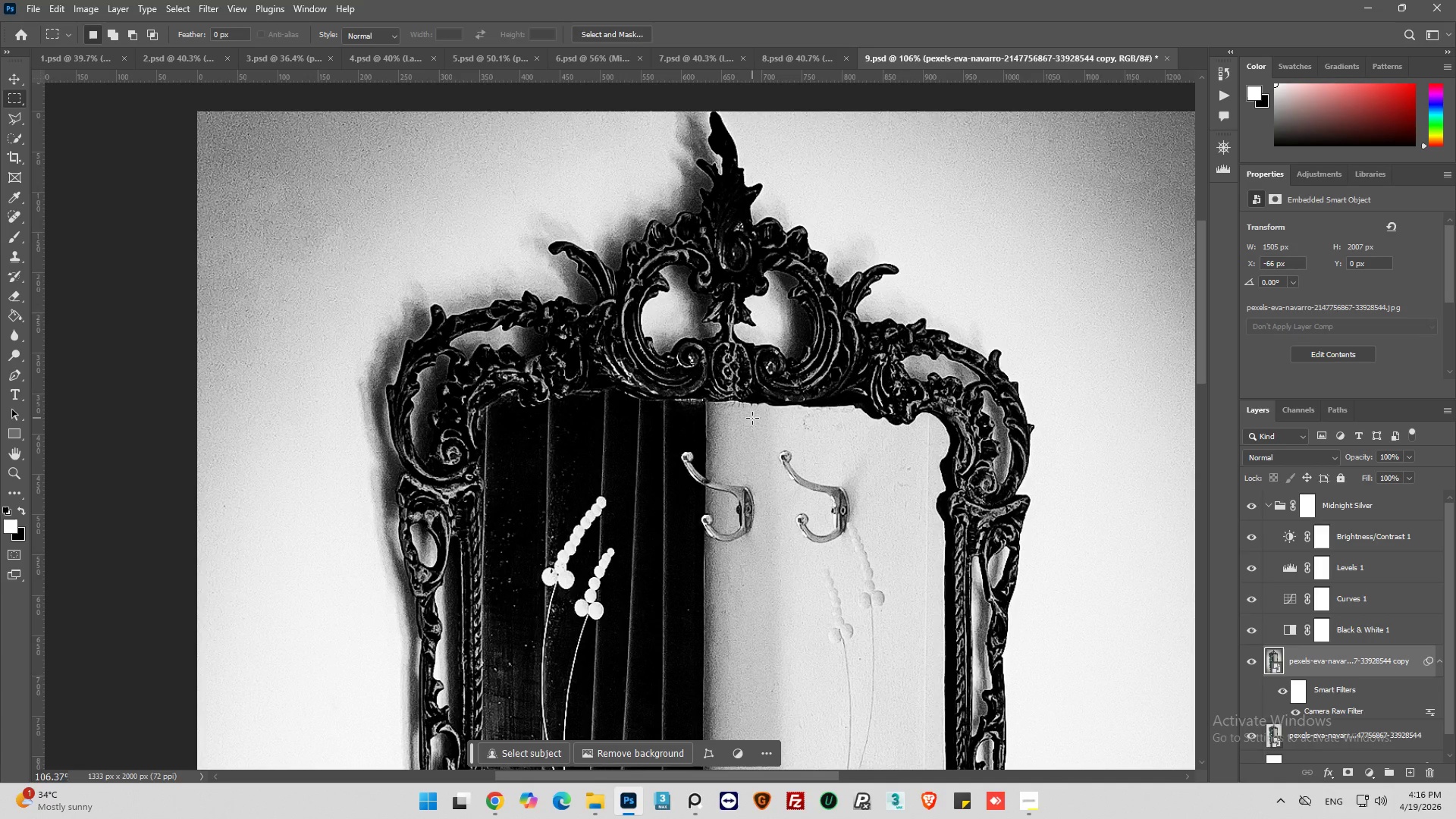 
key(Alt+AltLeft)
 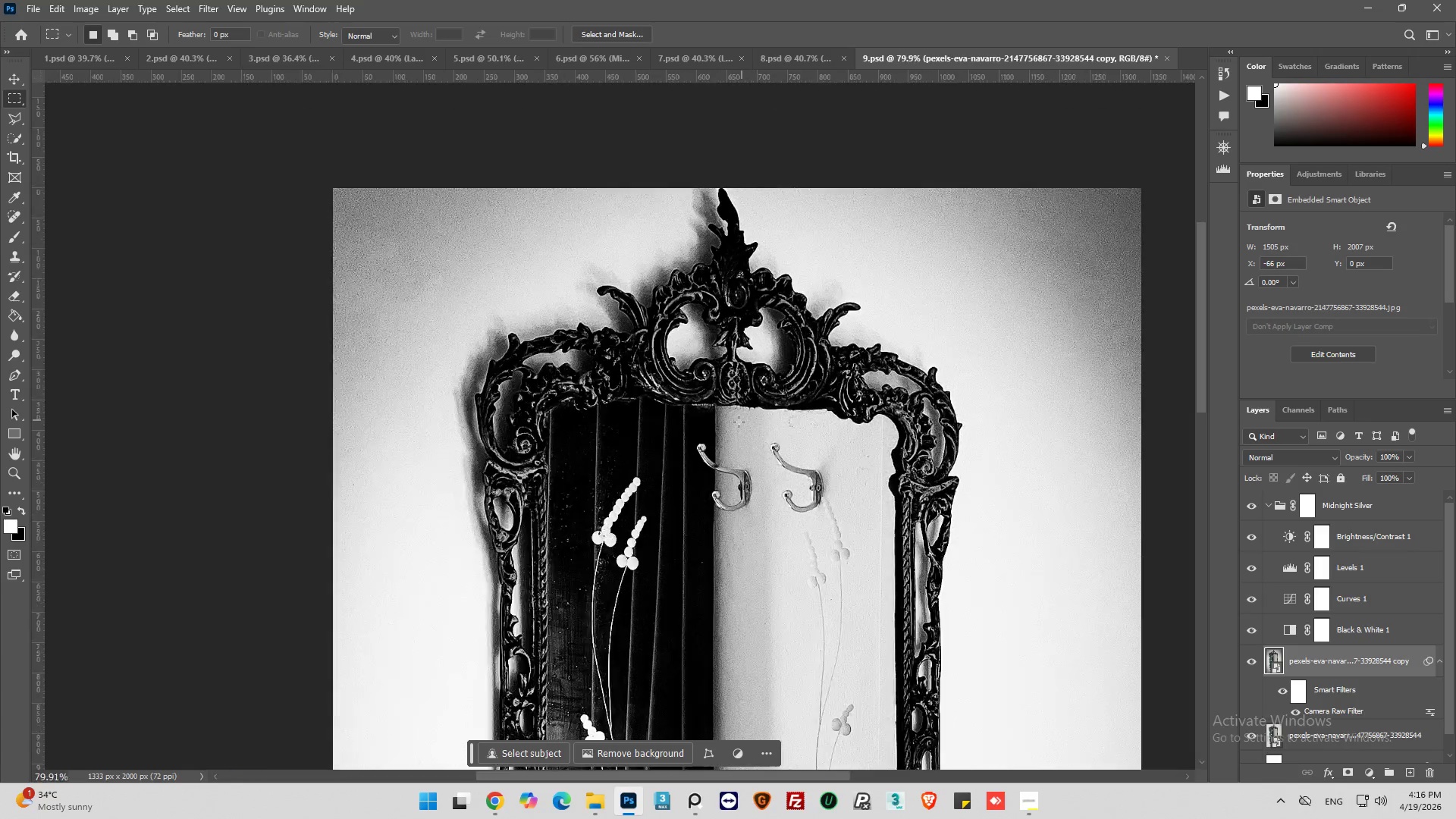 
hold_key(key=AltLeft, duration=0.34)
hold_key(key=AltLeft, duration=0.52)
scroll: coordinate [739, 422], scroll_direction: down, amount: 28.0
 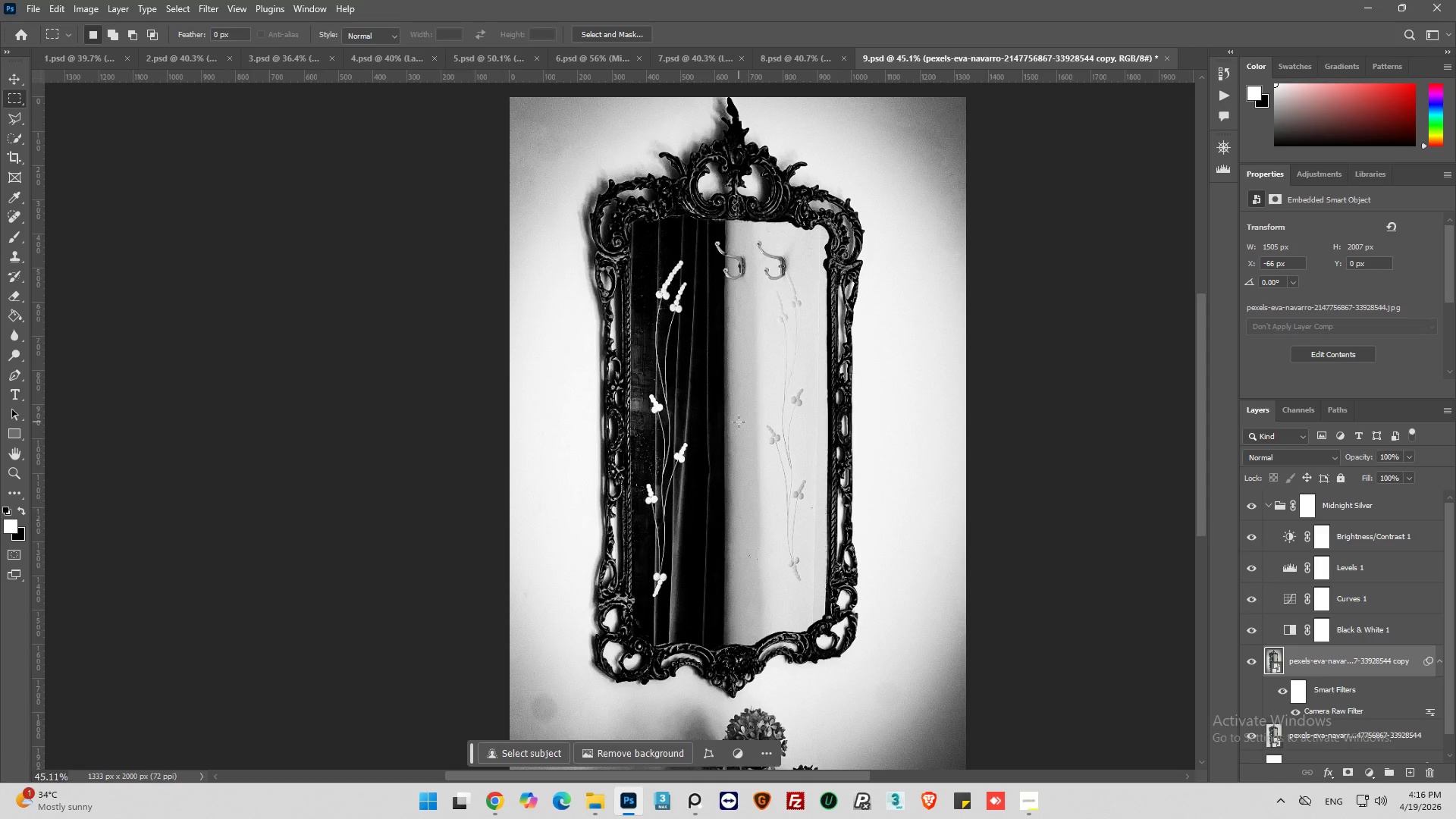 
key(Control+S)
 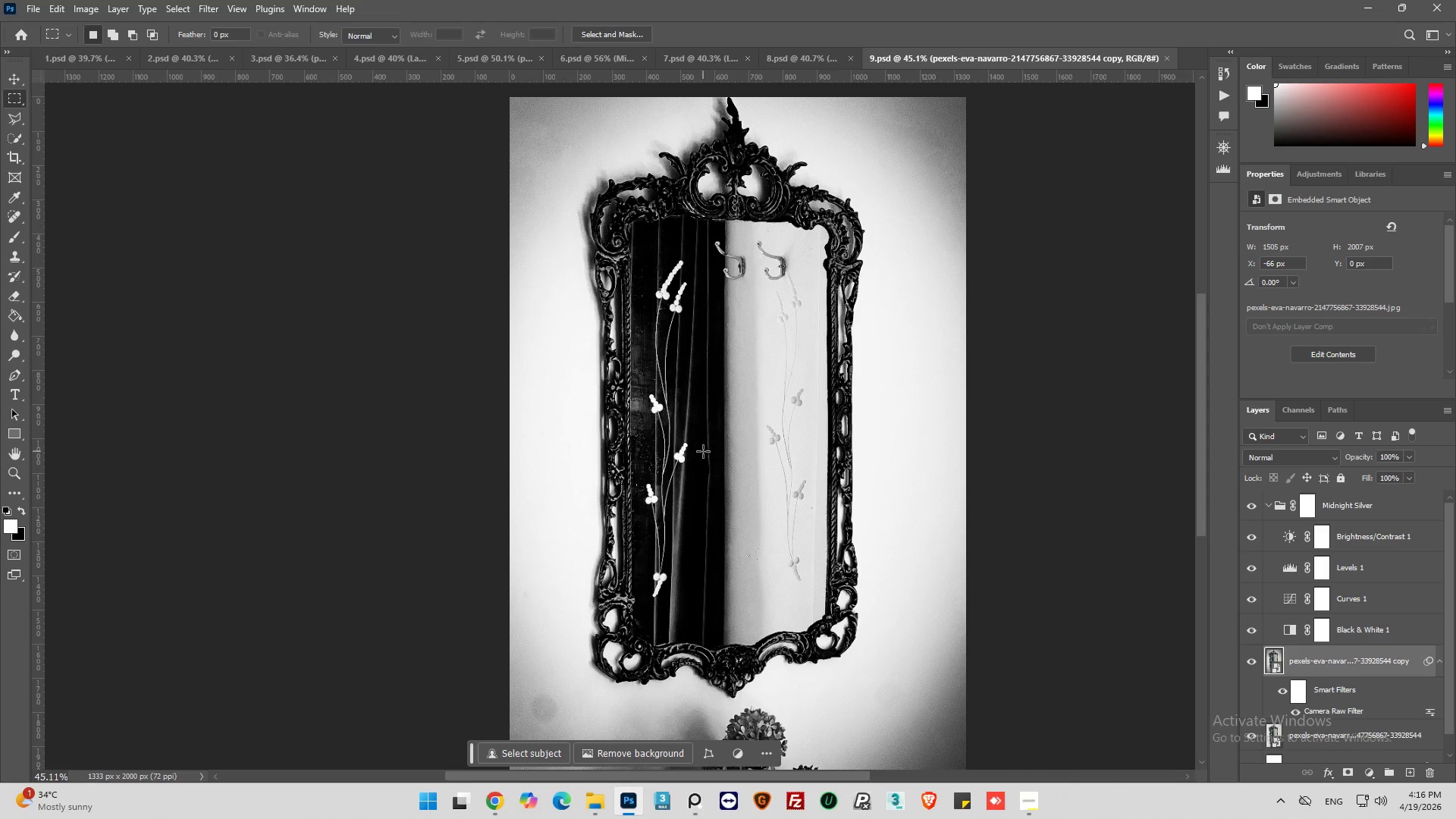 
scroll: coordinate [703, 452], scroll_direction: down, amount: 2.0
 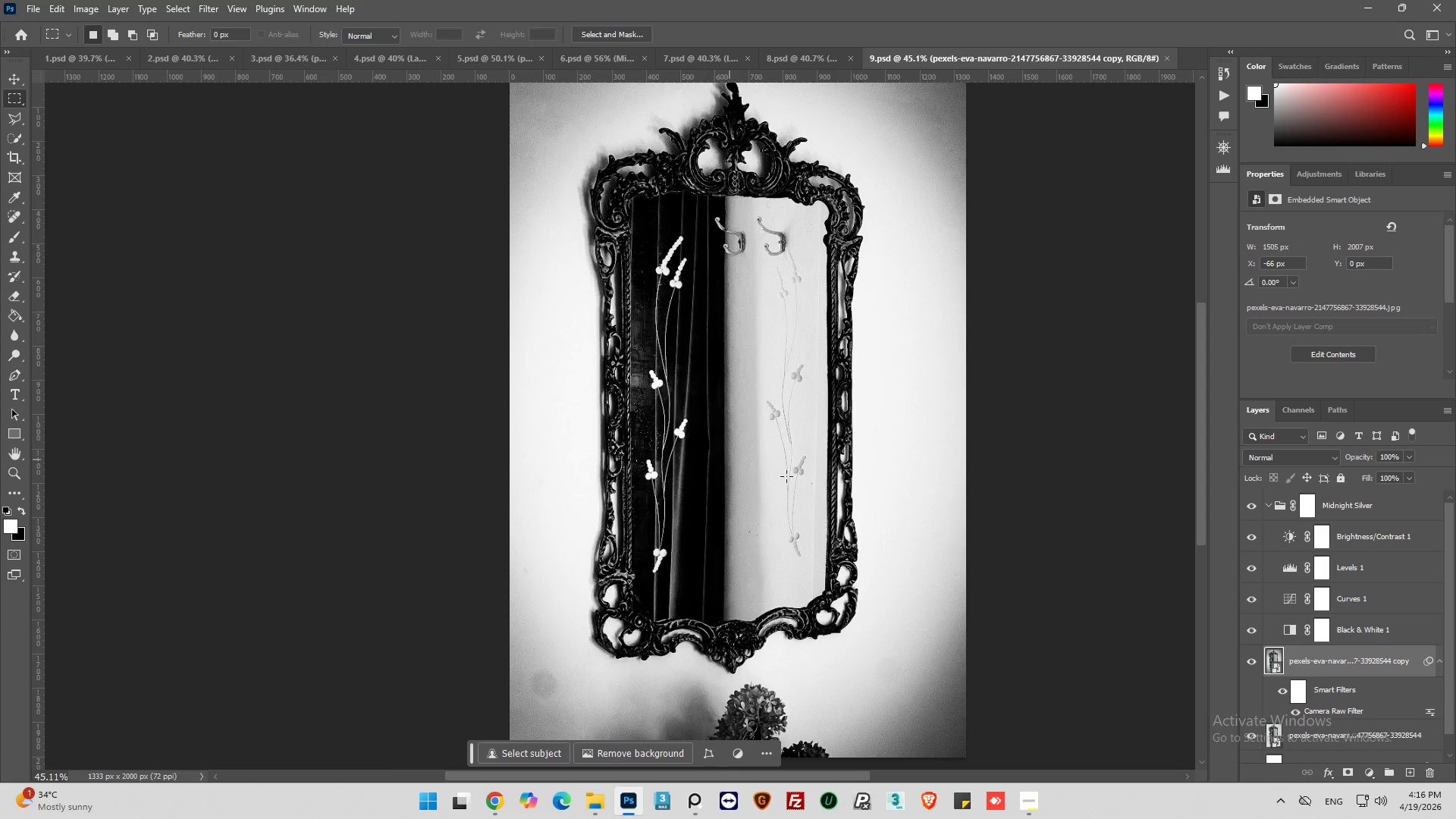 
hold_key(key=AltLeft, duration=0.77)
scroll: coordinate [821, 526], scroll_direction: none, amount: 0.0
 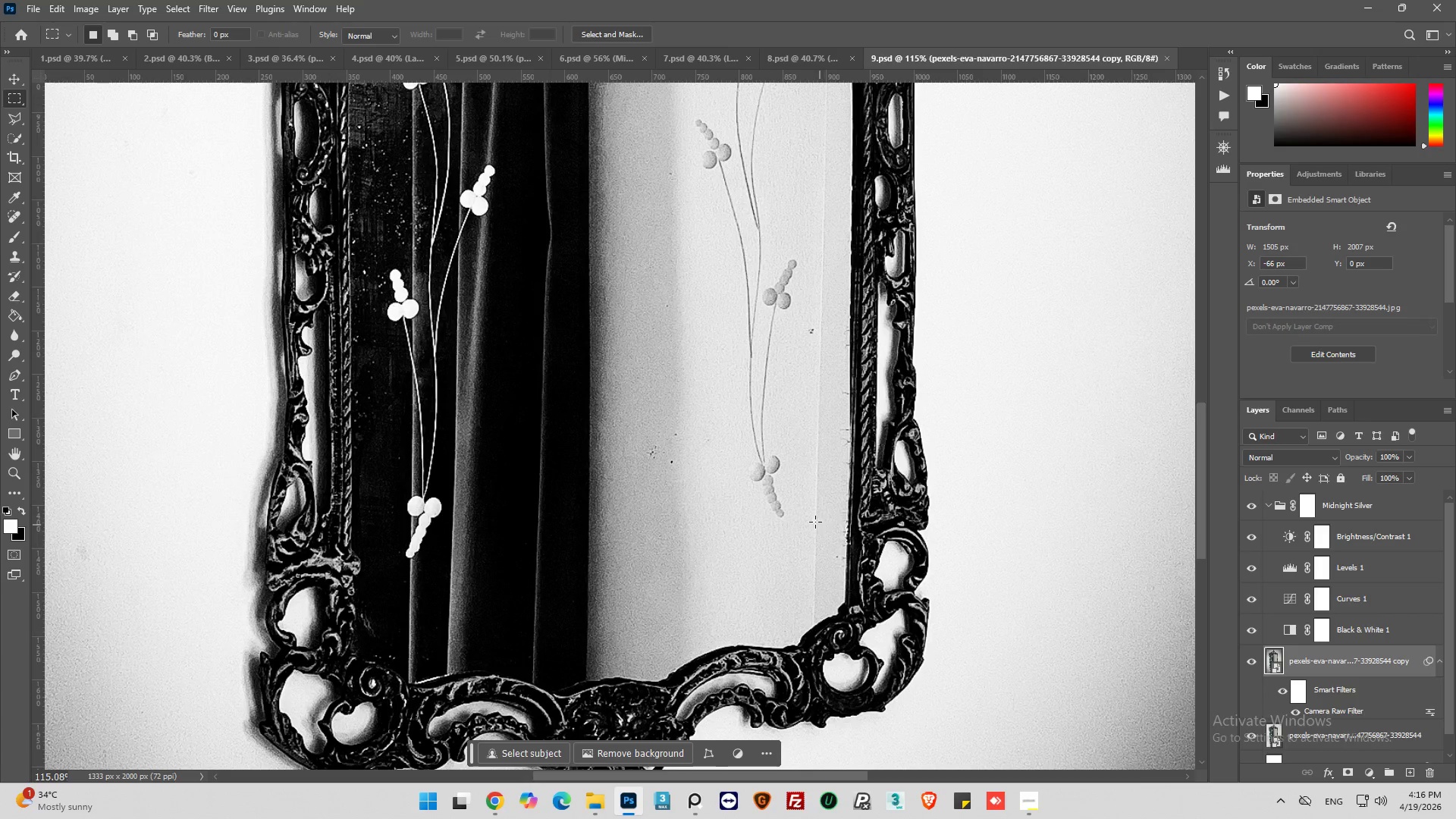 
hold_key(key=AltLeft, duration=0.78)
scroll: coordinate [774, 472], scroll_direction: up, amount: 8.0
 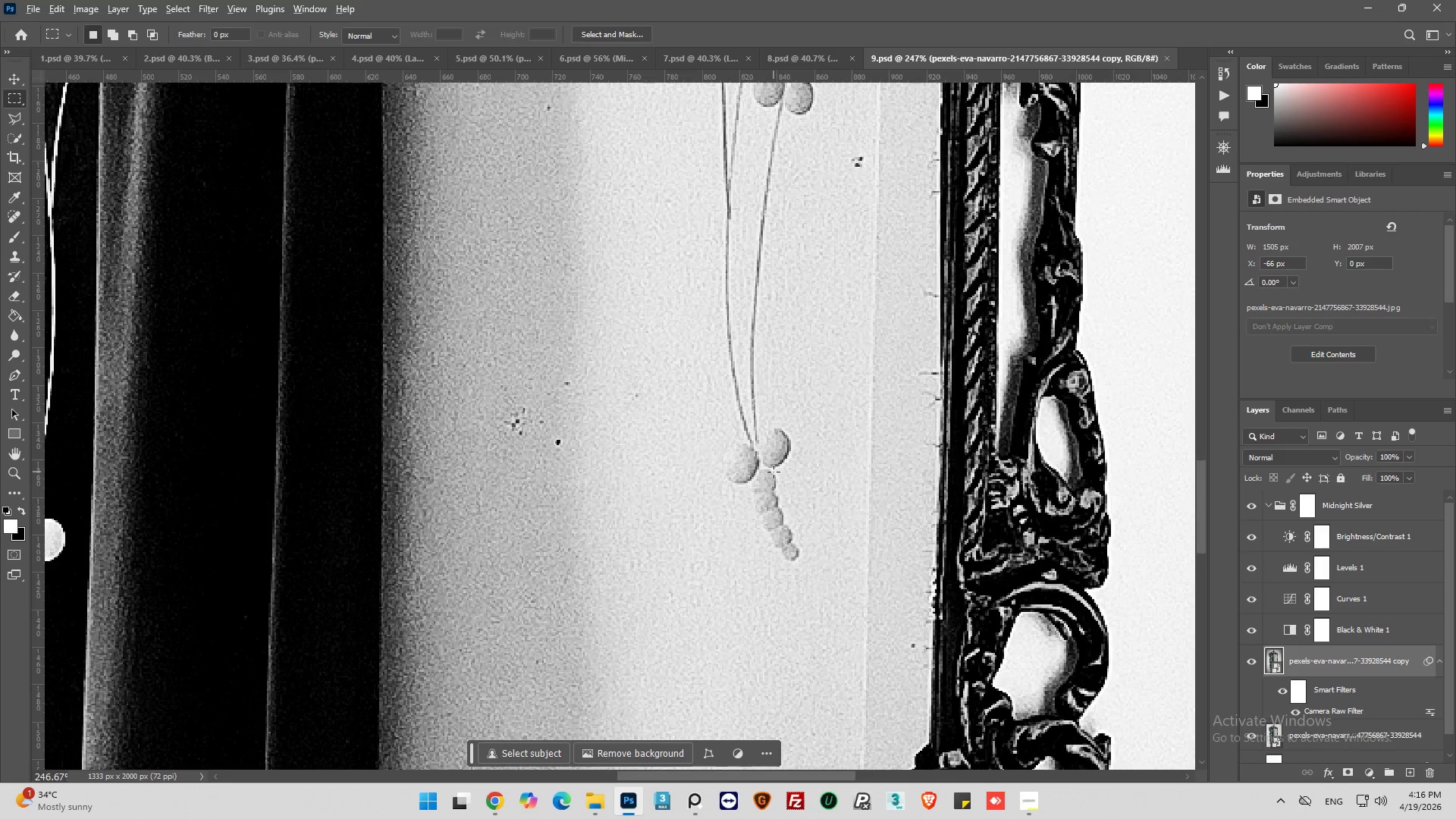 
hold_key(key=AltLeft, duration=0.33)
scroll: coordinate [774, 472], scroll_direction: down, amount: 4.0
 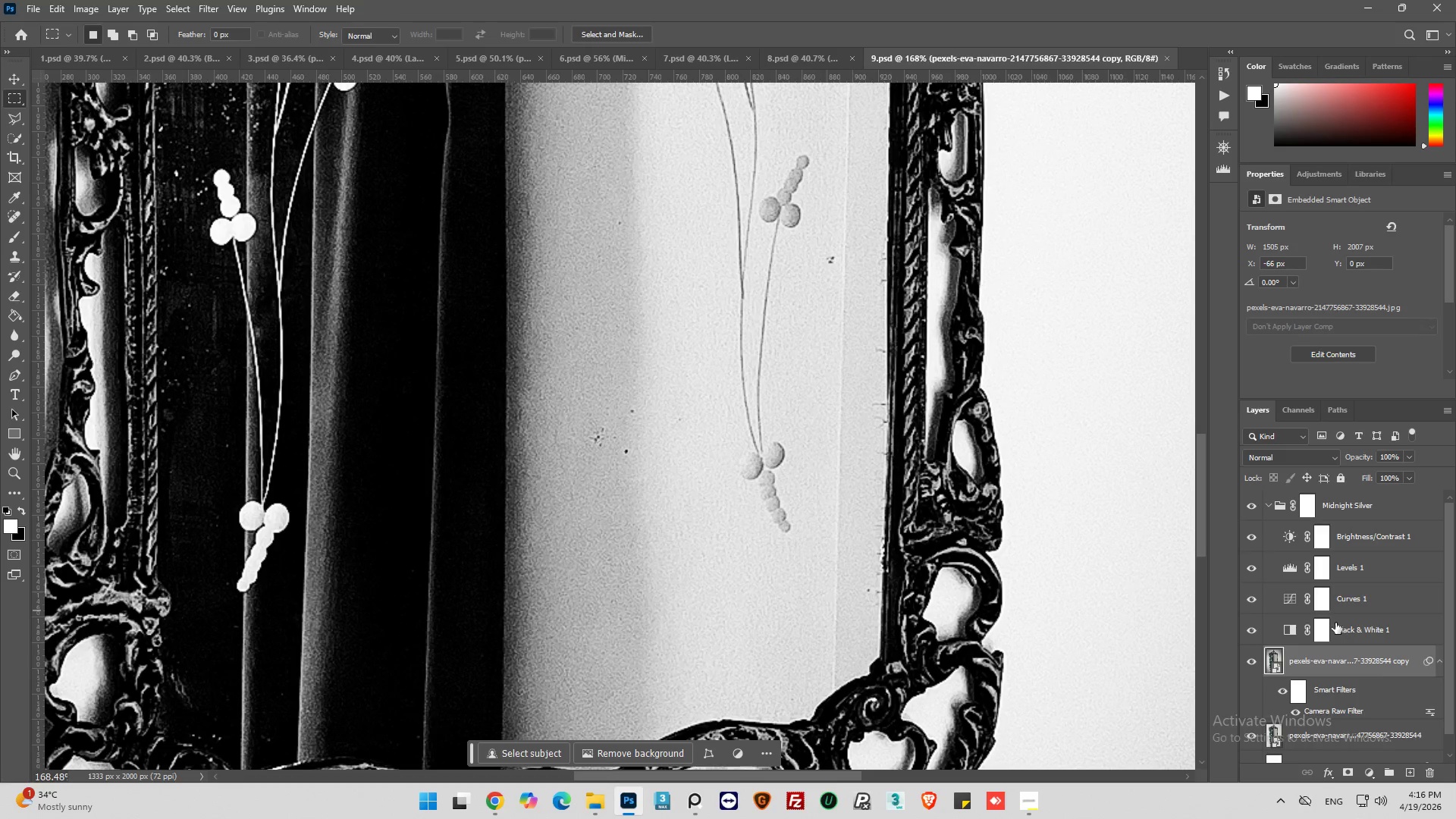 
scroll: coordinate [1295, 550], scroll_direction: up, amount: 5.0
 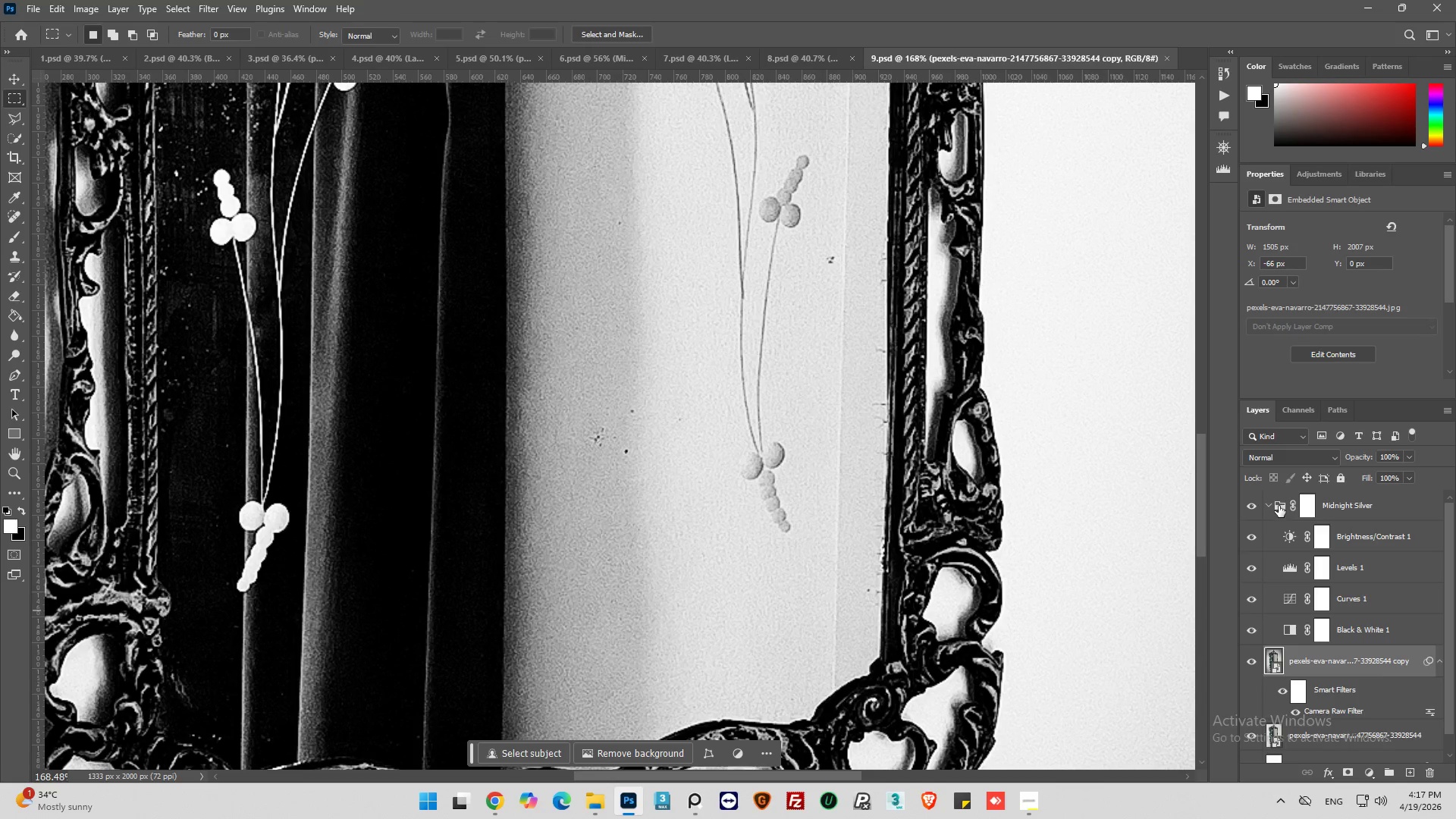 
left_click([1279, 506])
 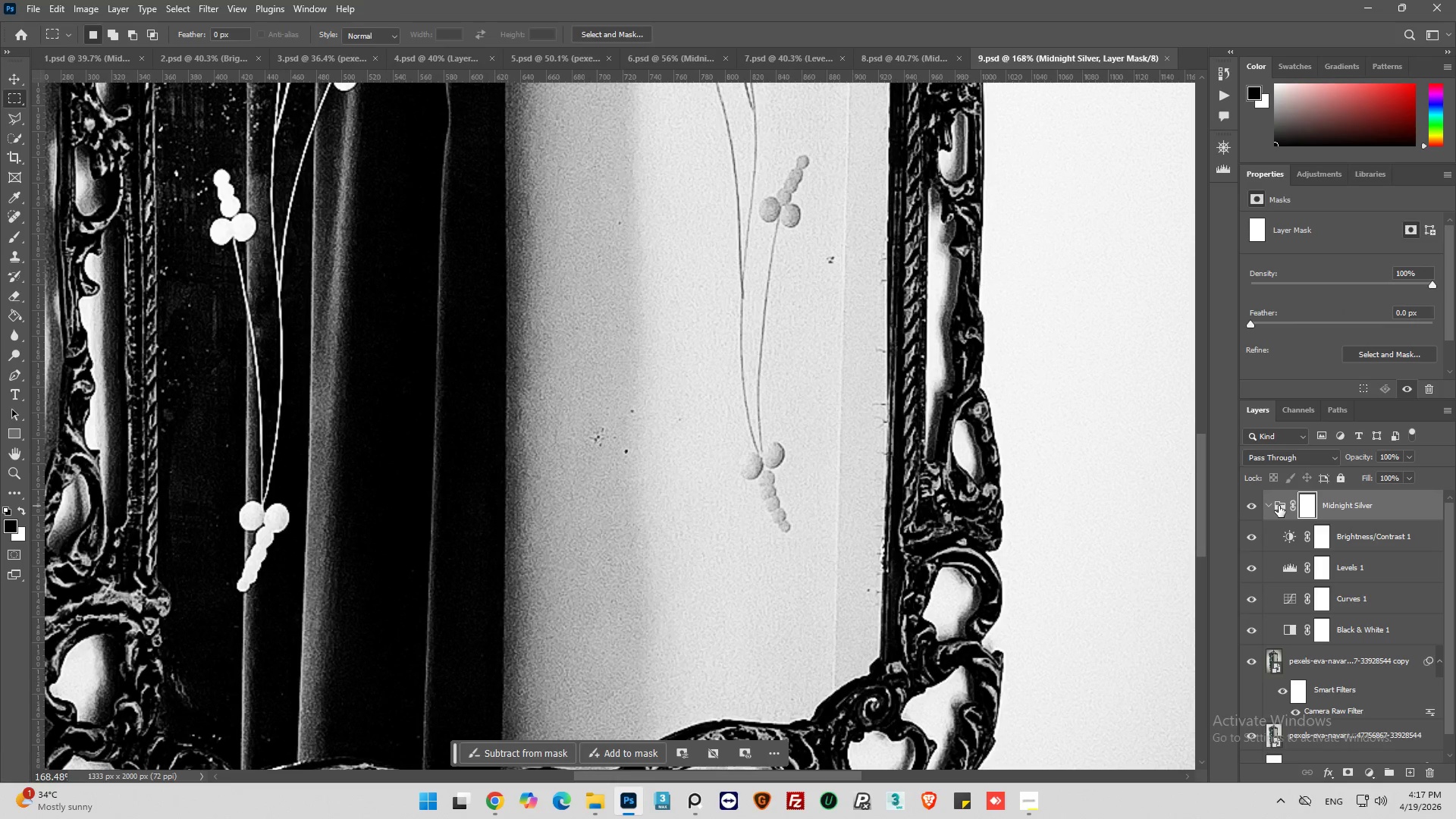 
left_click([1279, 506])
 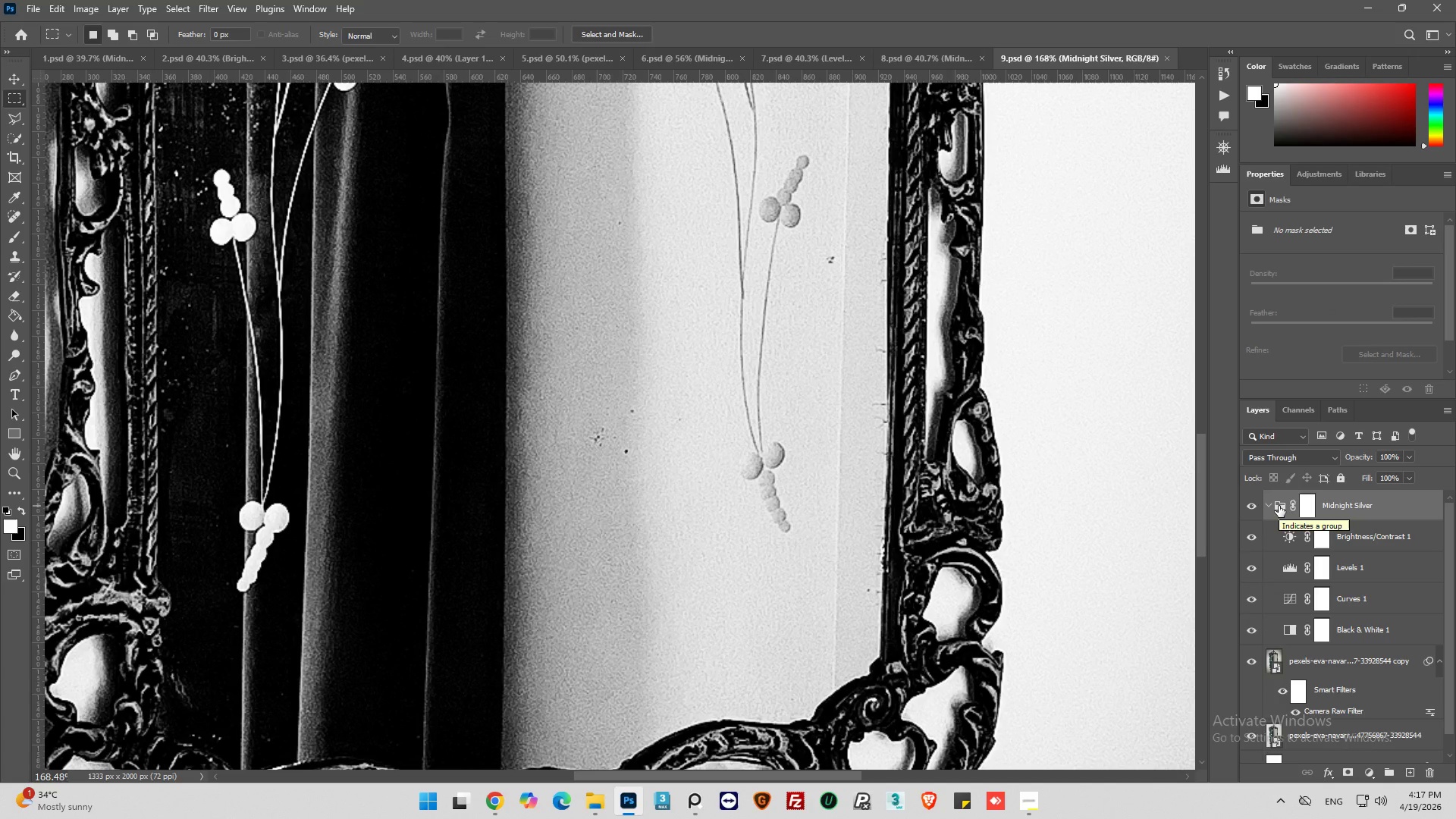 
hold_key(key=AltLeft, duration=0.42)
 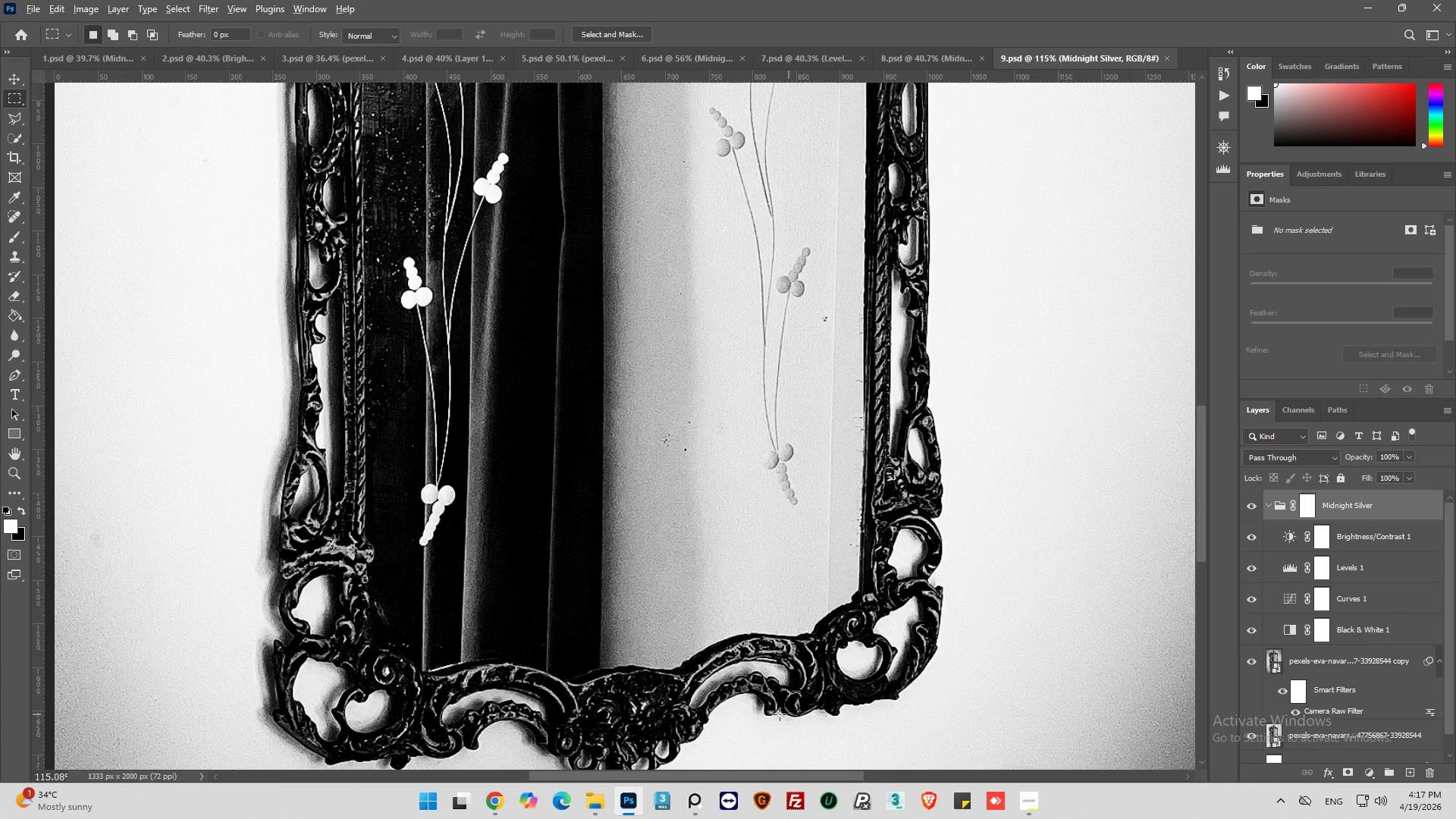 
hold_key(key=AltLeft, duration=0.5)
 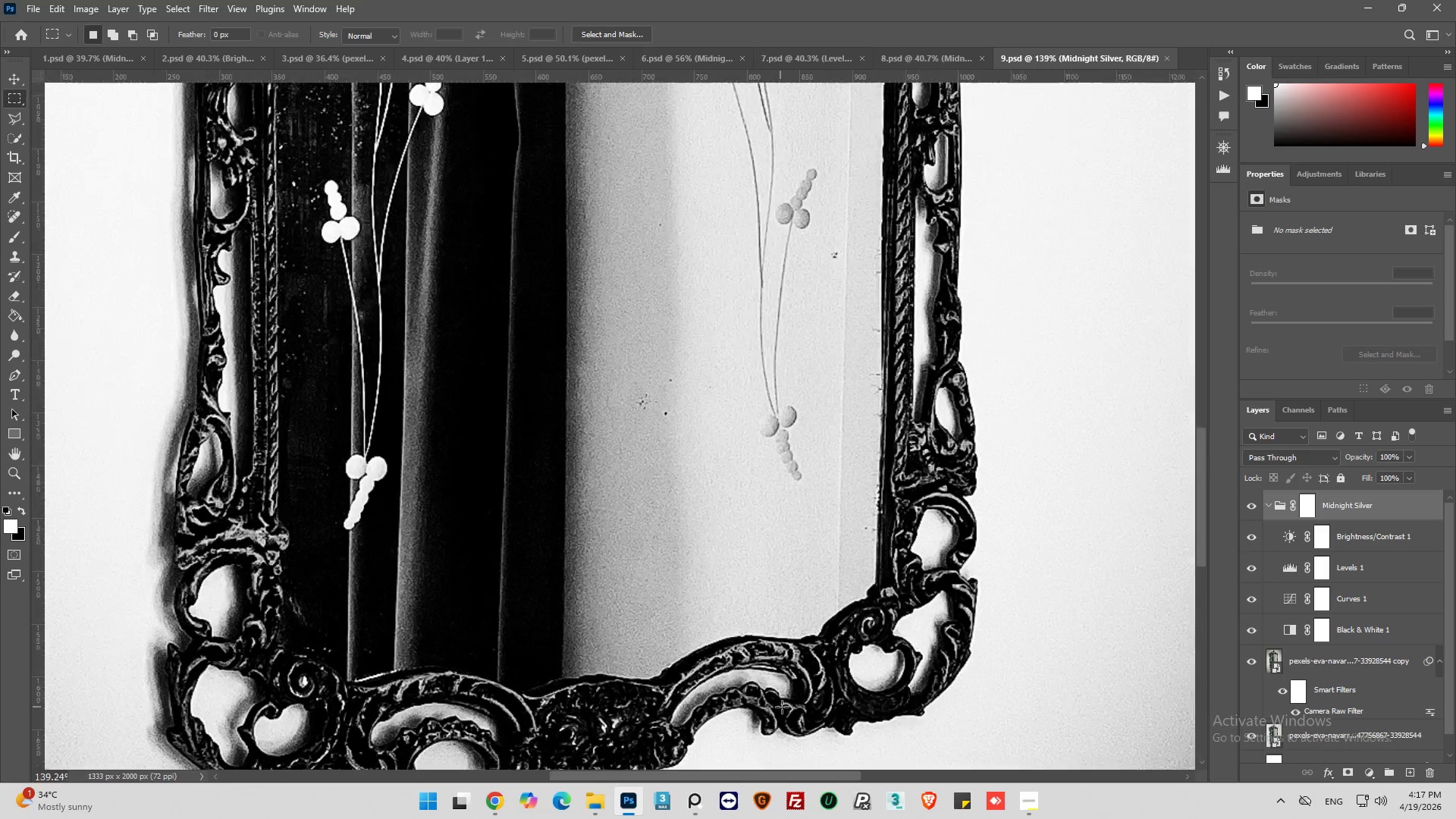 
scroll: coordinate [813, 449], scroll_direction: down, amount: 4.0
 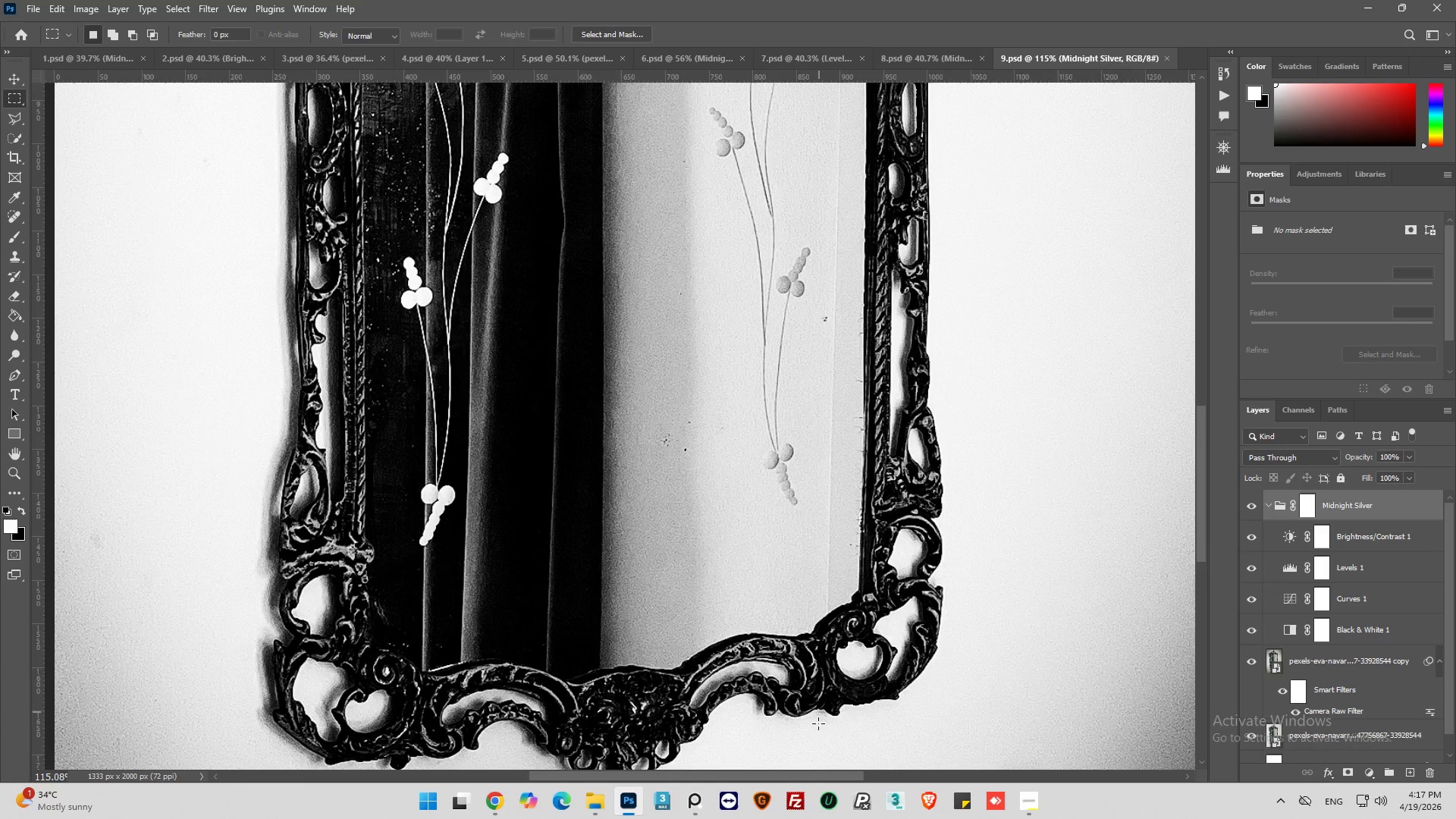 
hold_key(key=AltLeft, duration=0.34)
 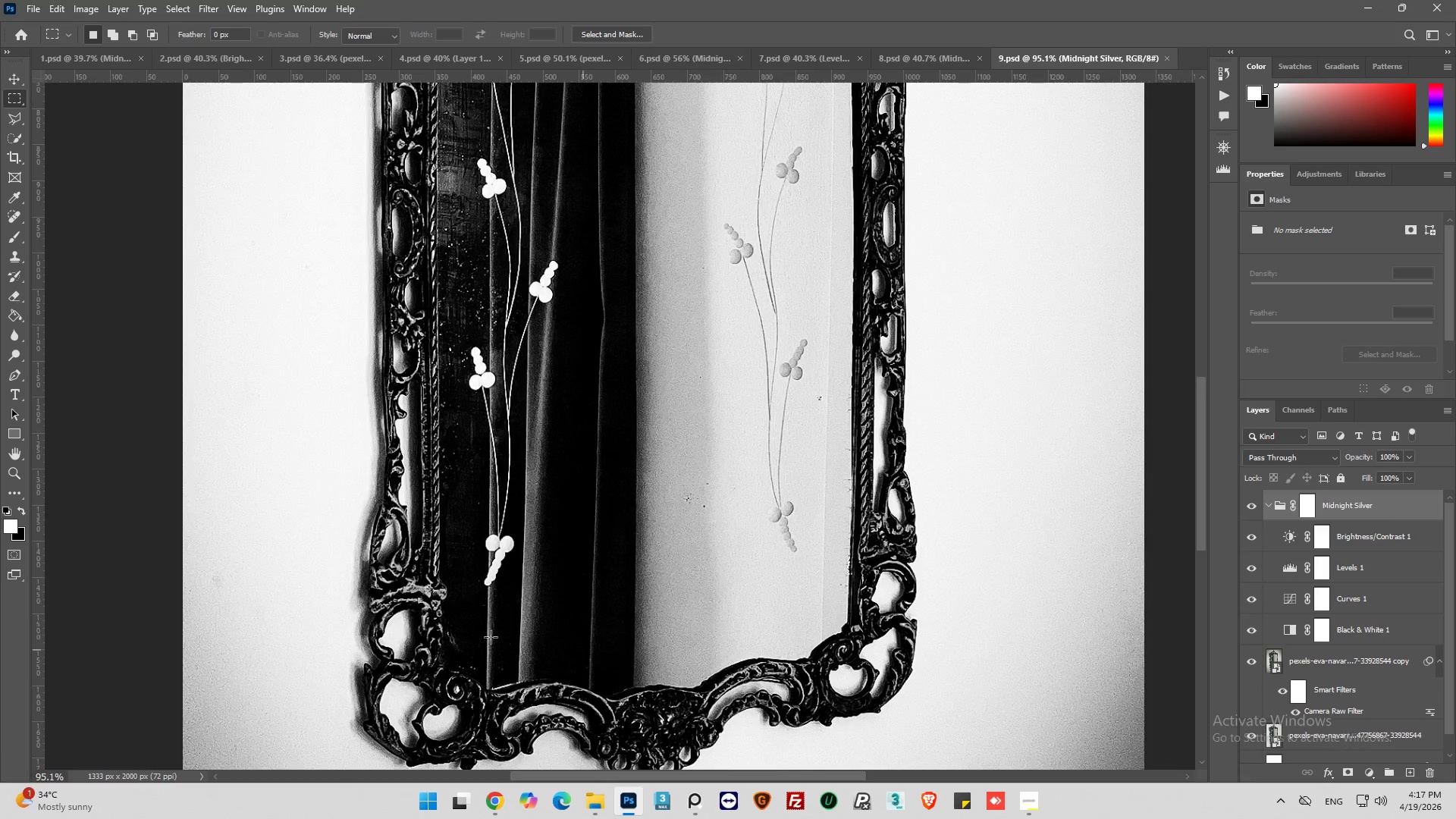 
hold_key(key=AltLeft, duration=0.48)
 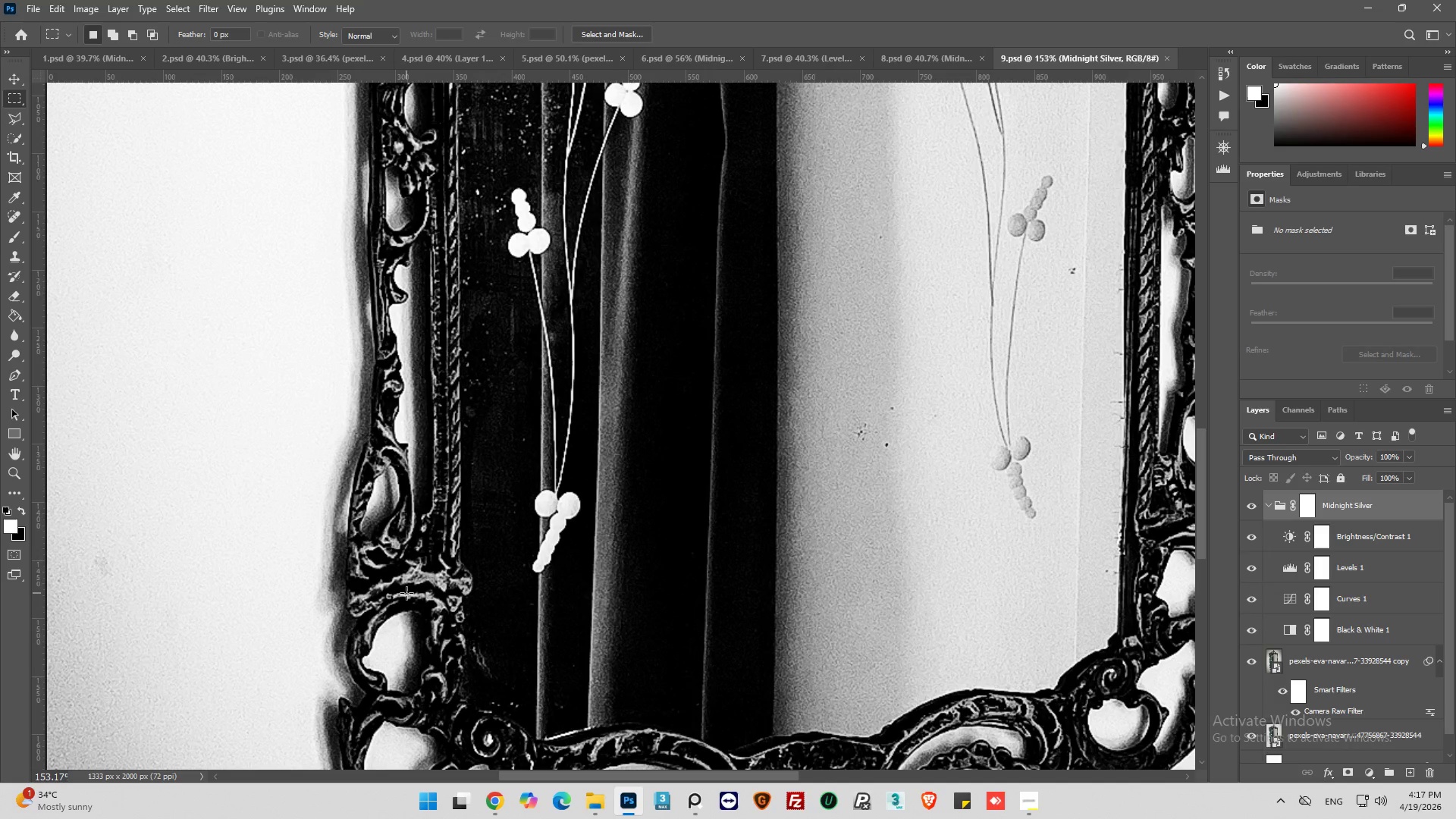 
hold_key(key=AltLeft, duration=0.58)
 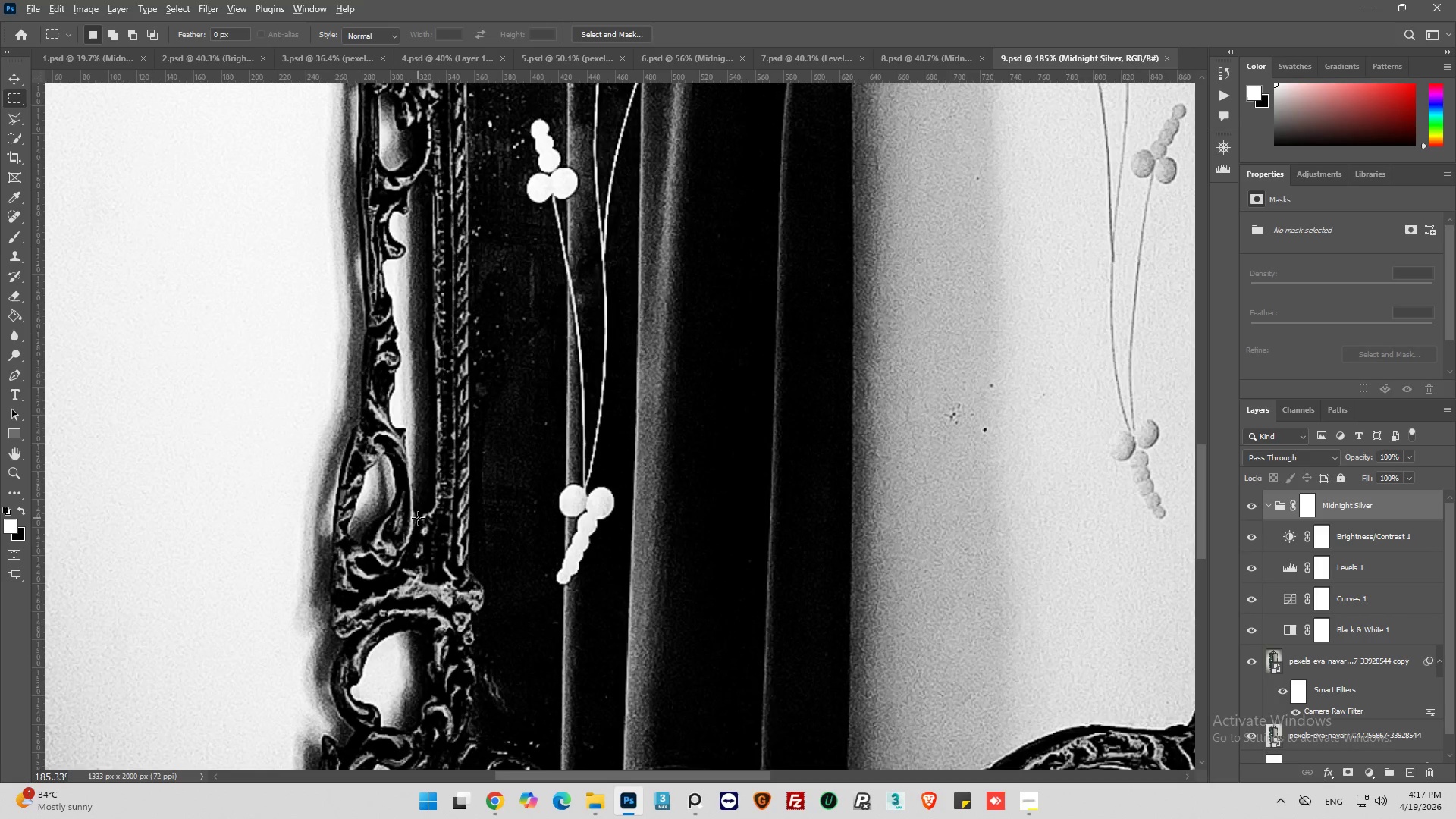 
scroll: coordinate [422, 518], scroll_direction: up, amount: 8.0
 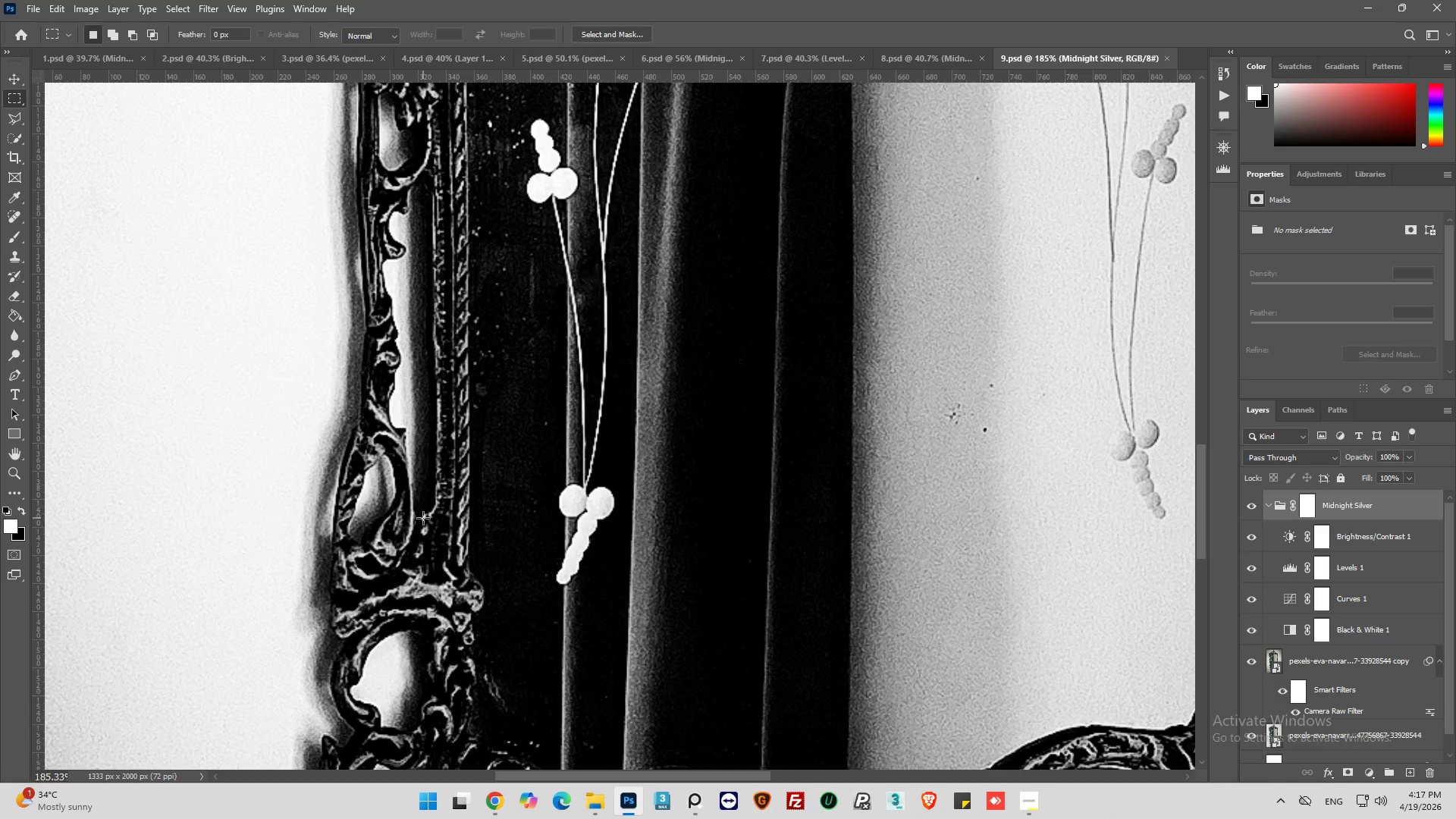 
hold_key(key=AltLeft, duration=0.62)
hold_key(key=AltLeft, duration=0.44)
scroll: coordinate [409, 523], scroll_direction: down, amount: 7.0
 